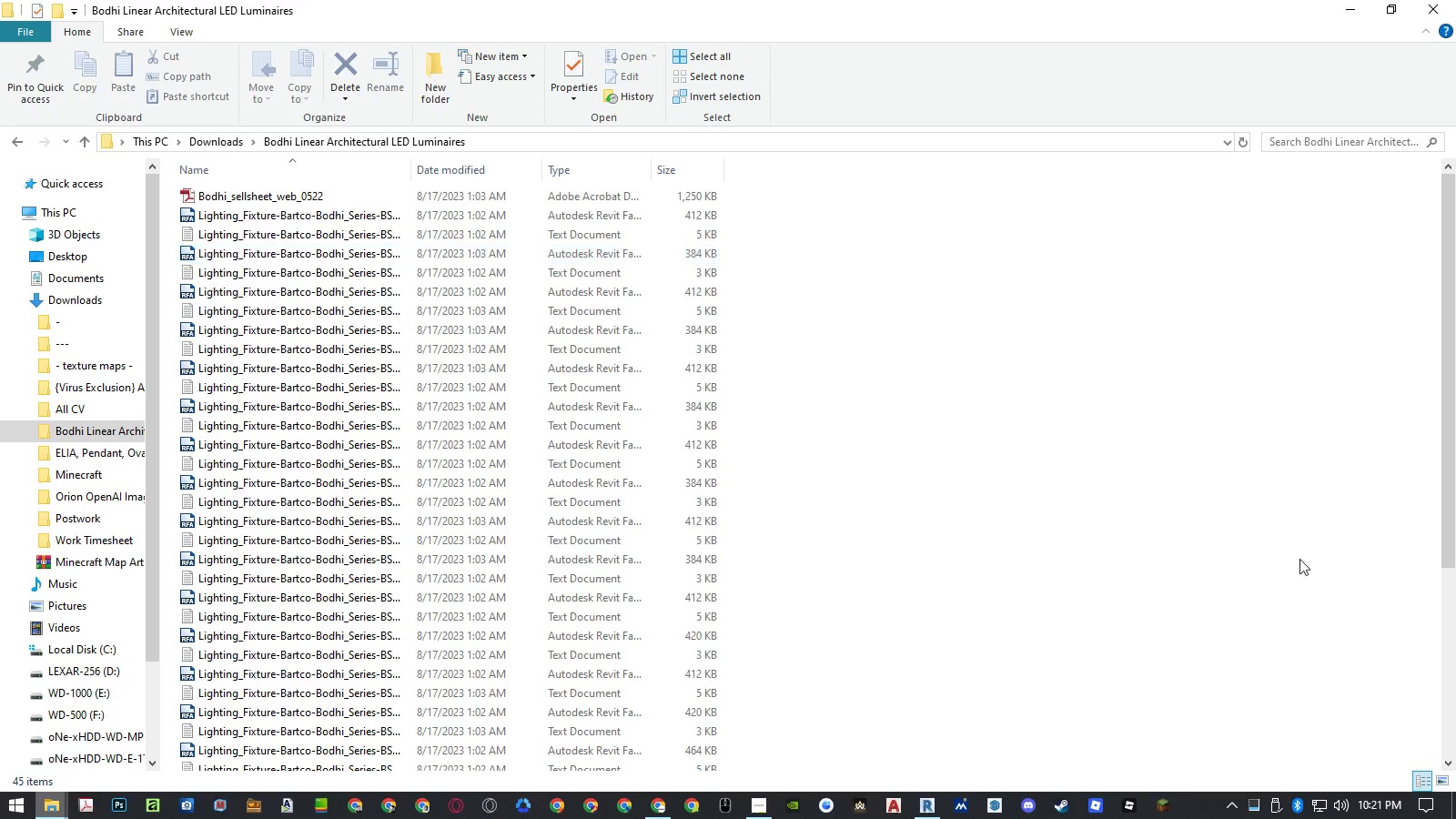 
mouse_move([1410, 759])
 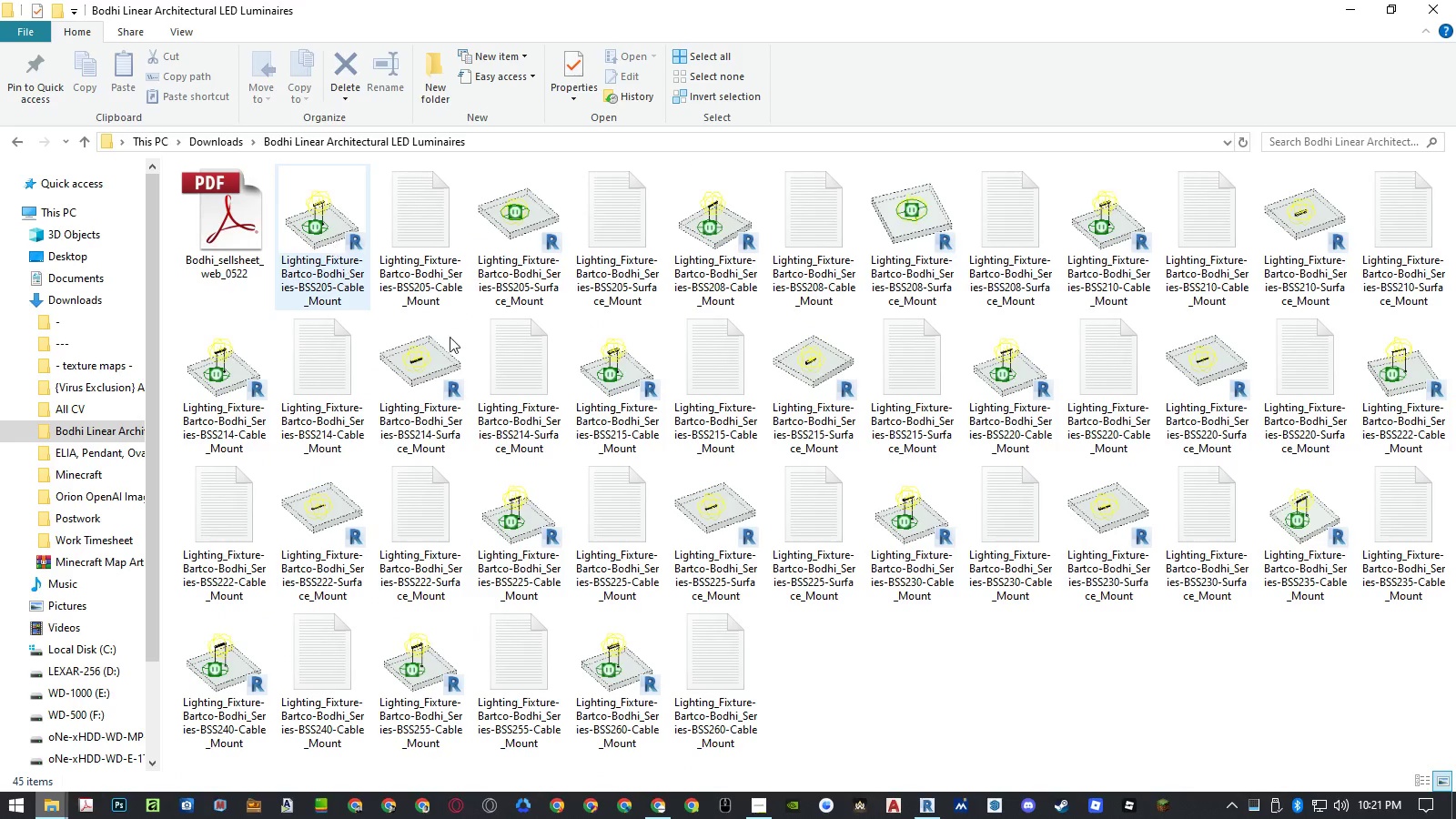 
right_click([1087, 636])
 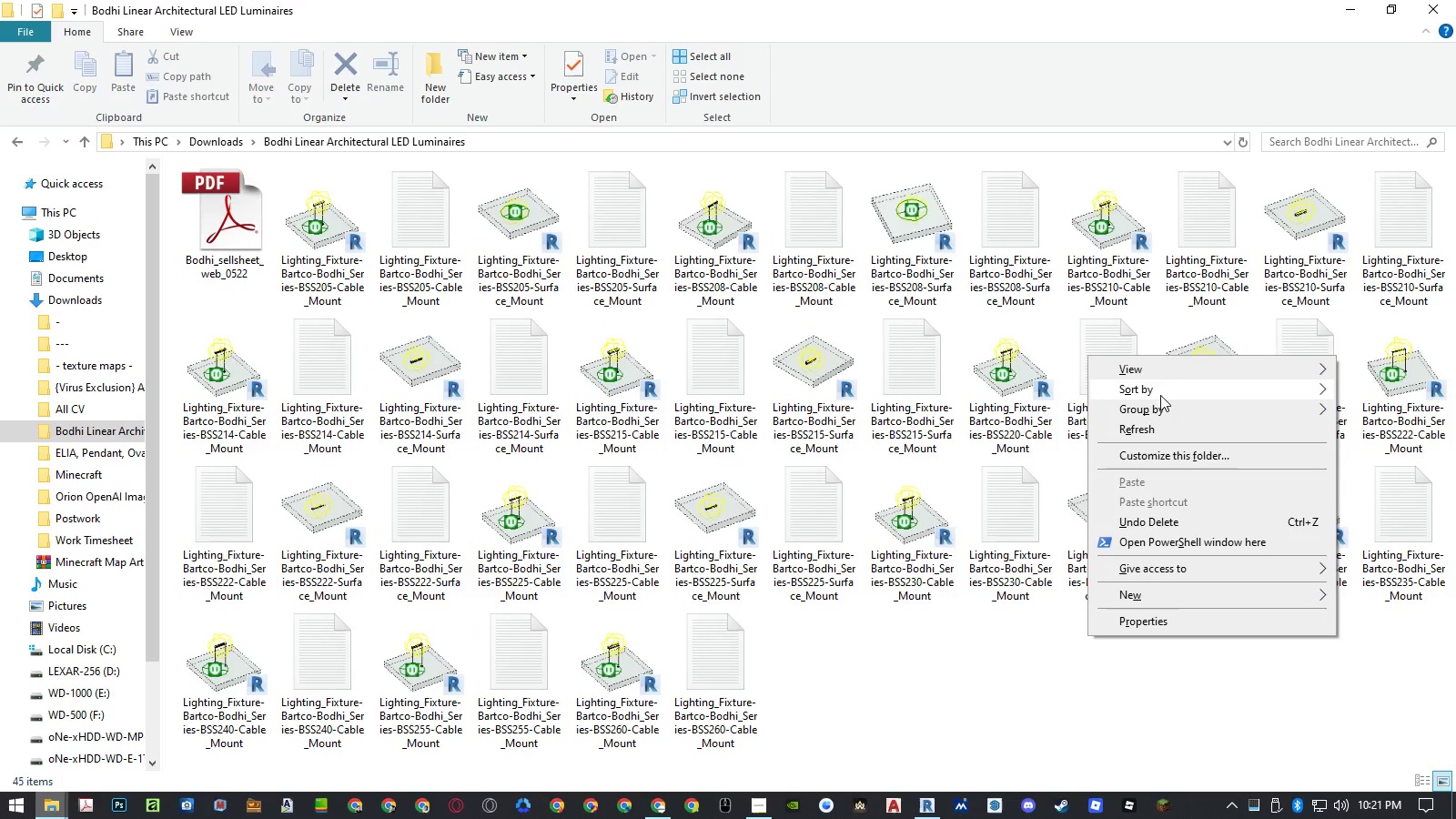 
left_click([1160, 367])
 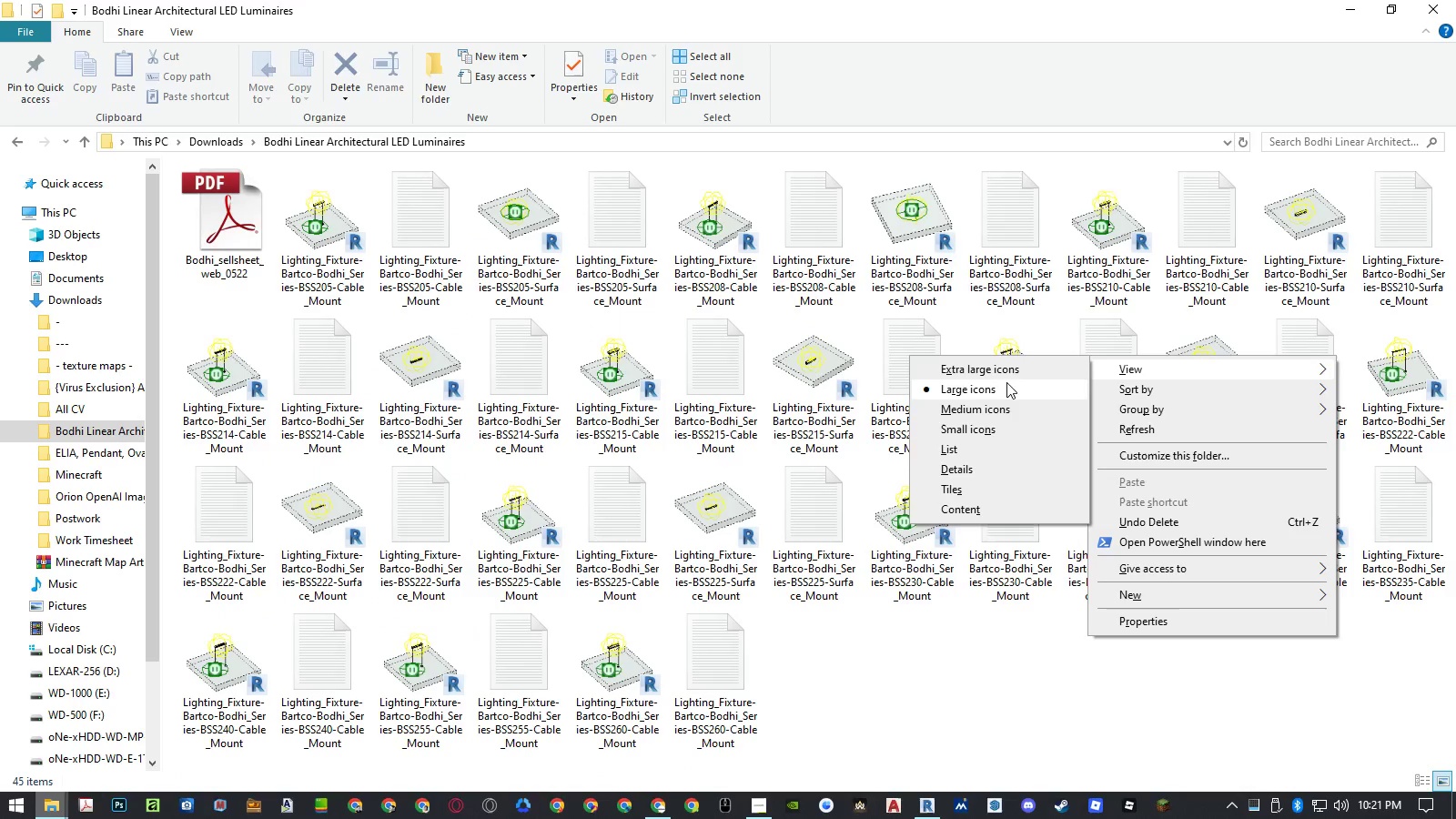 
left_click([991, 371])
 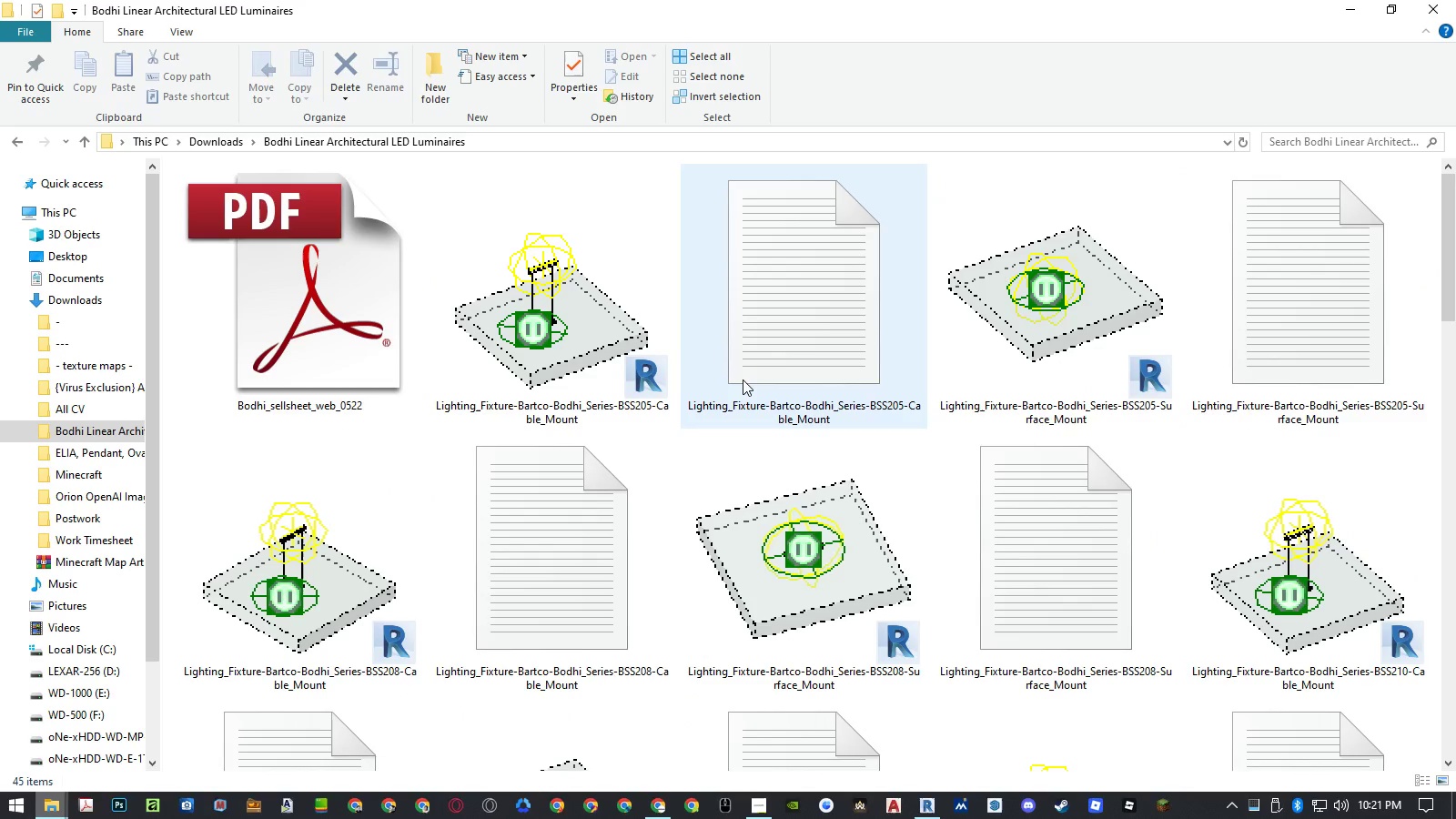 
scroll: coordinate [743, 379], scroll_direction: down, amount: 4.0
 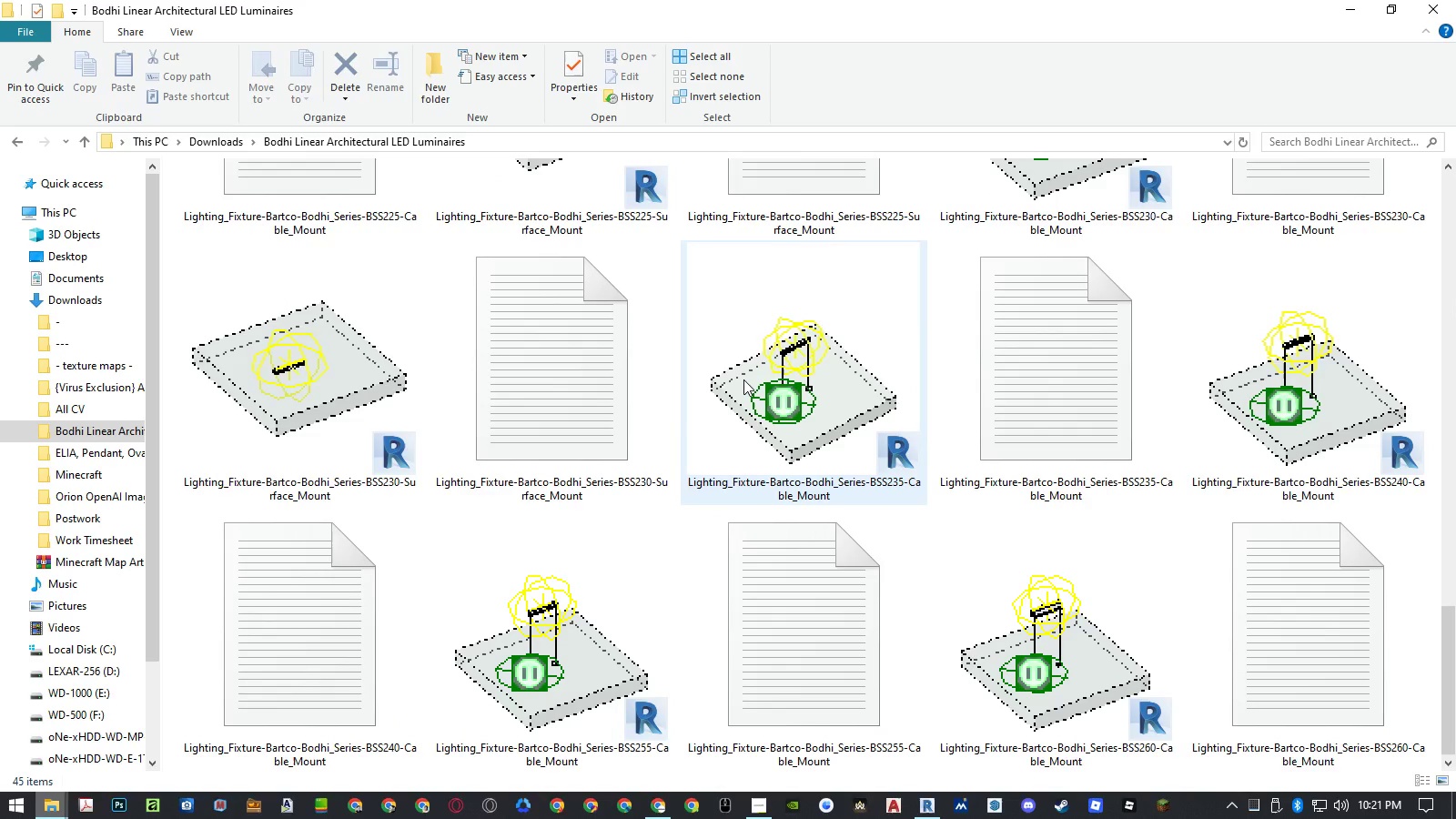 
scroll: coordinate [743, 379], scroll_direction: up, amount: 11.0
 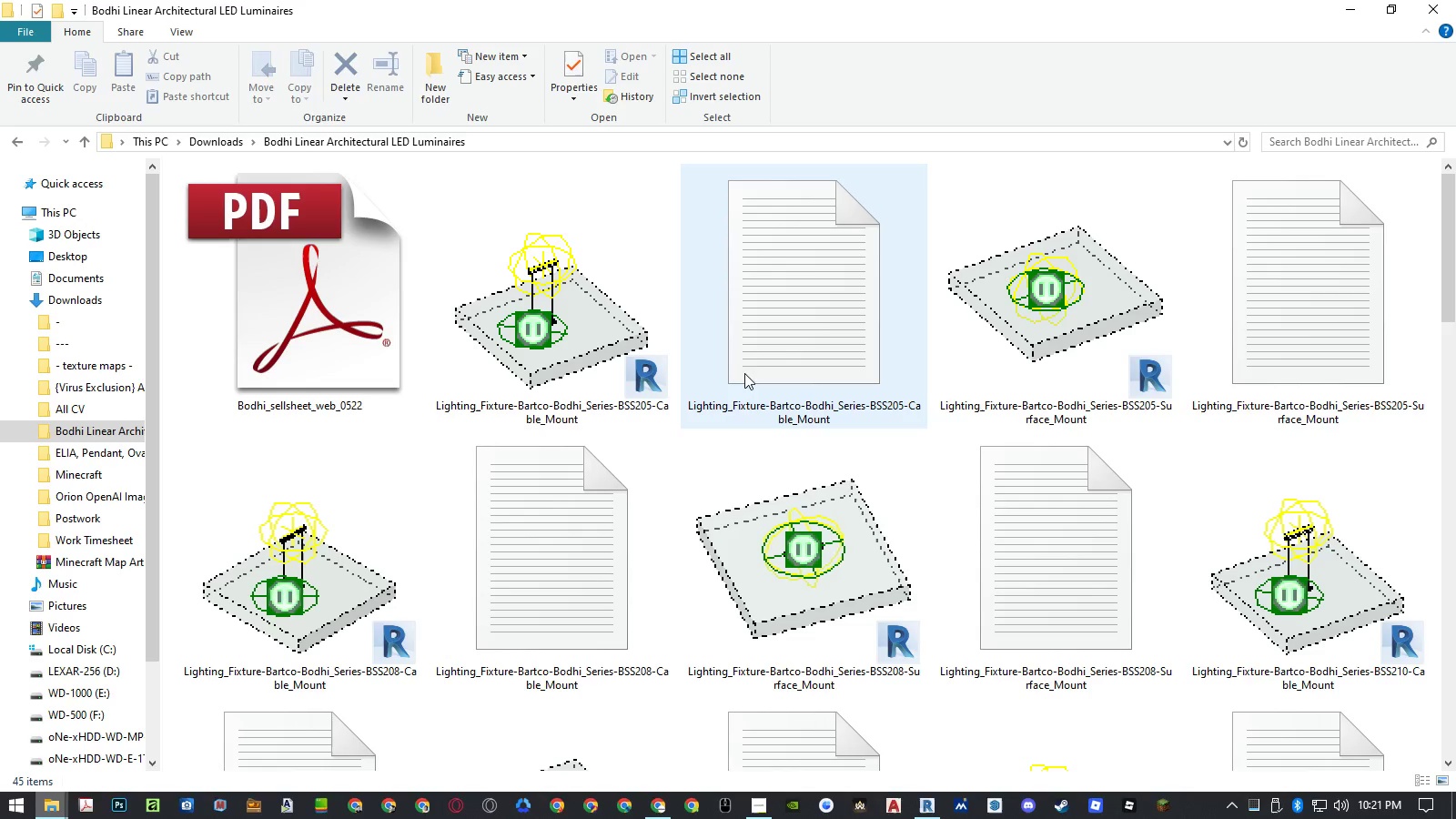 
left_click([602, 322])
 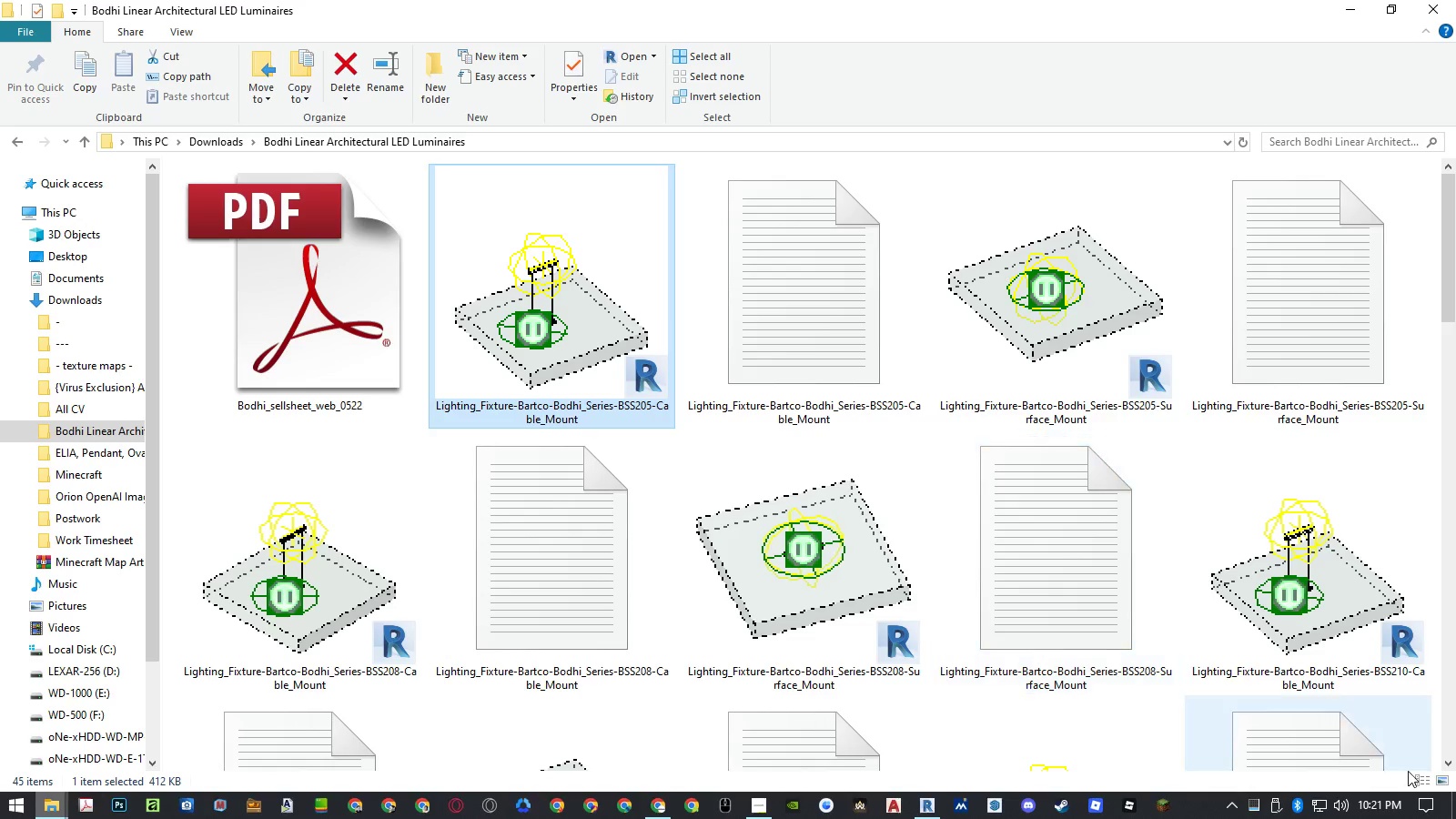 
left_click([1438, 778])
 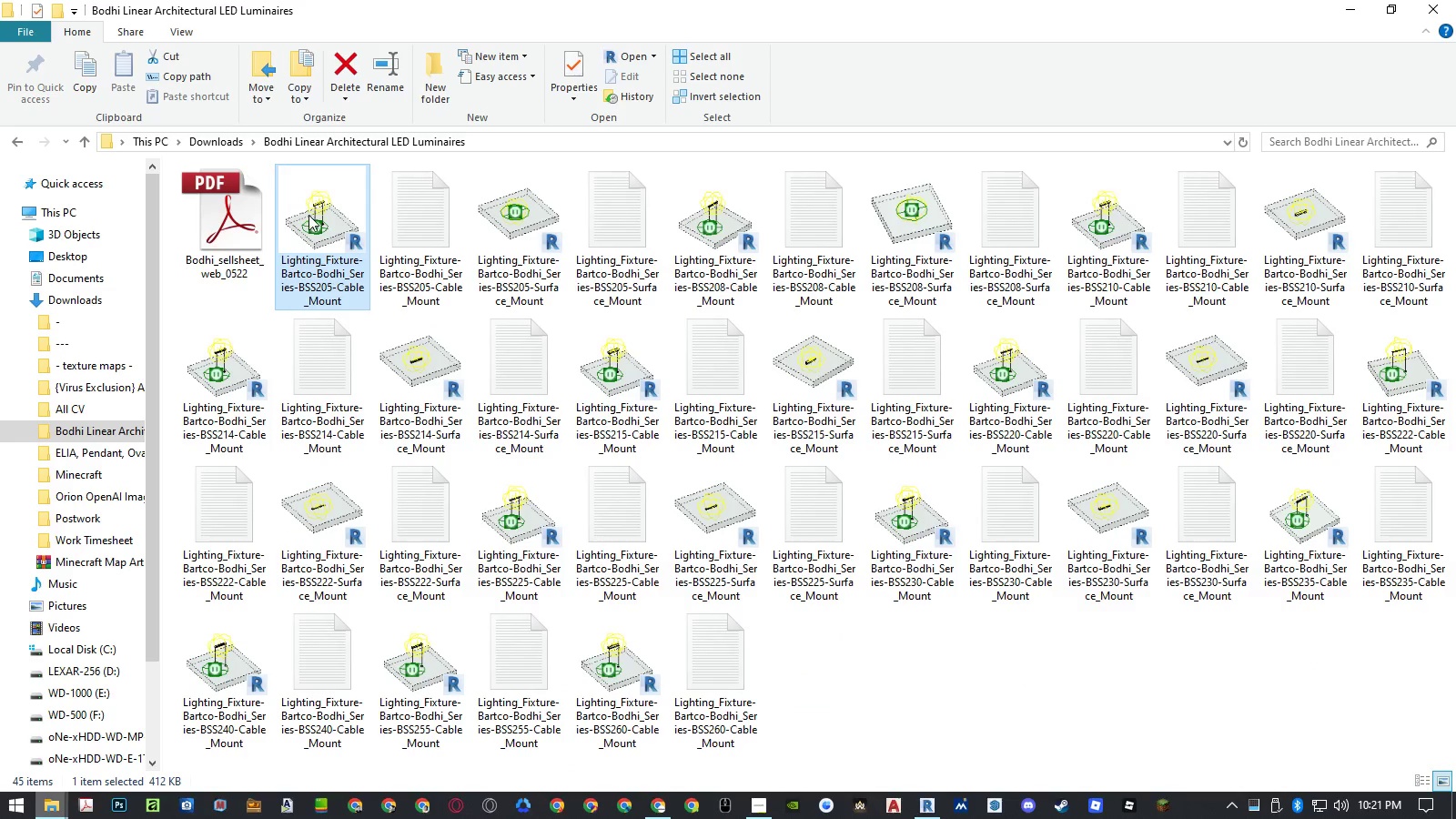 
double_click([231, 215])
 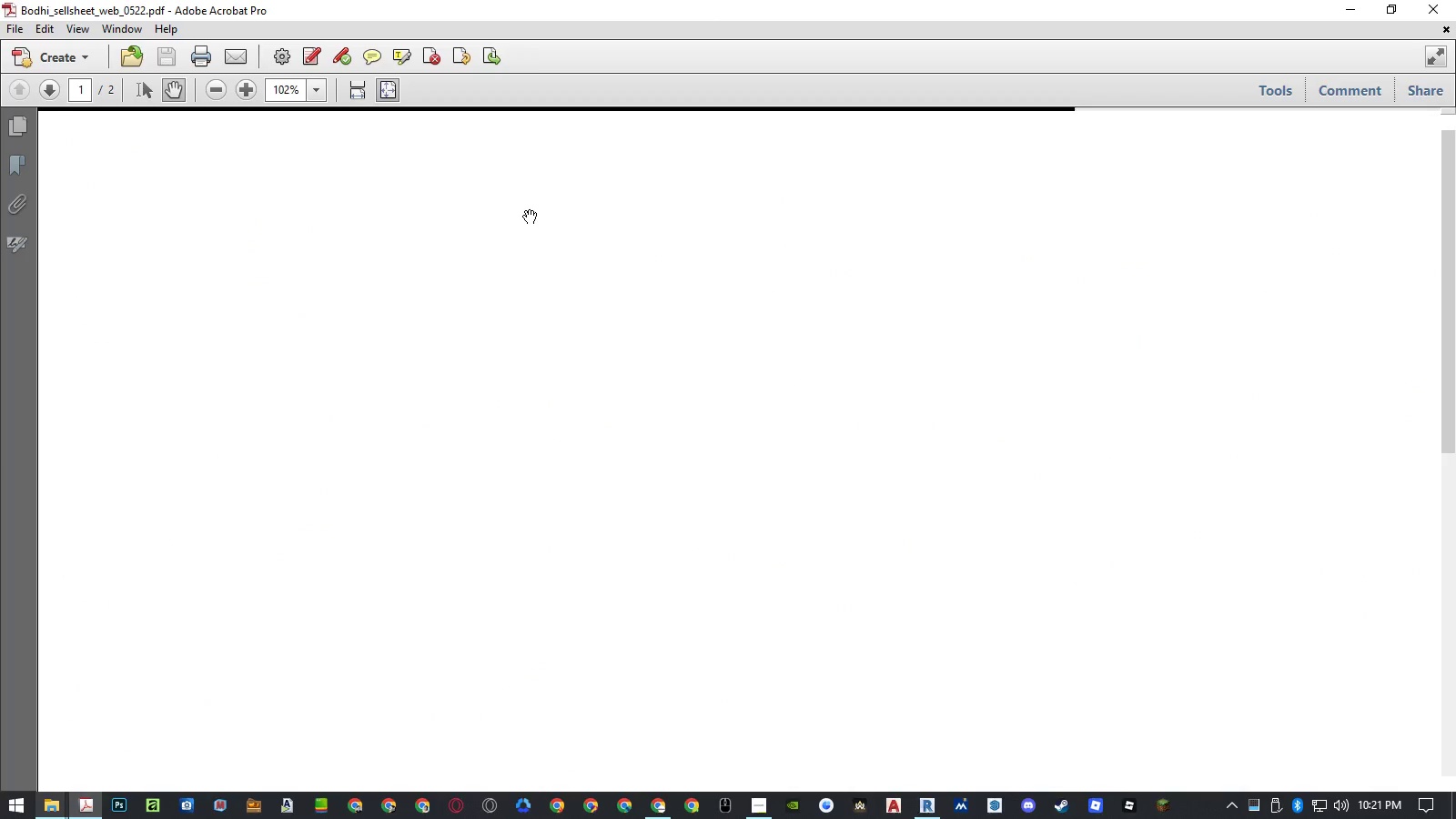 
scroll: coordinate [530, 217], scroll_direction: down, amount: 3.0
 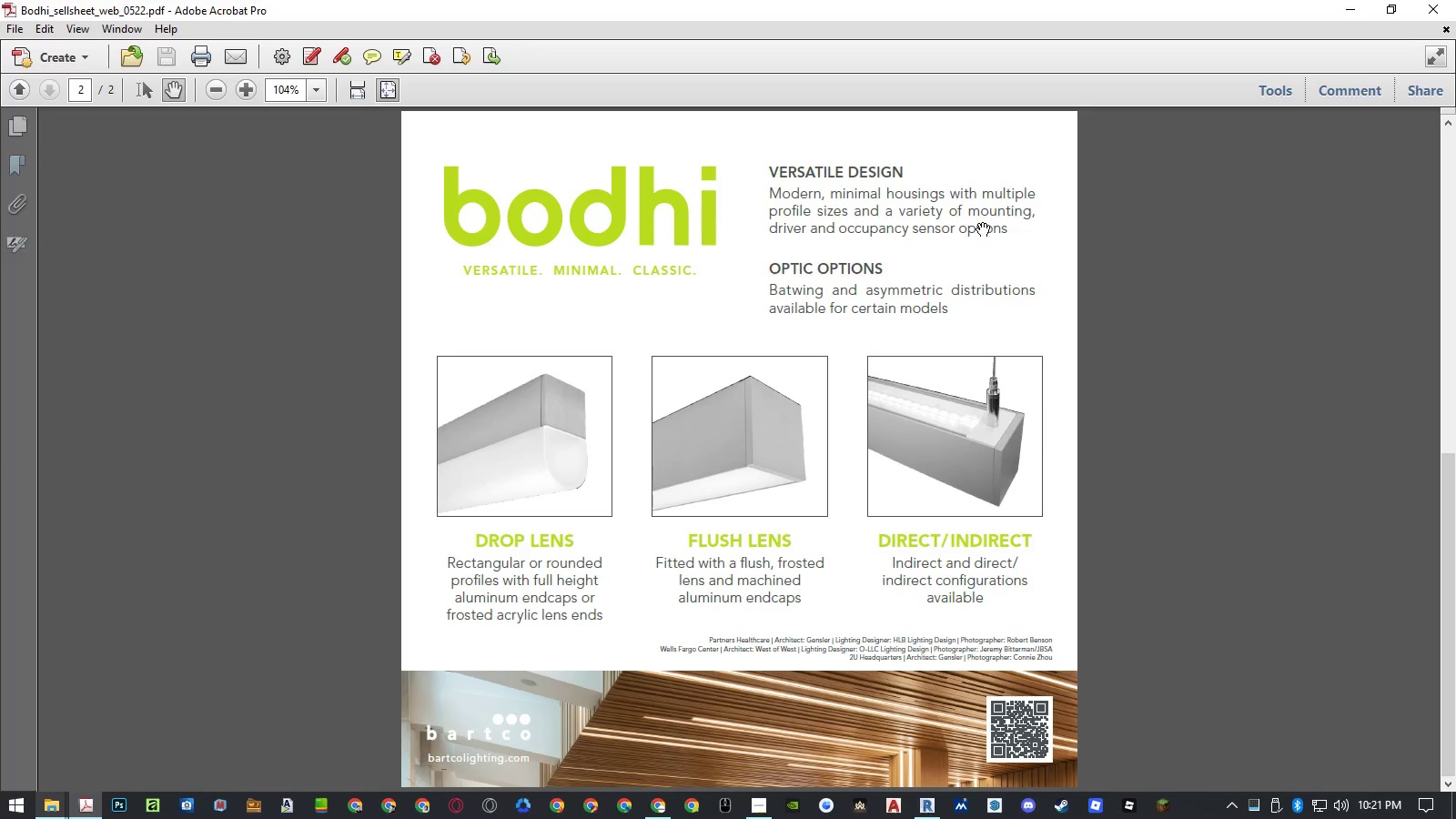 
left_click([1446, 8])
 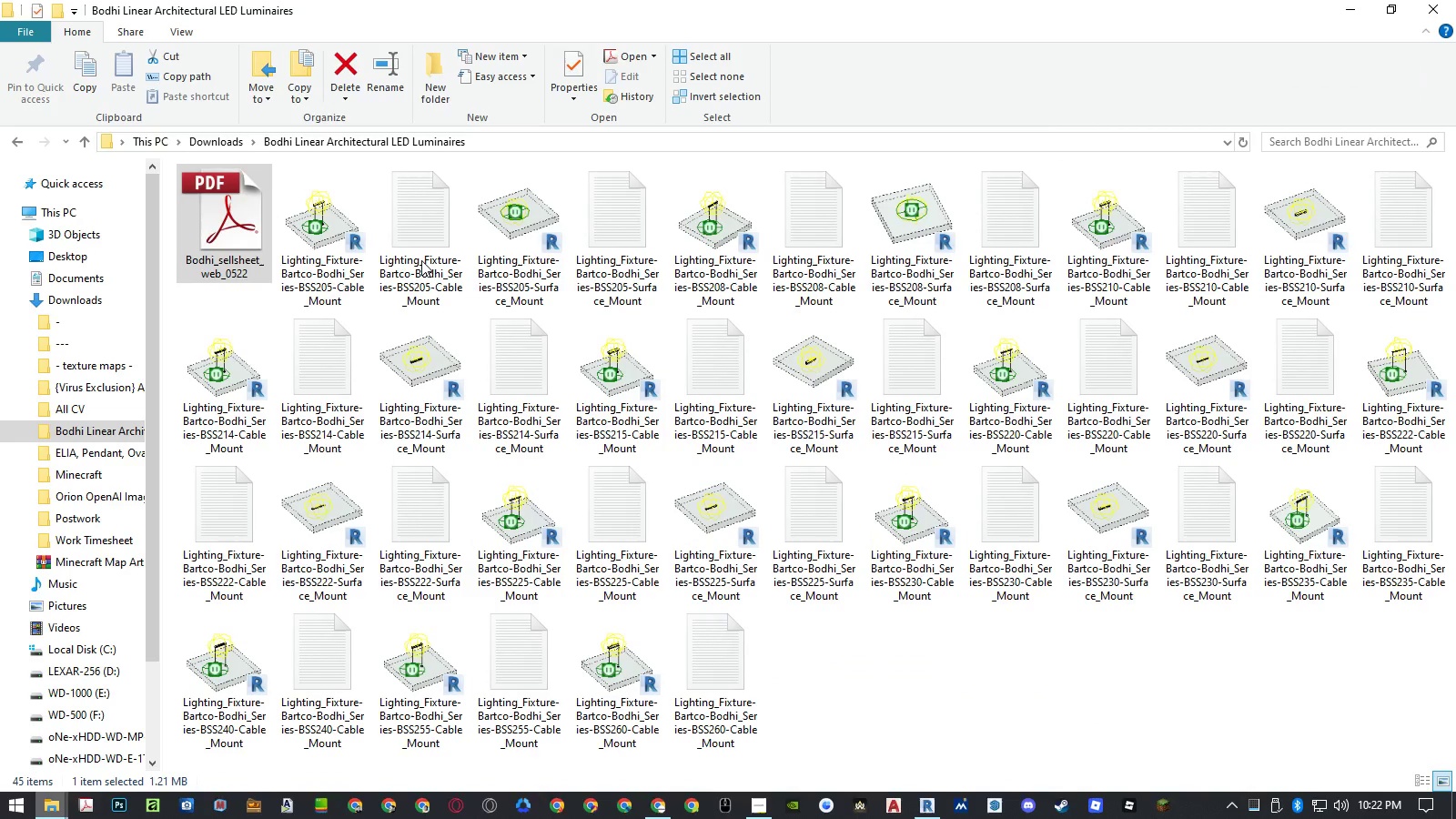 
left_click([339, 252])
 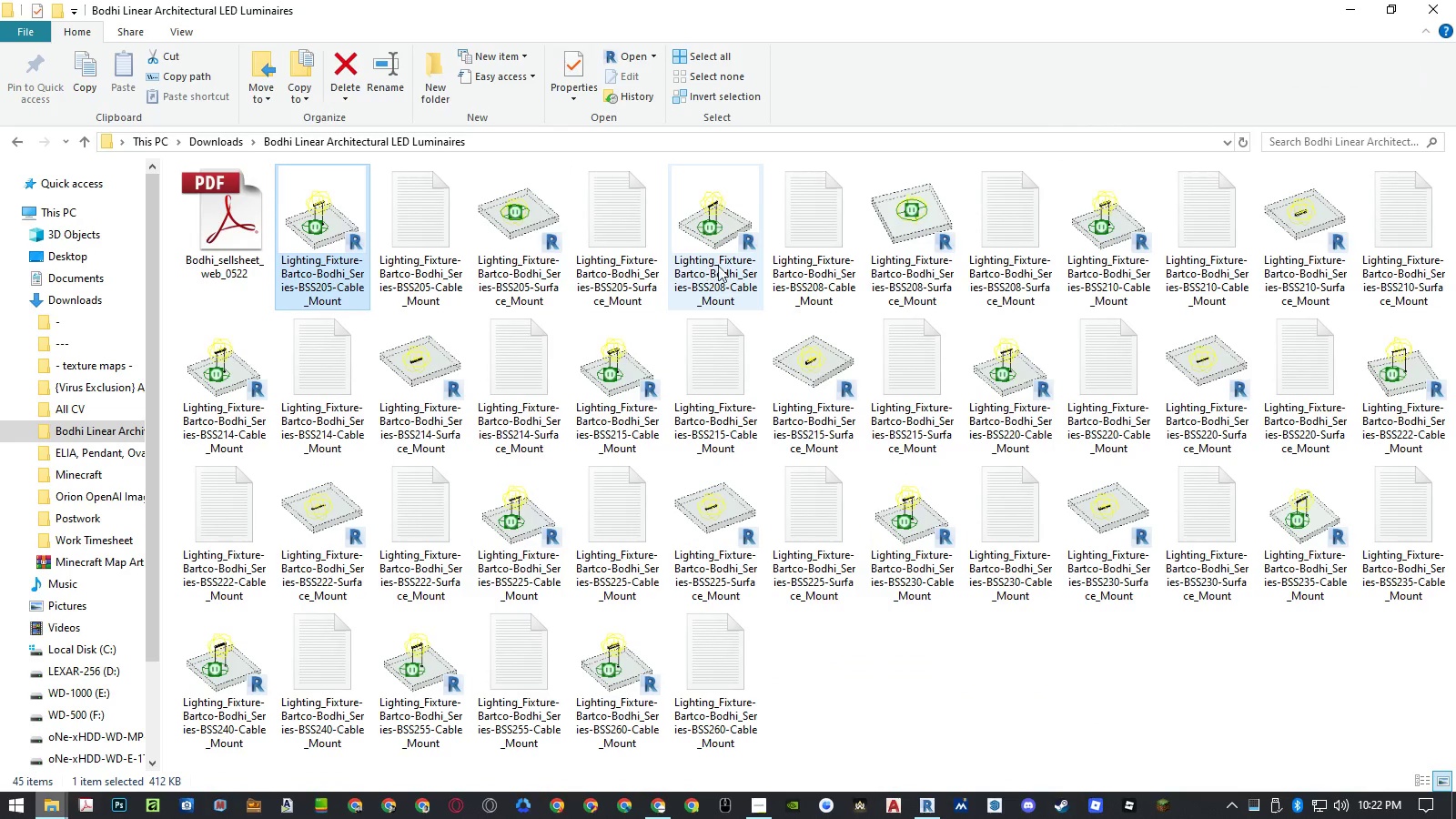 
mouse_move([935, 273])
 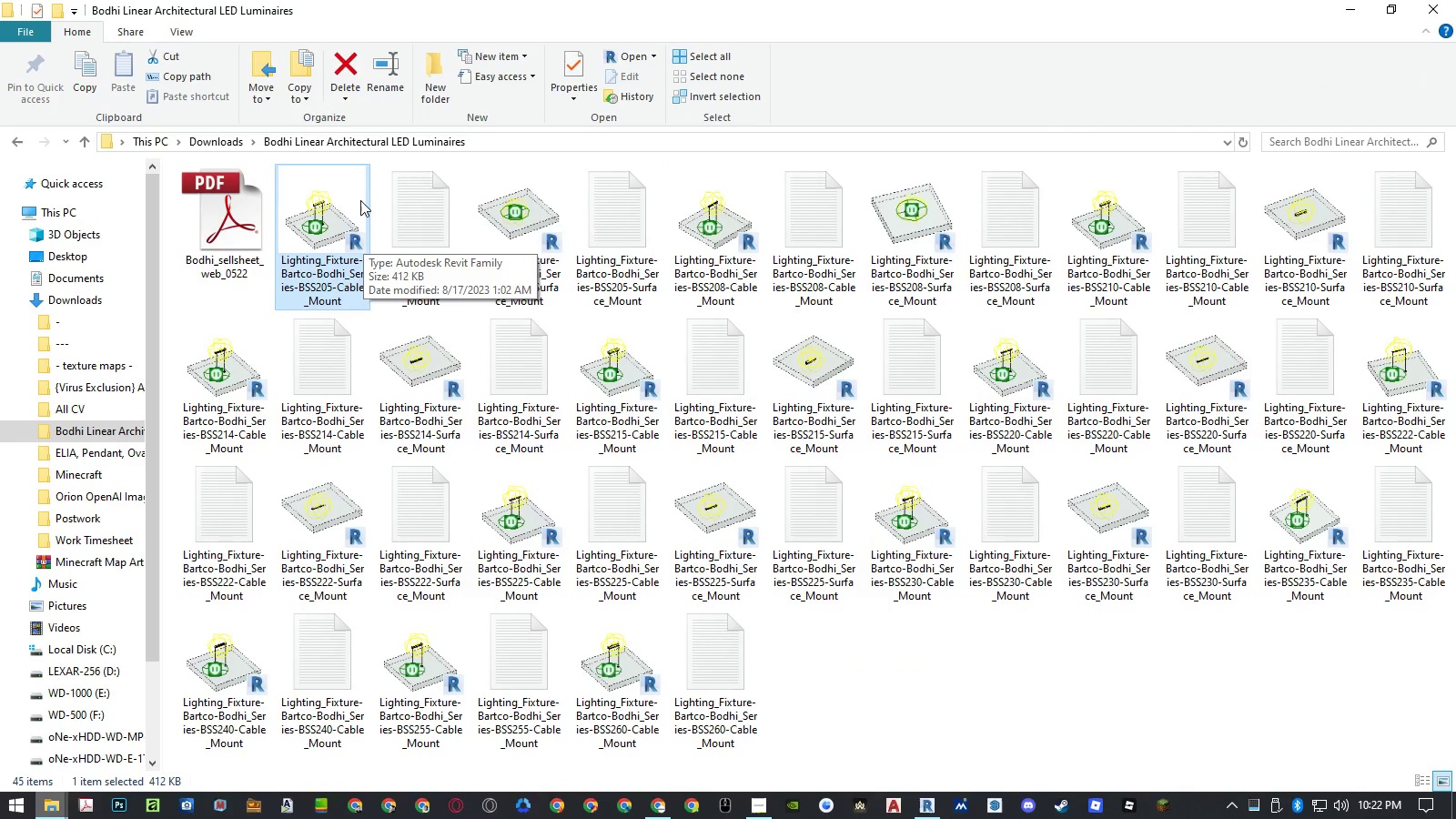 
double_click([358, 200])
 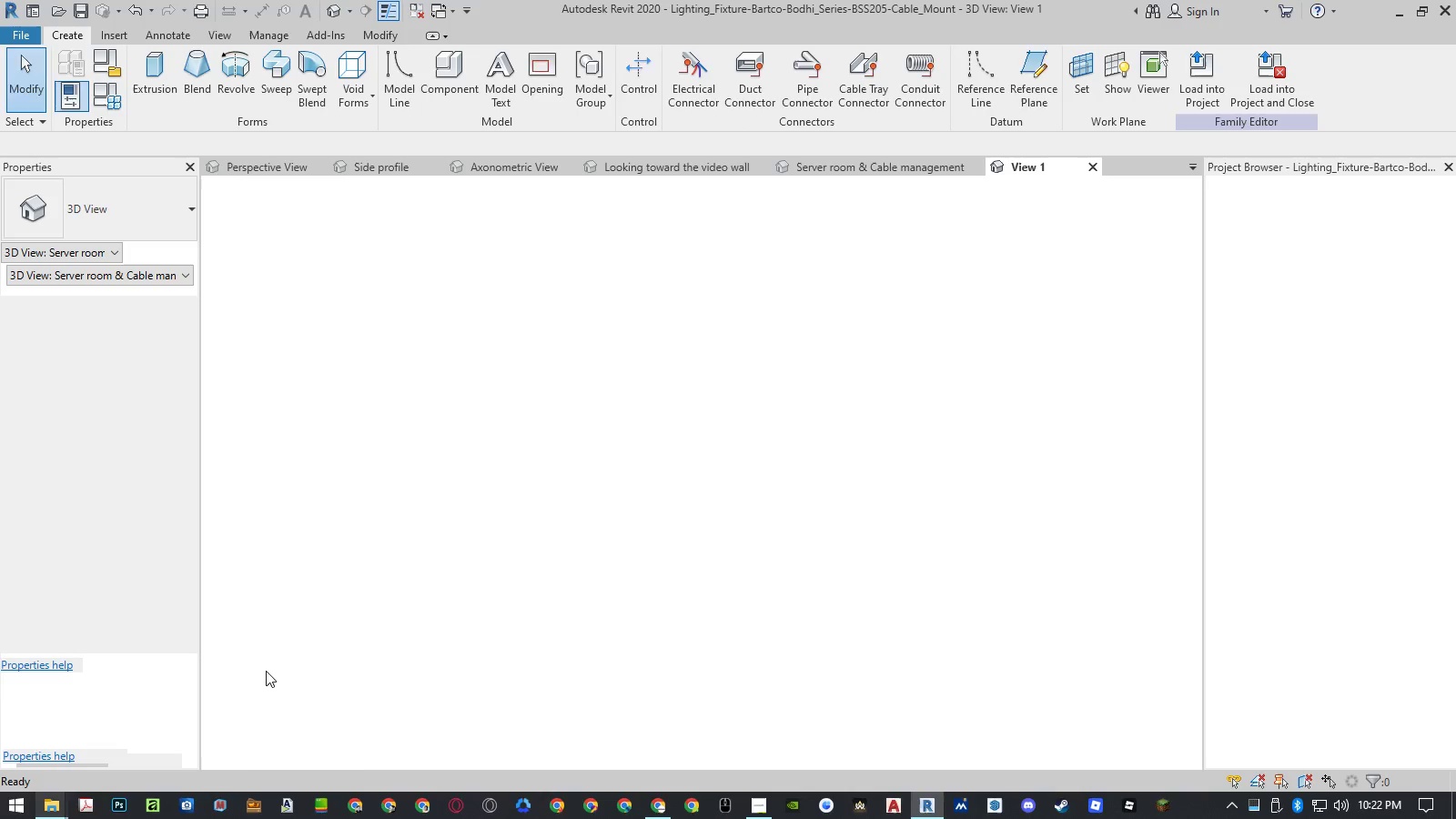 
wait(5.84)
 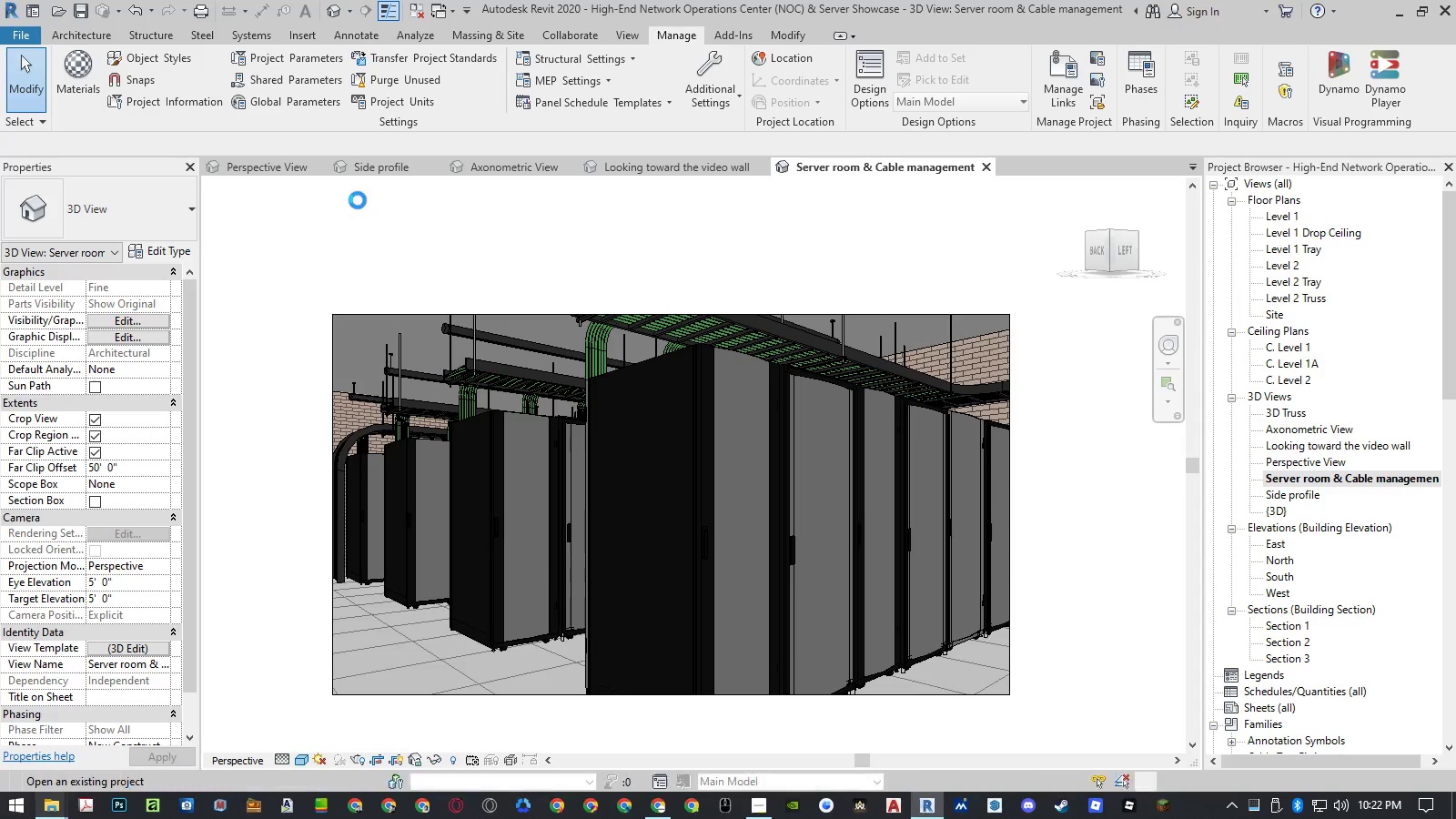 
scroll: coordinate [783, 536], scroll_direction: up, amount: 13.0
 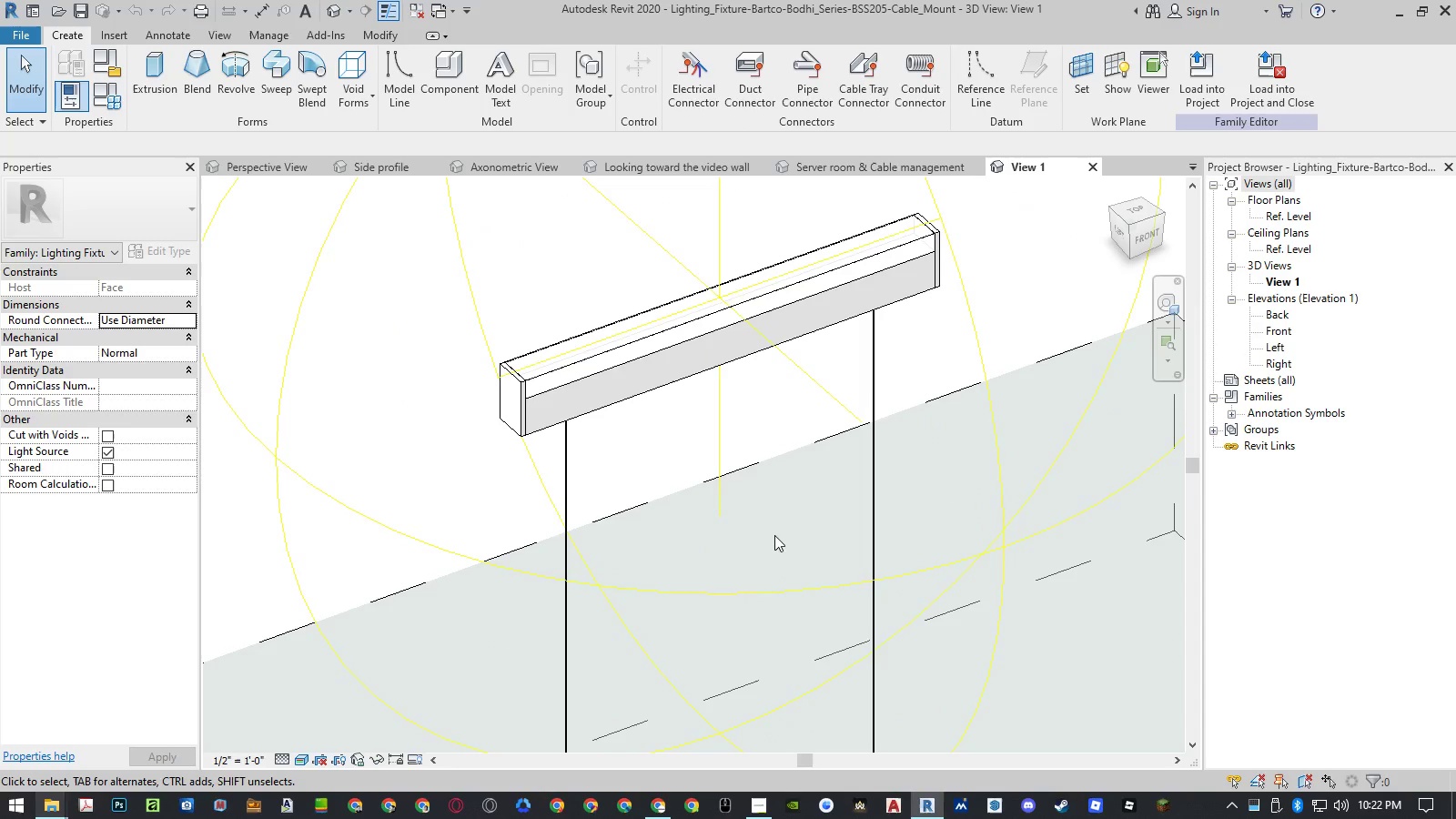 
scroll: coordinate [720, 387], scroll_direction: down, amount: 7.0
 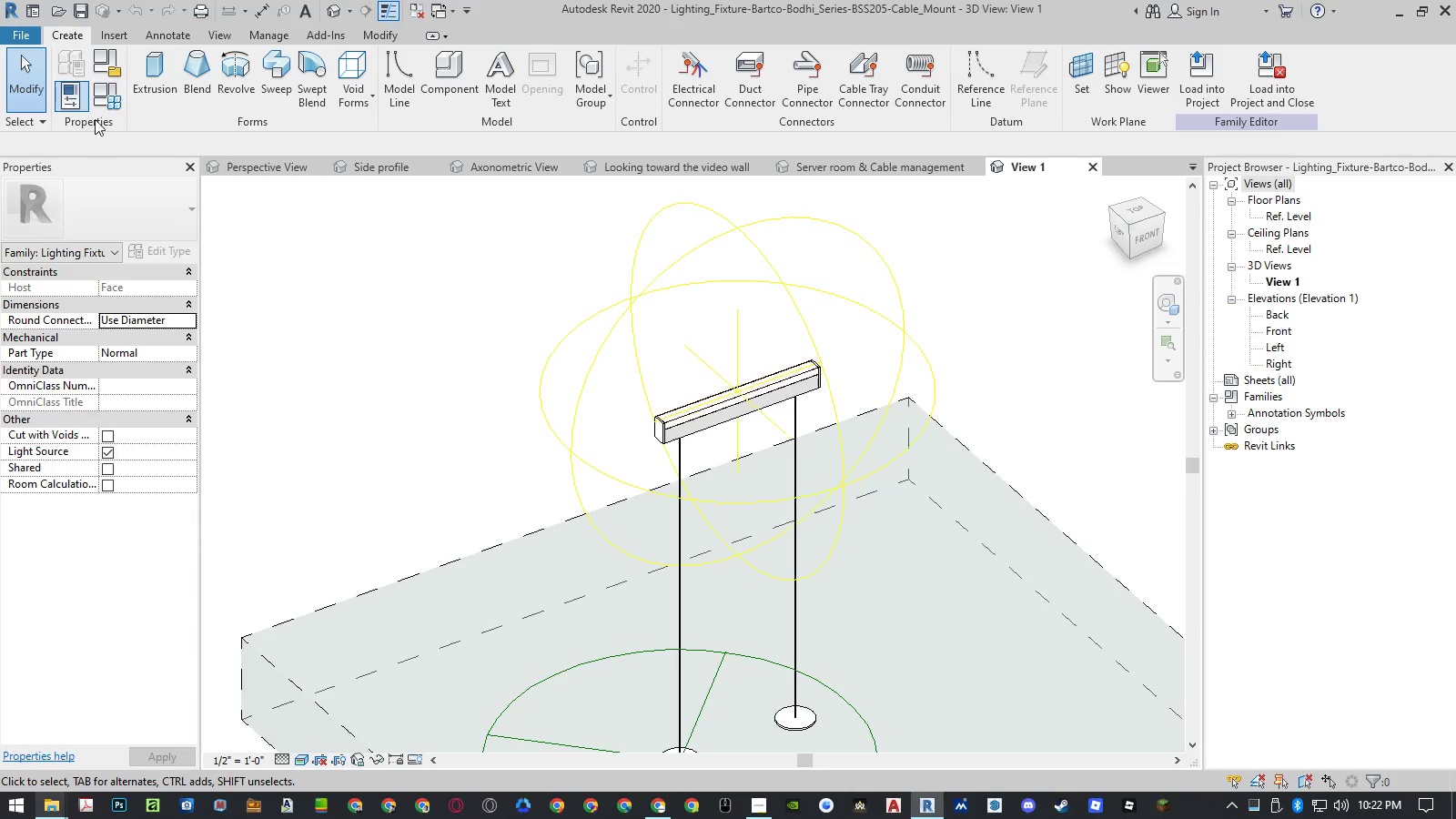 
left_click([111, 99])
 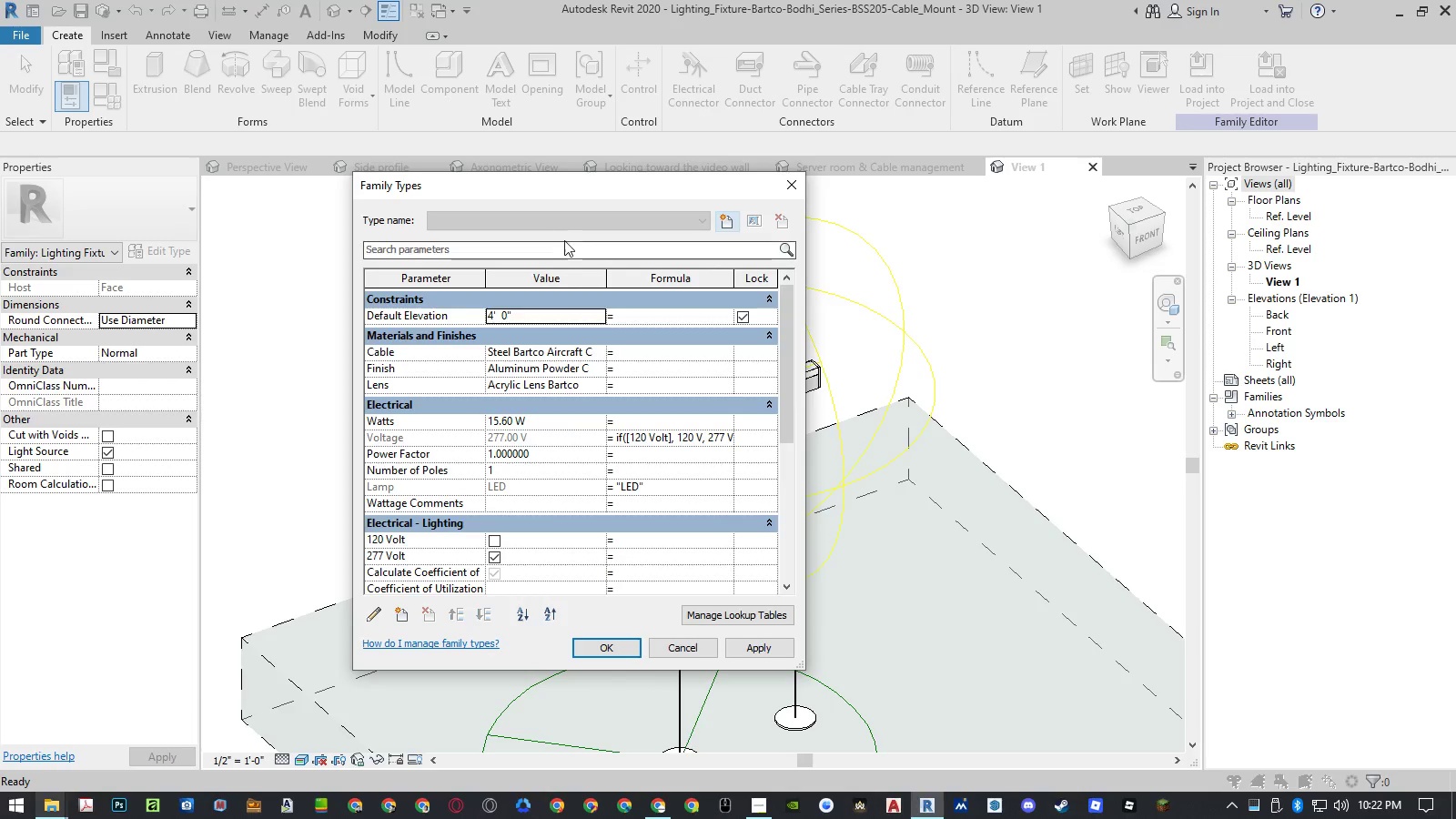 
left_click([546, 222])
 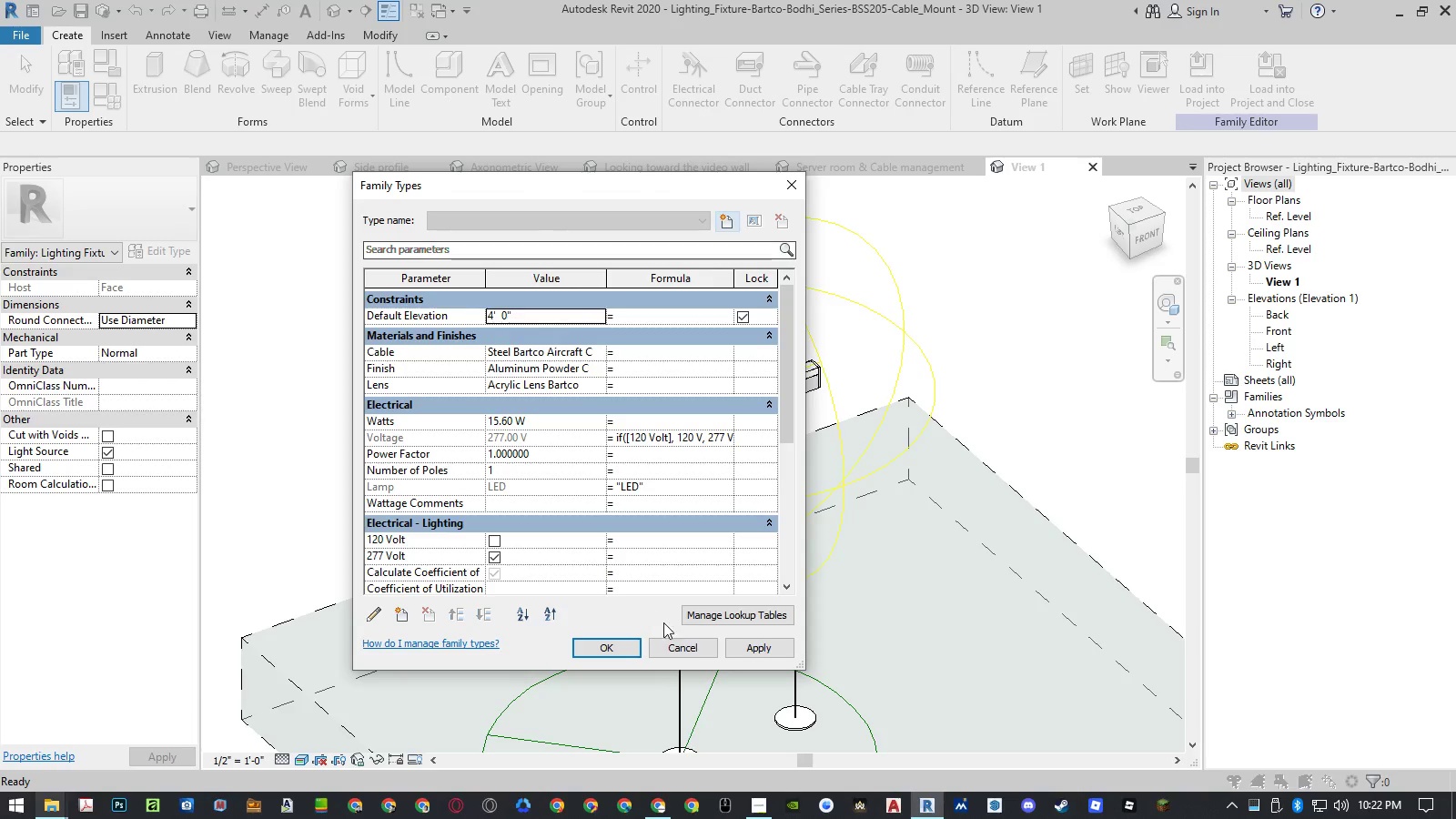 
left_click([679, 649])
 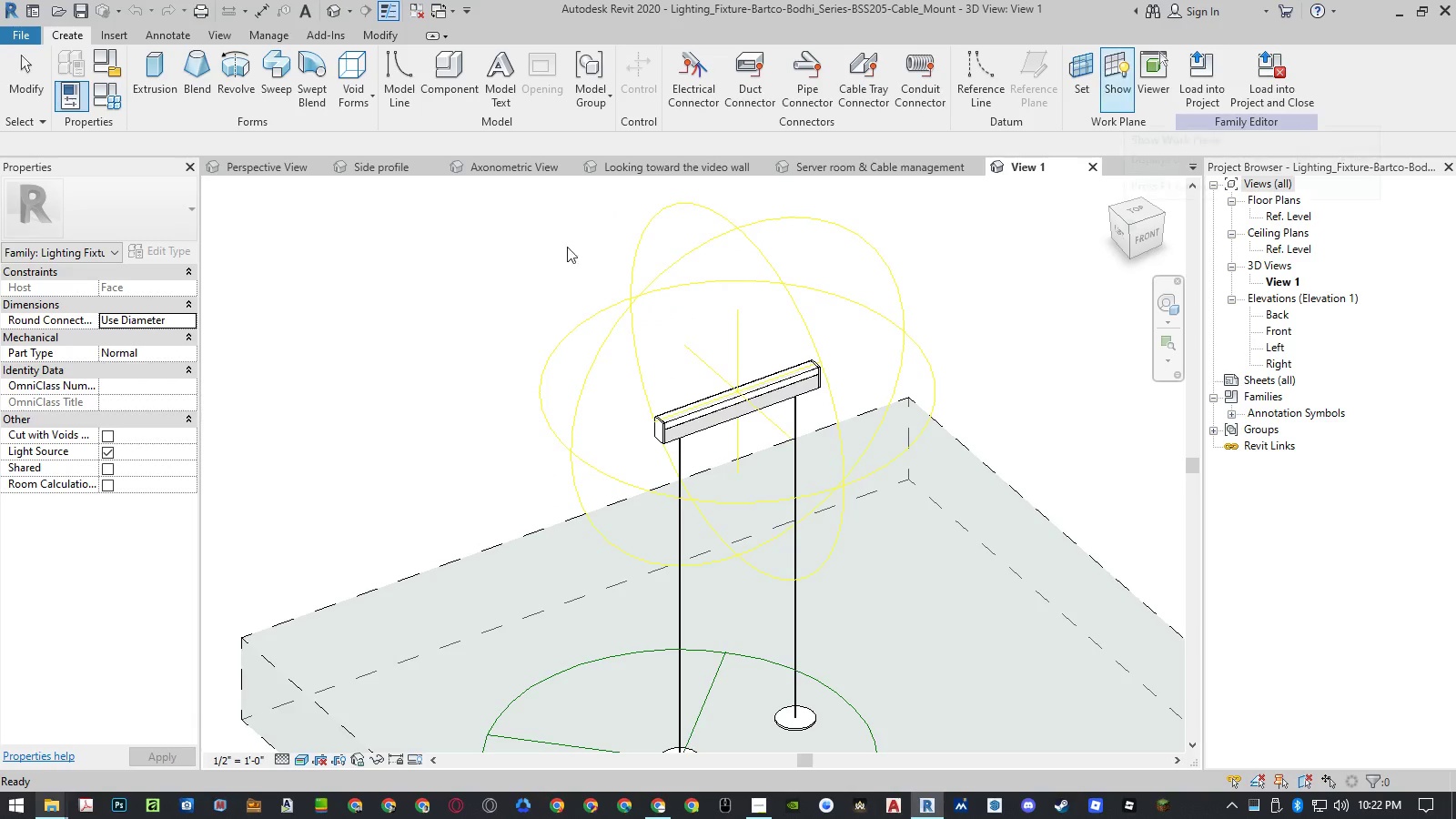 
left_click([114, 93])
 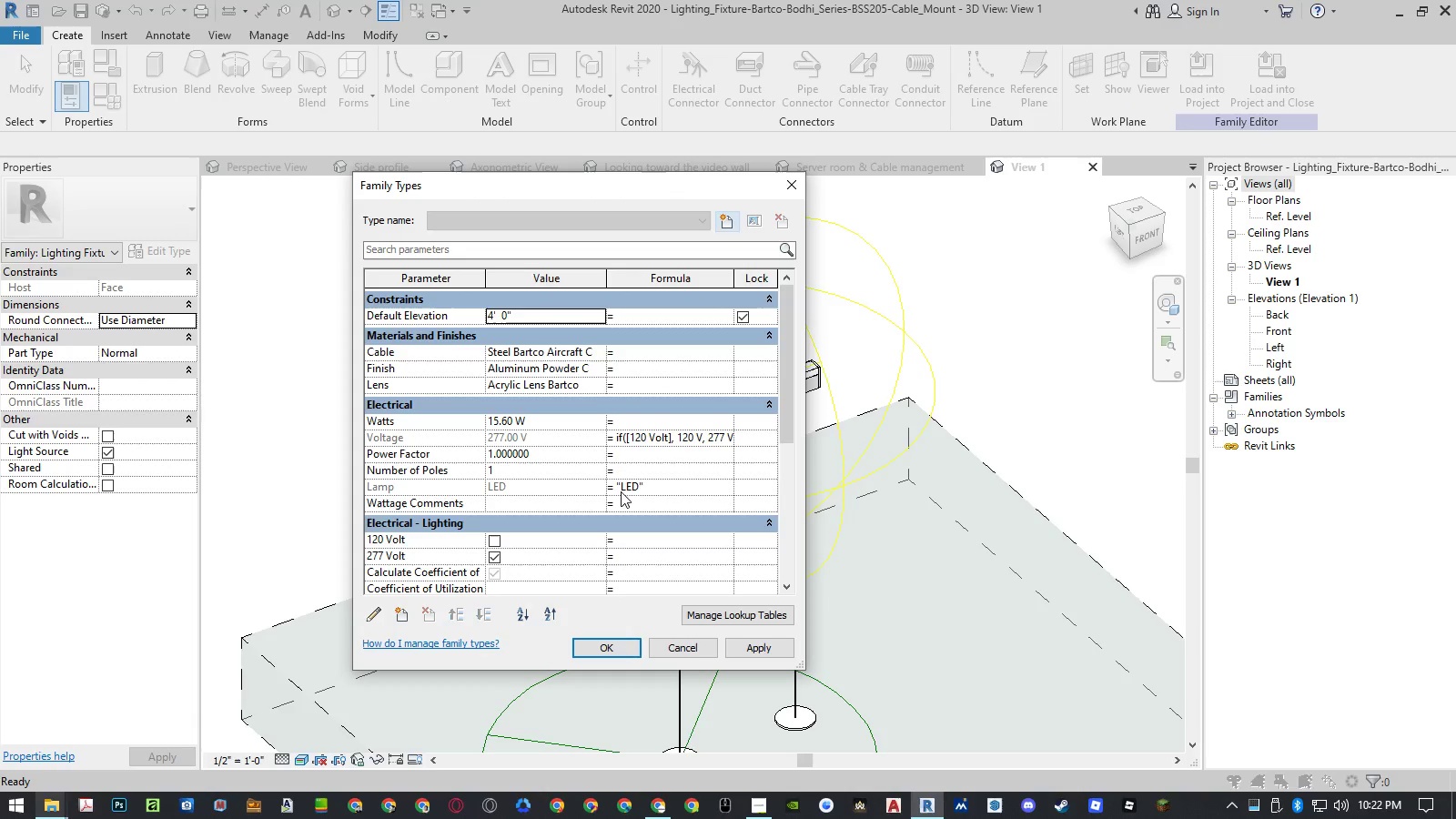 
scroll: coordinate [564, 472], scroll_direction: down, amount: 7.0
 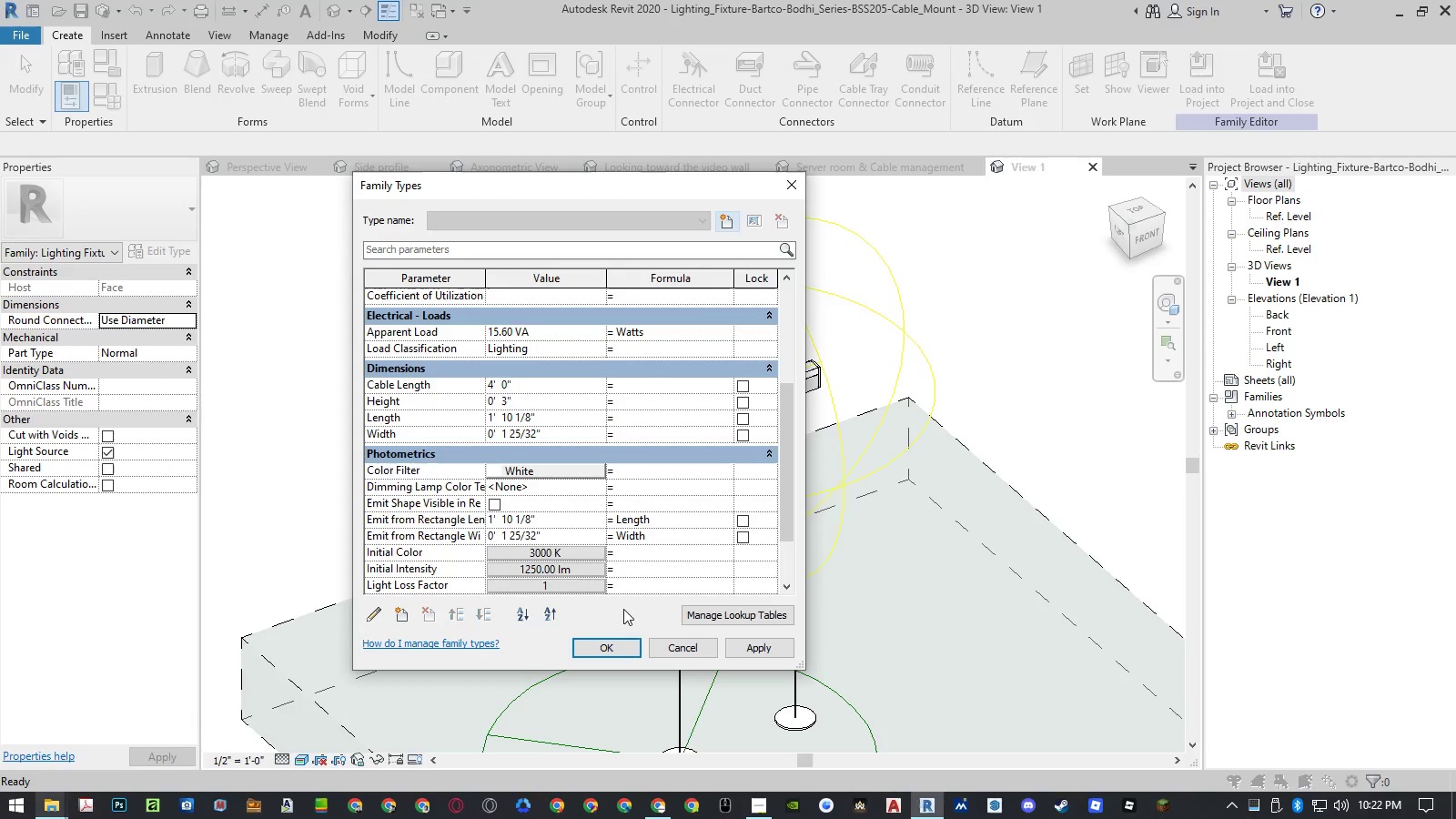 
left_click([662, 644])
 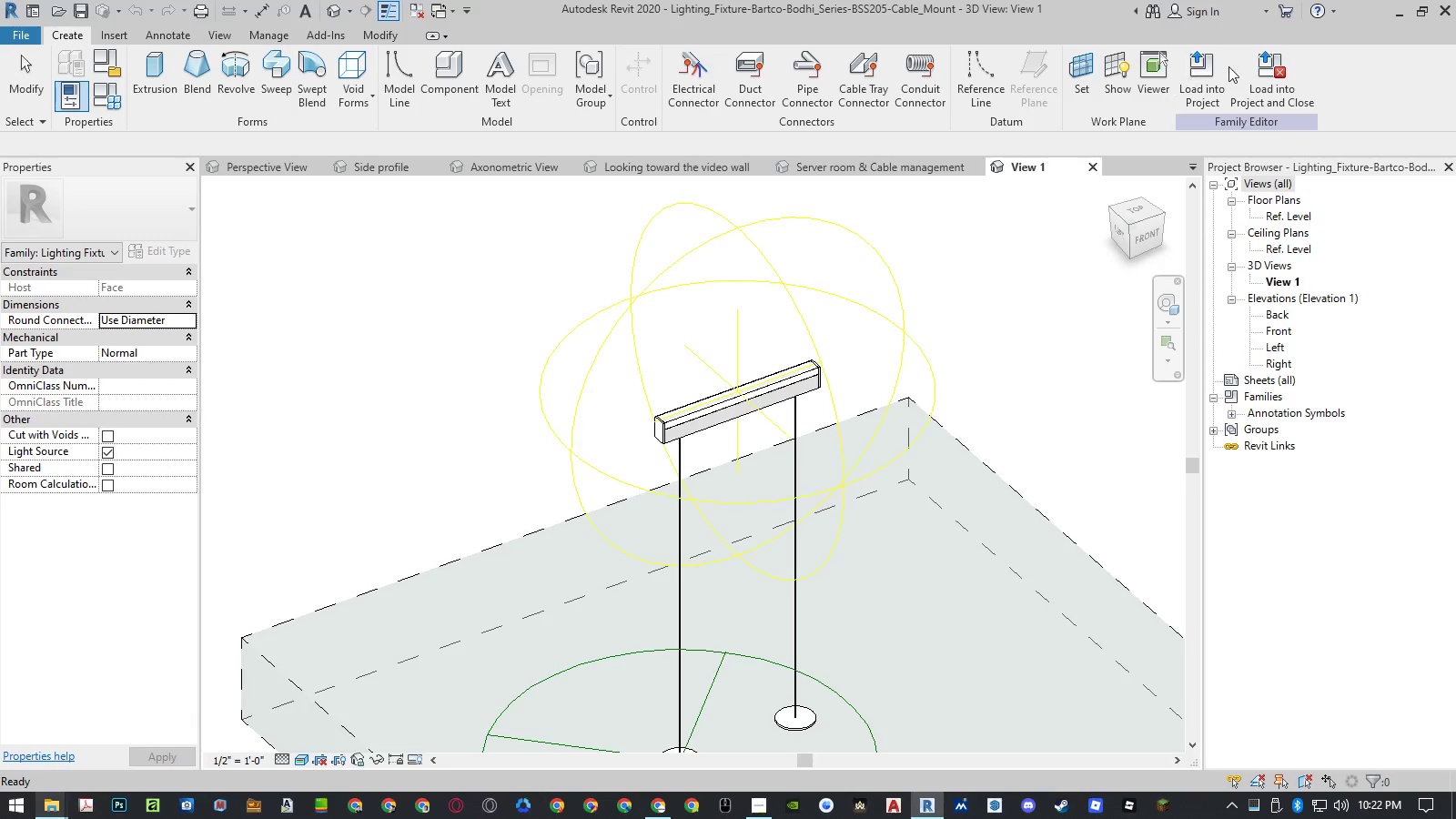 
left_click([1269, 66])
 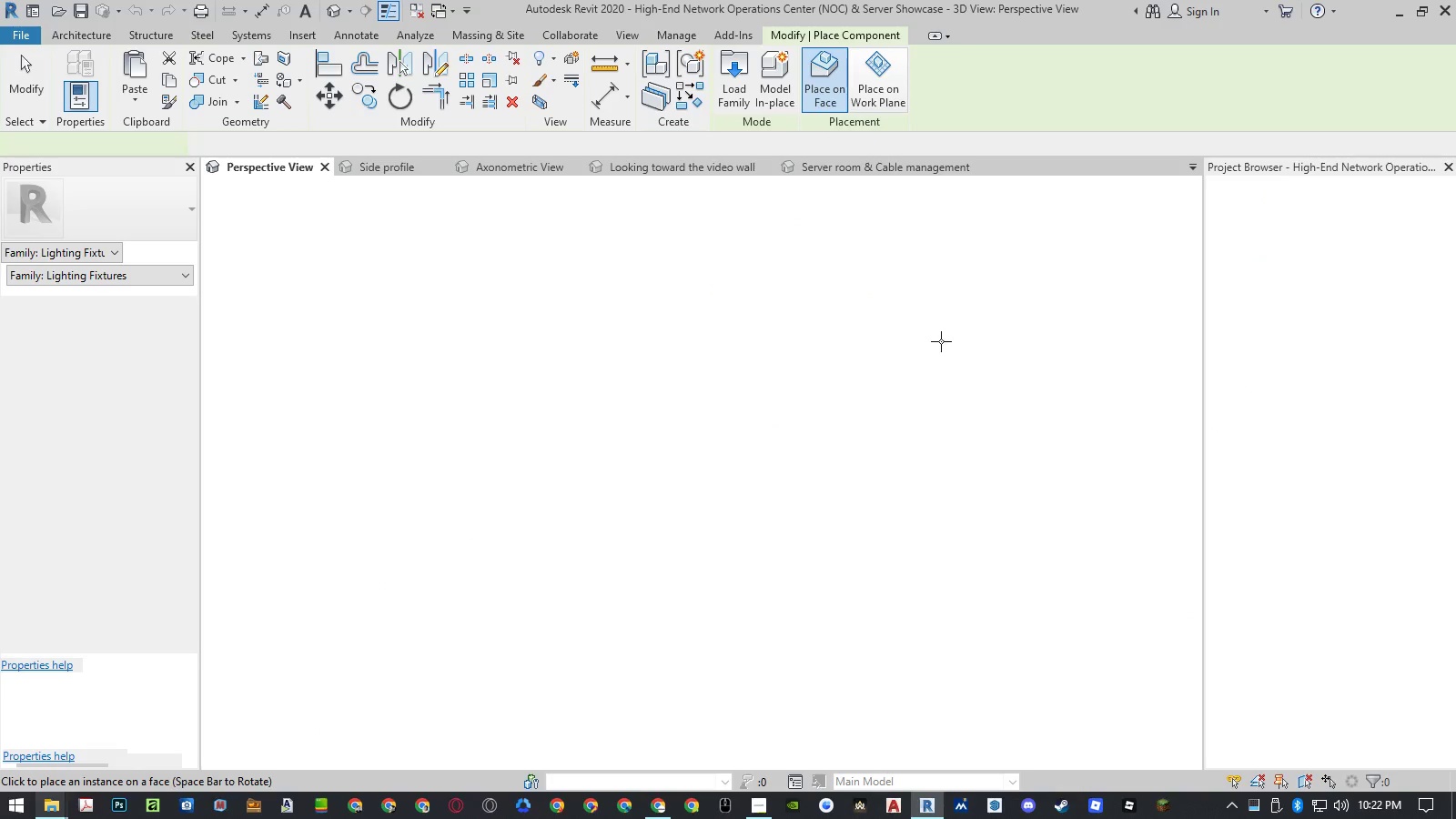 
wait(8.2)
 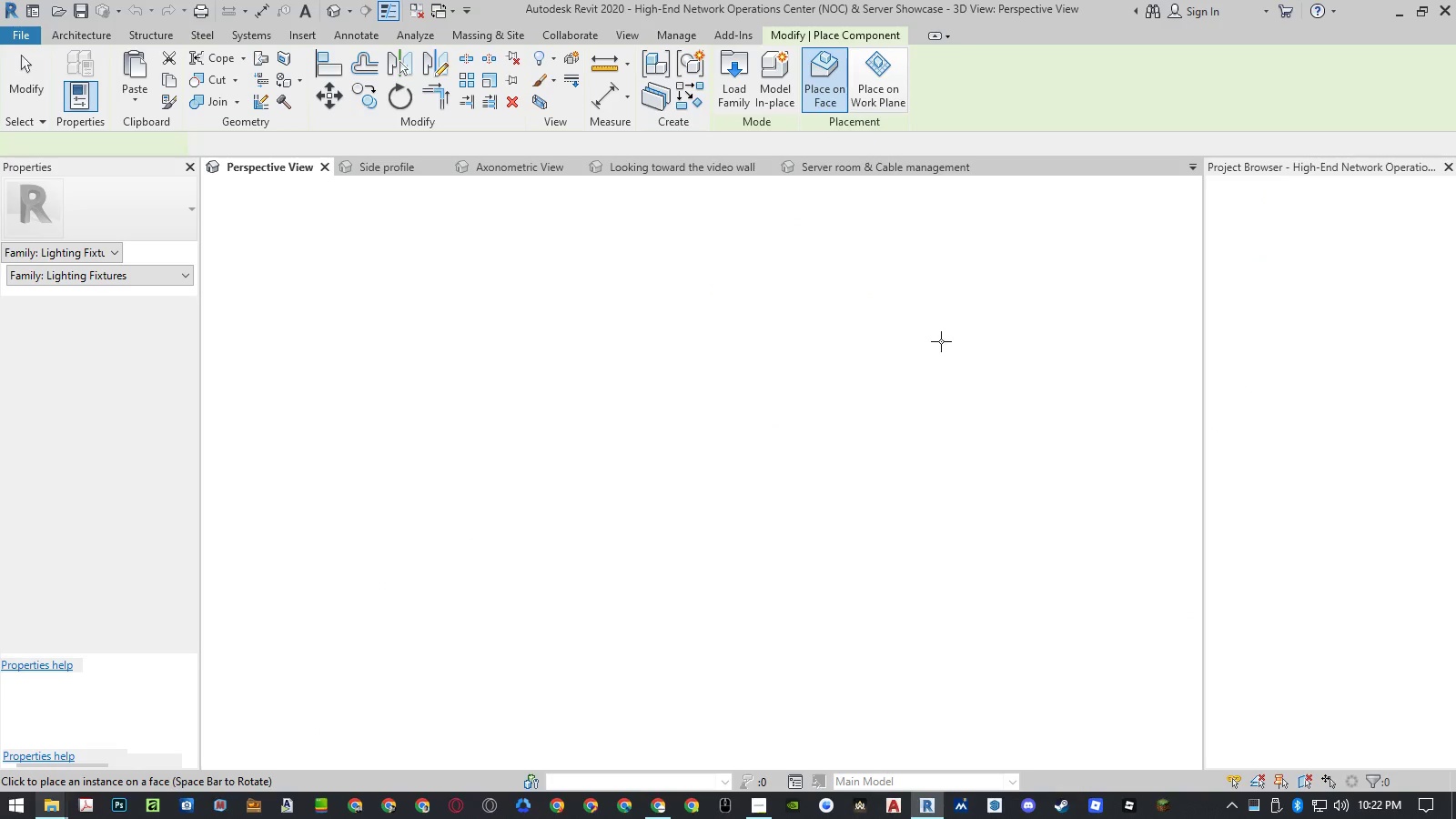 
double_click([1288, 351])
 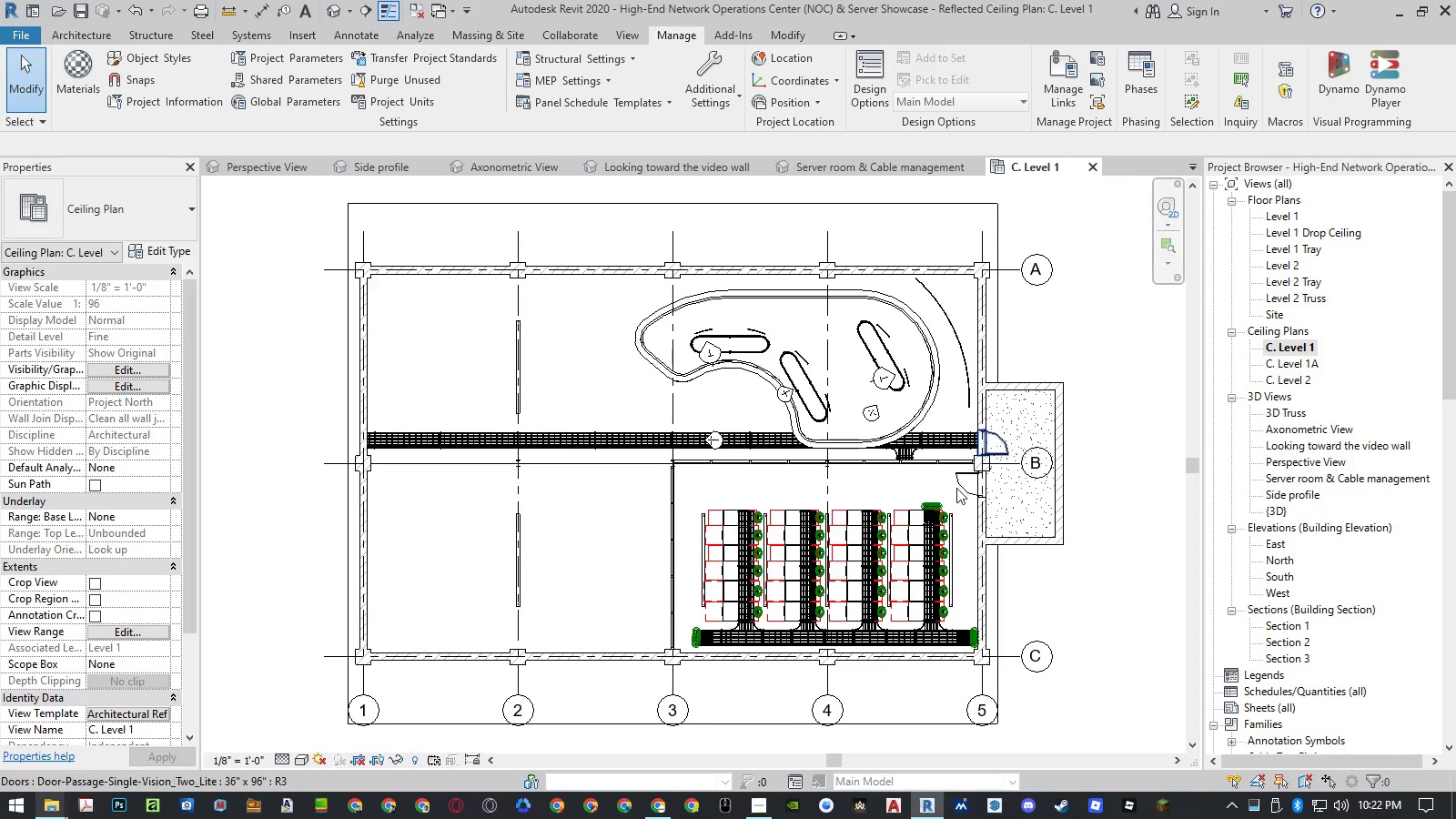 
scroll: coordinate [796, 567], scroll_direction: up, amount: 5.0
 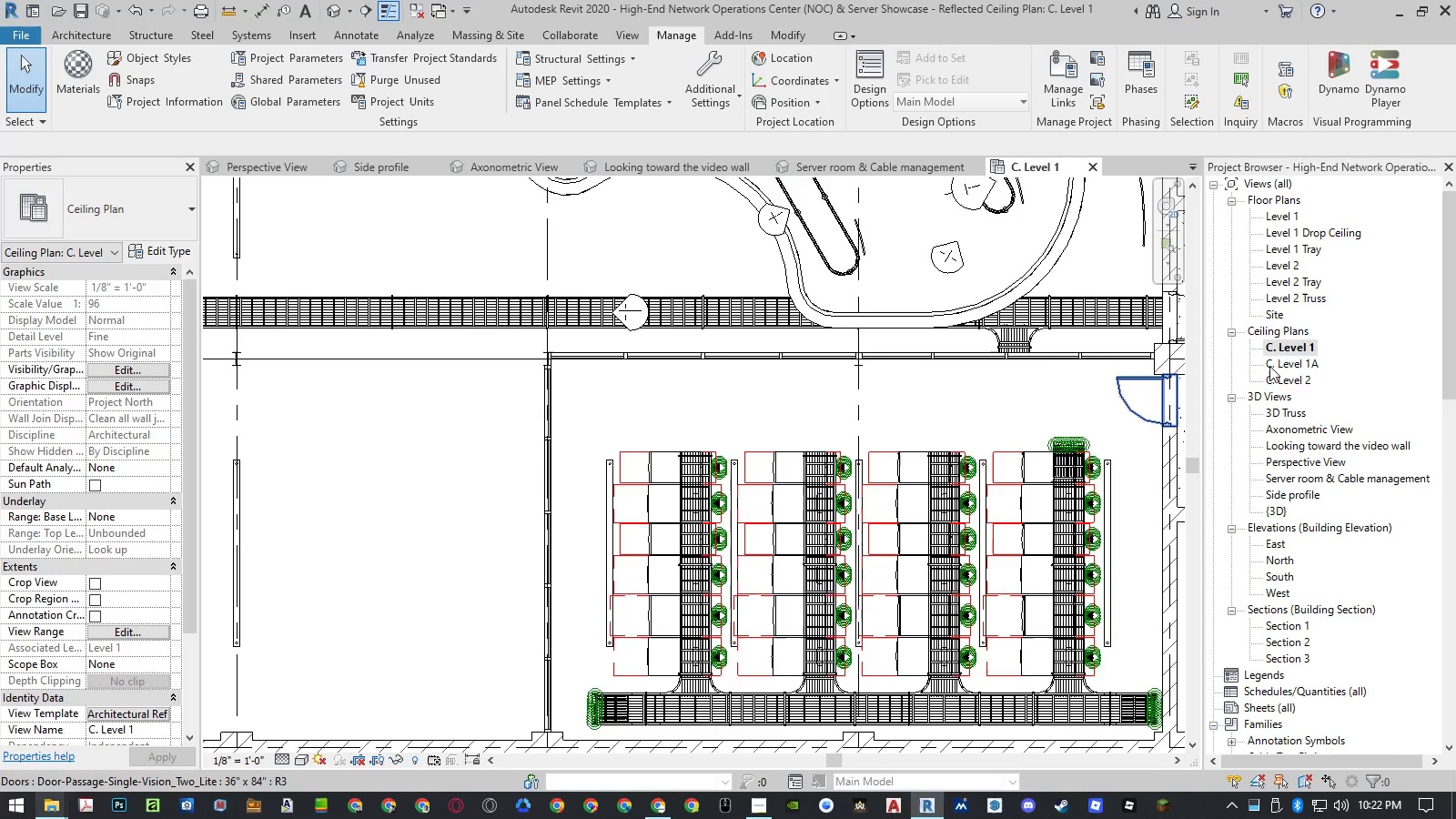 
double_click([1272, 365])
 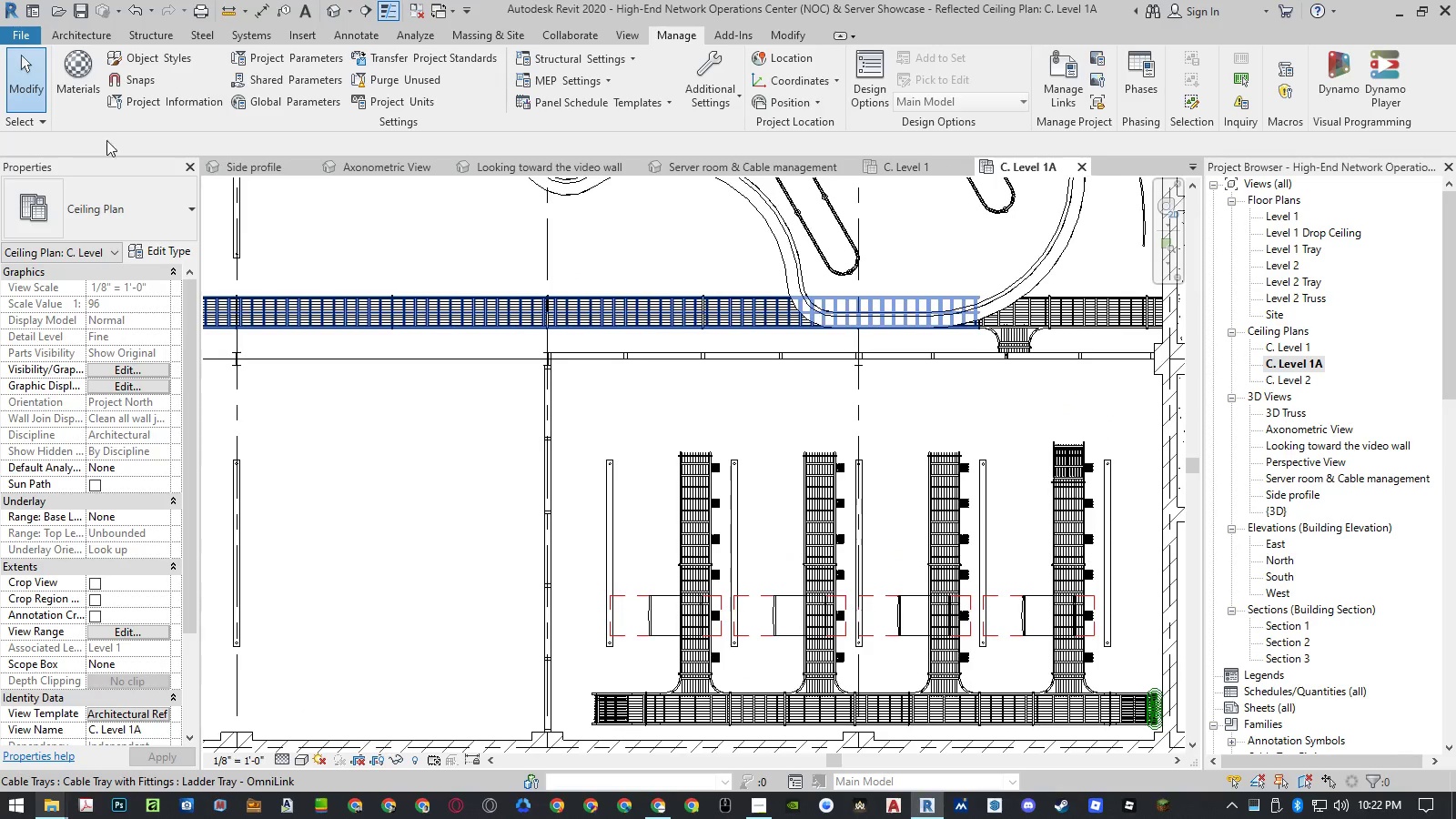 
left_click([86, 35])
 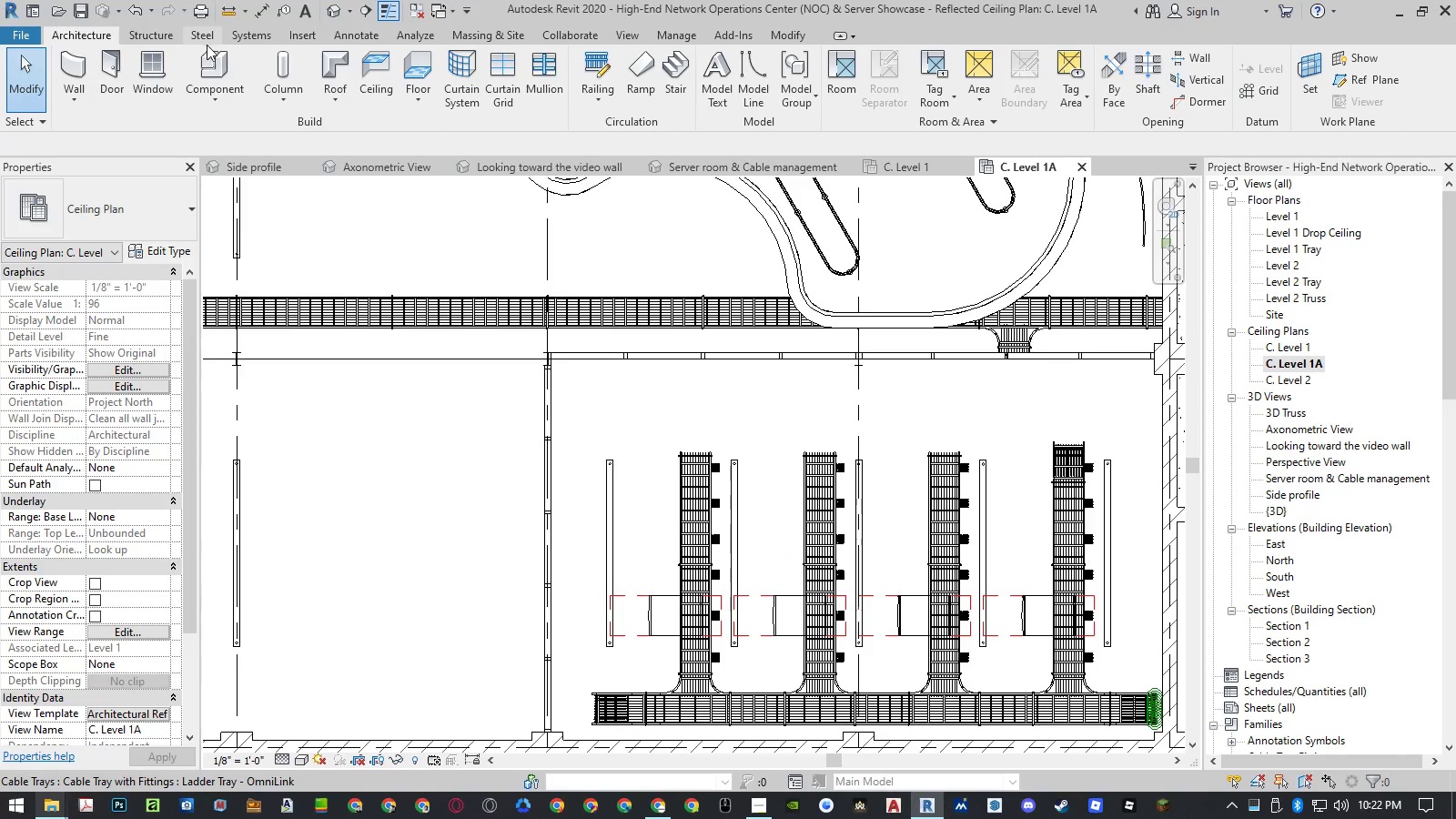 
left_click([212, 60])
 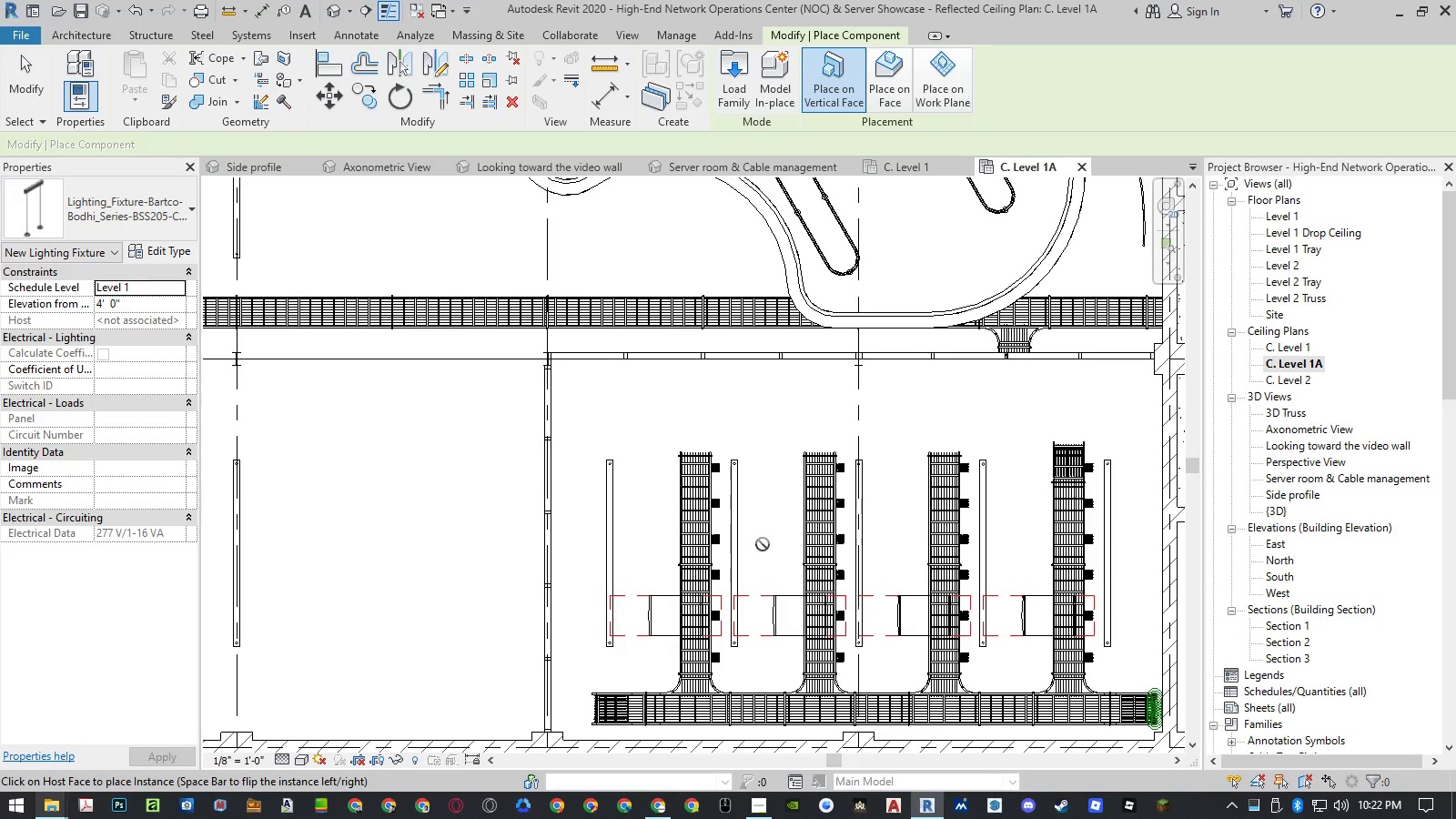 
left_click([884, 101])
 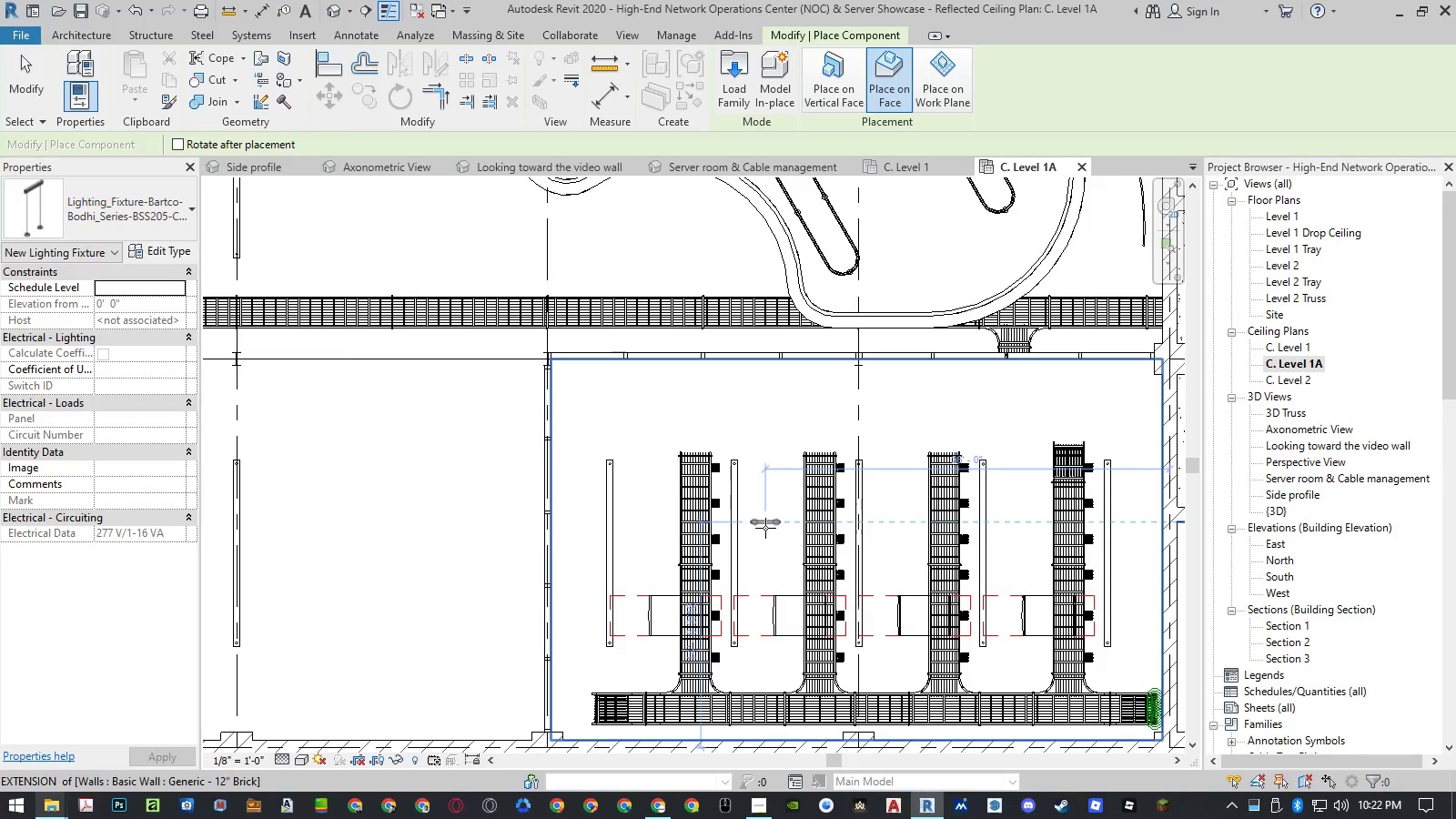 
left_click([767, 529])
 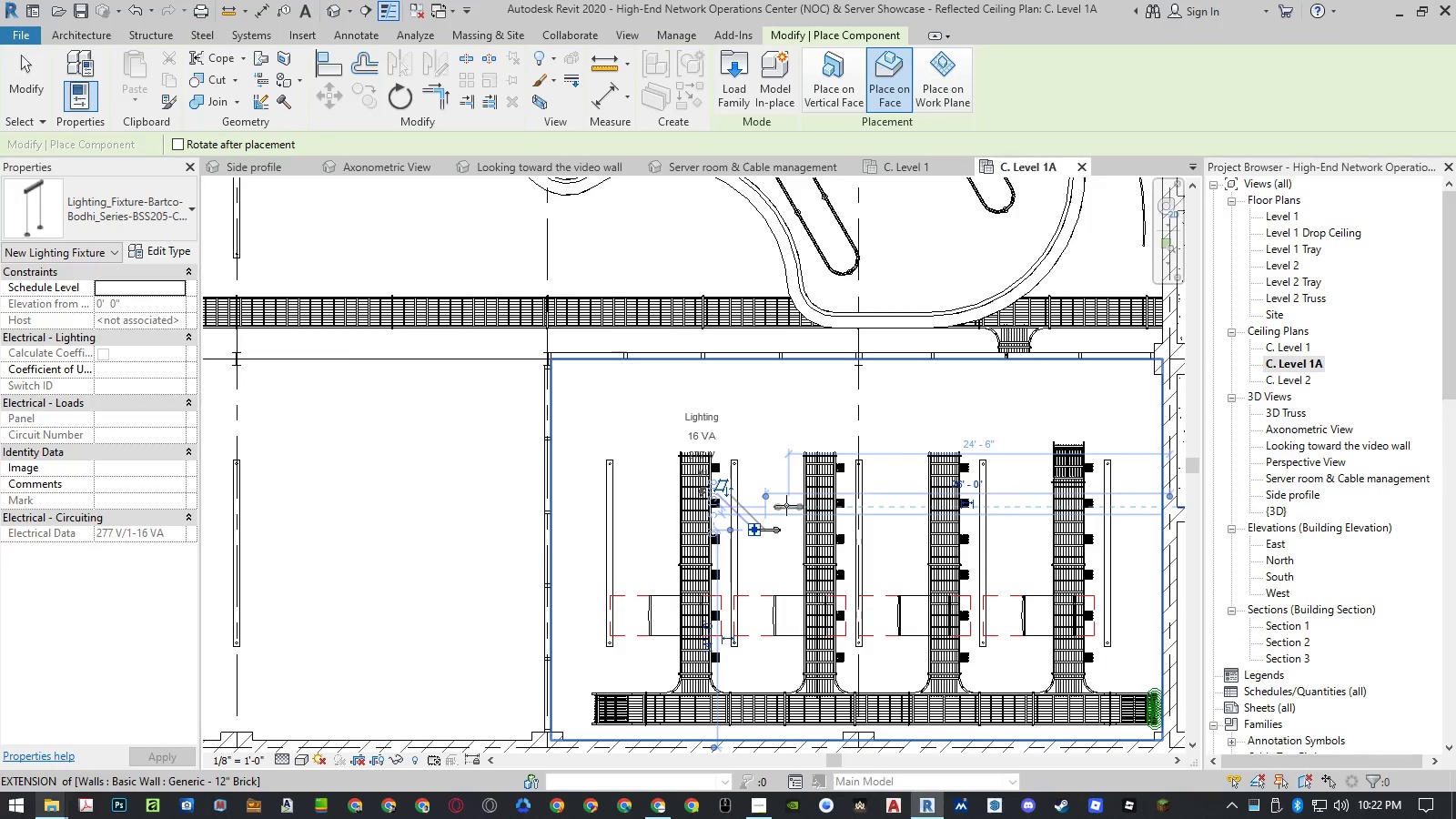 
key(Escape)
 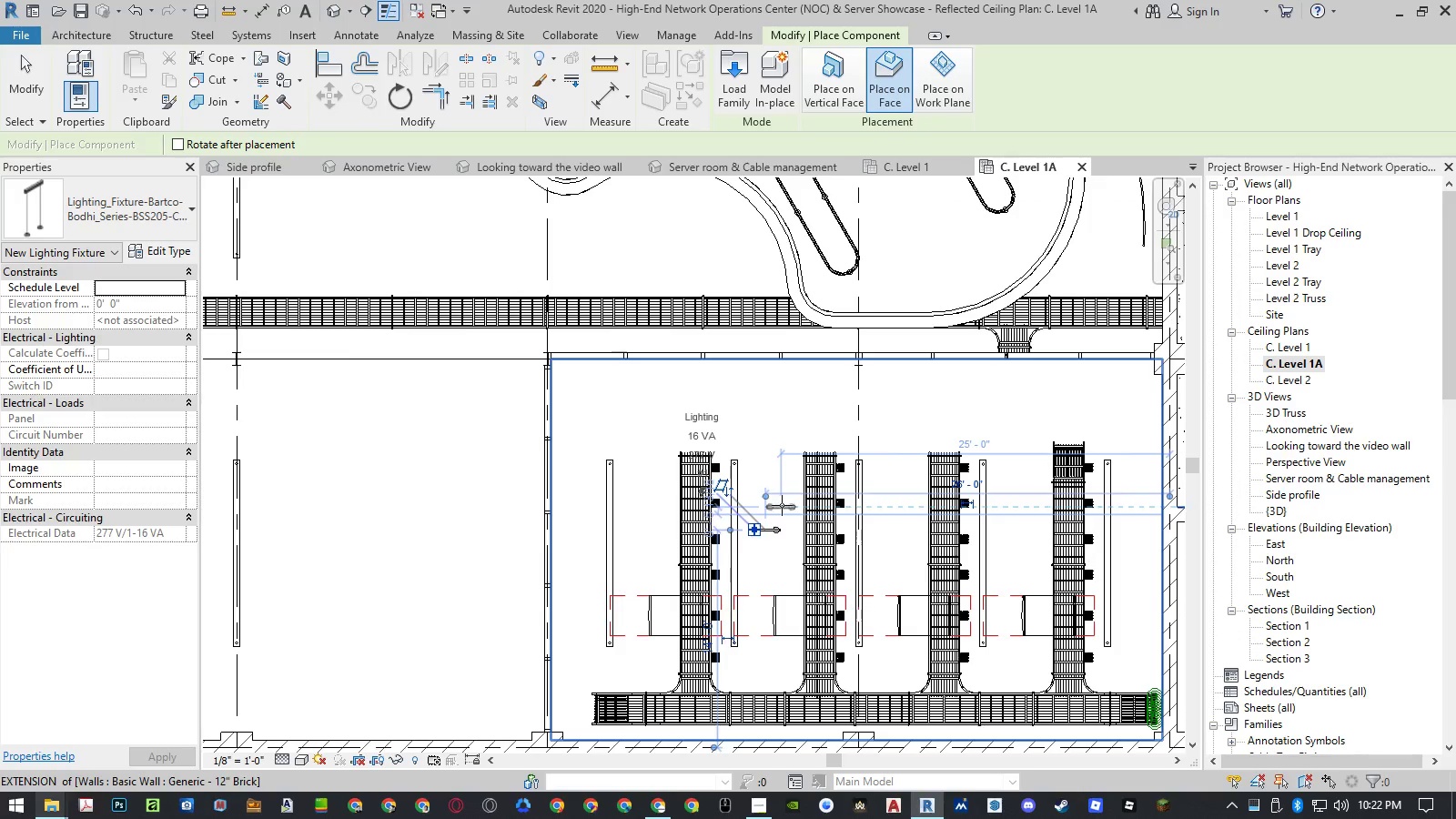 
key(Escape)
 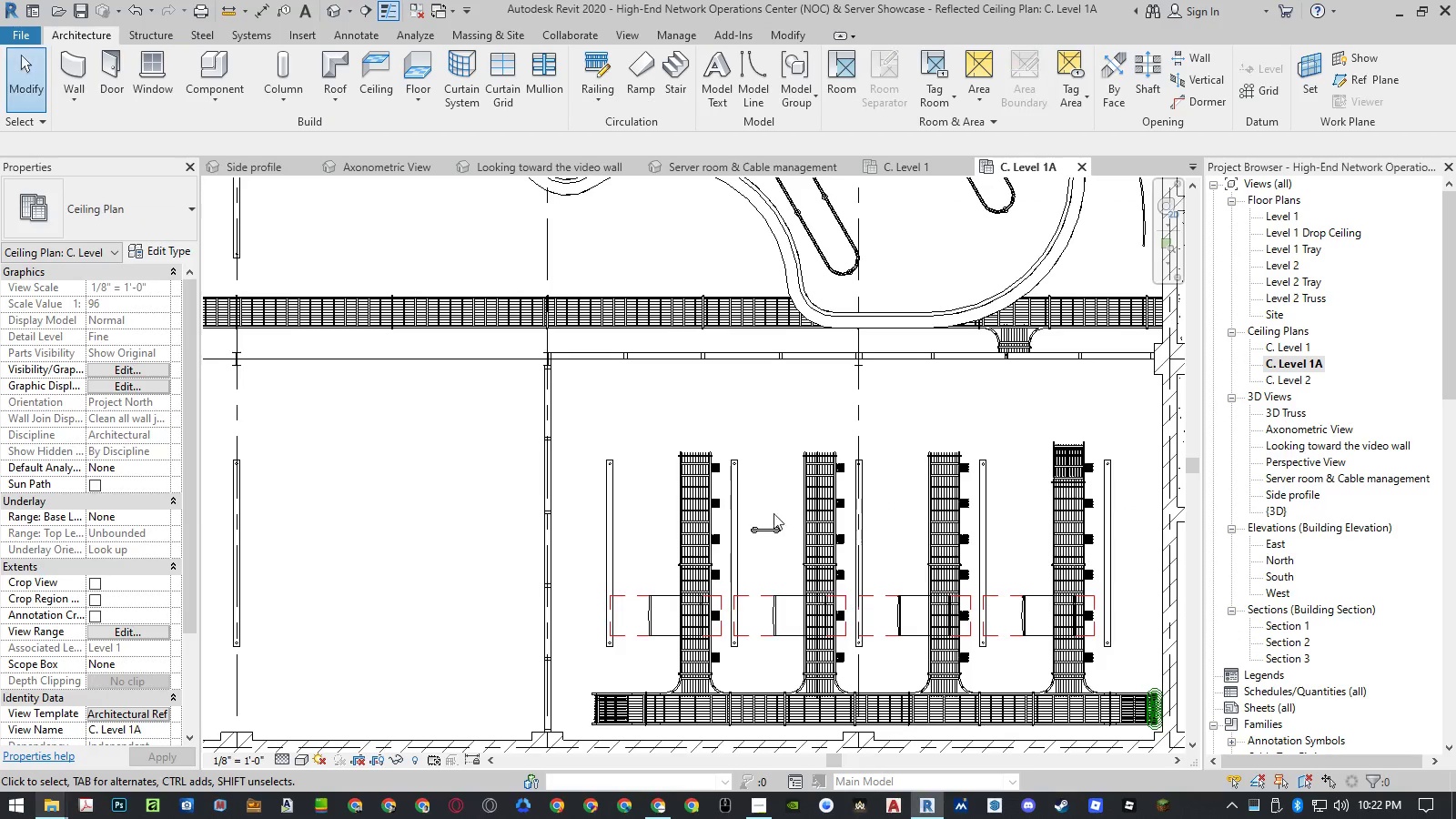 
scroll: coordinate [768, 533], scroll_direction: up, amount: 7.0
 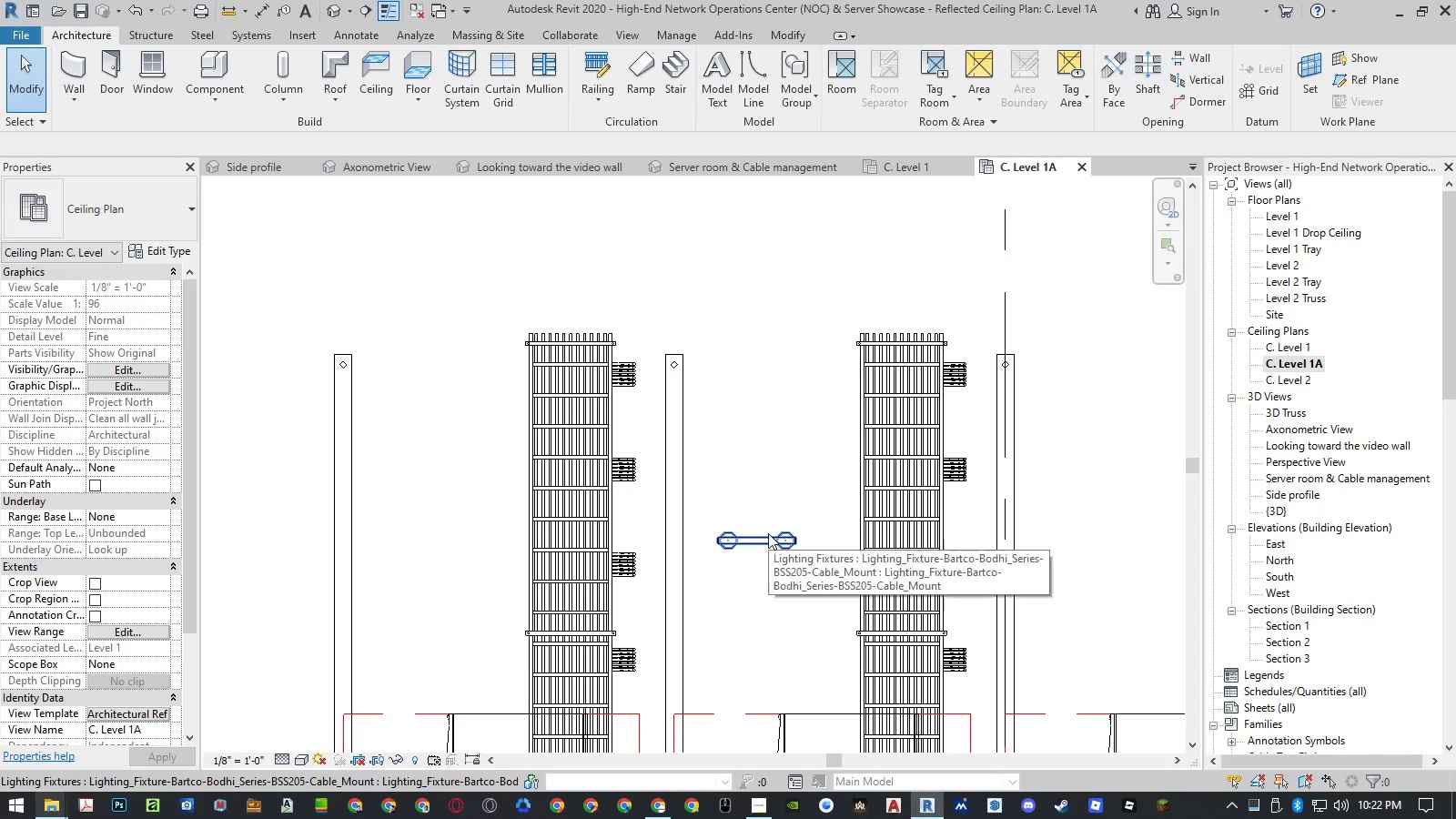 
left_click([768, 533])
 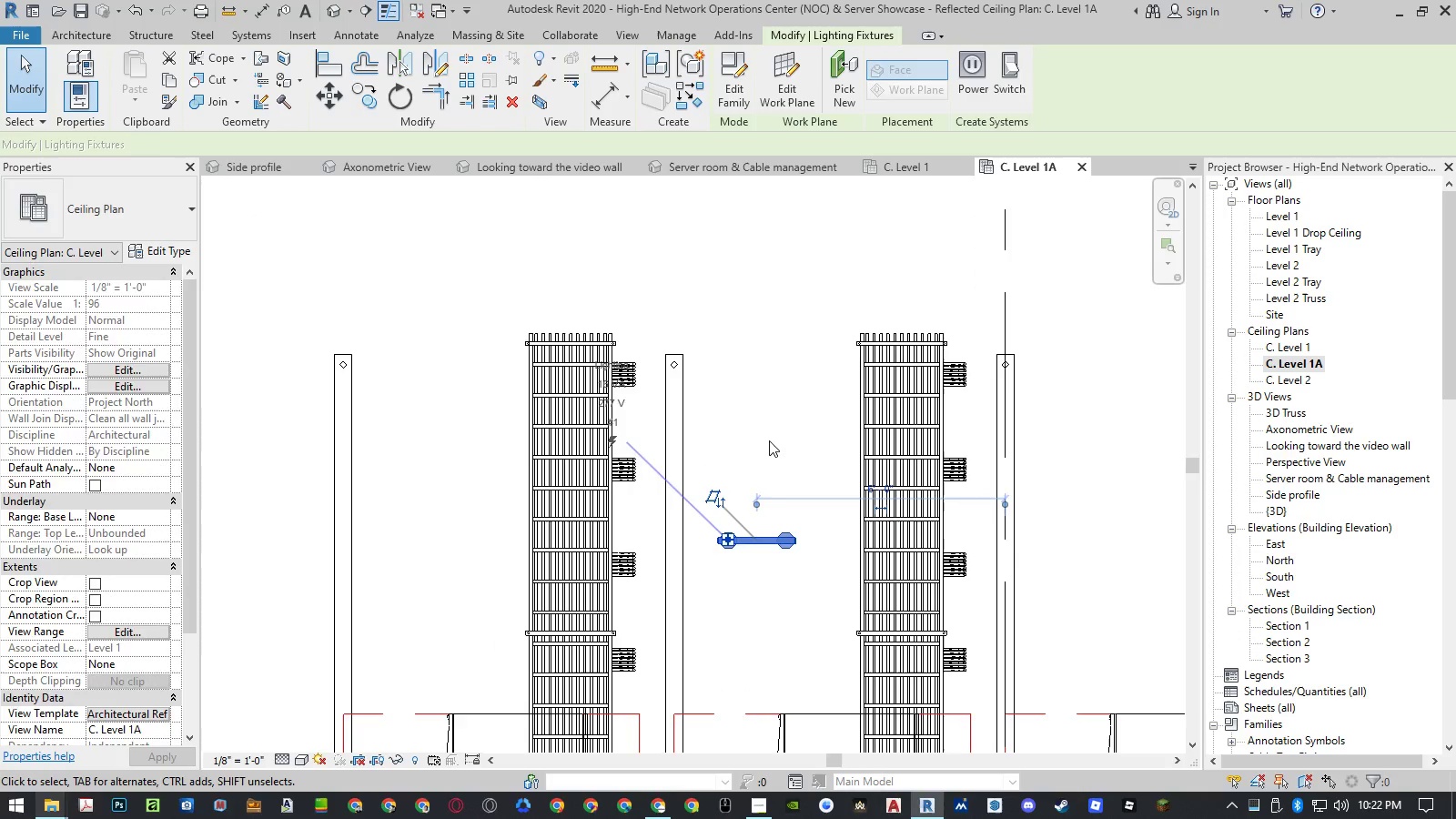 
key(Delete)
 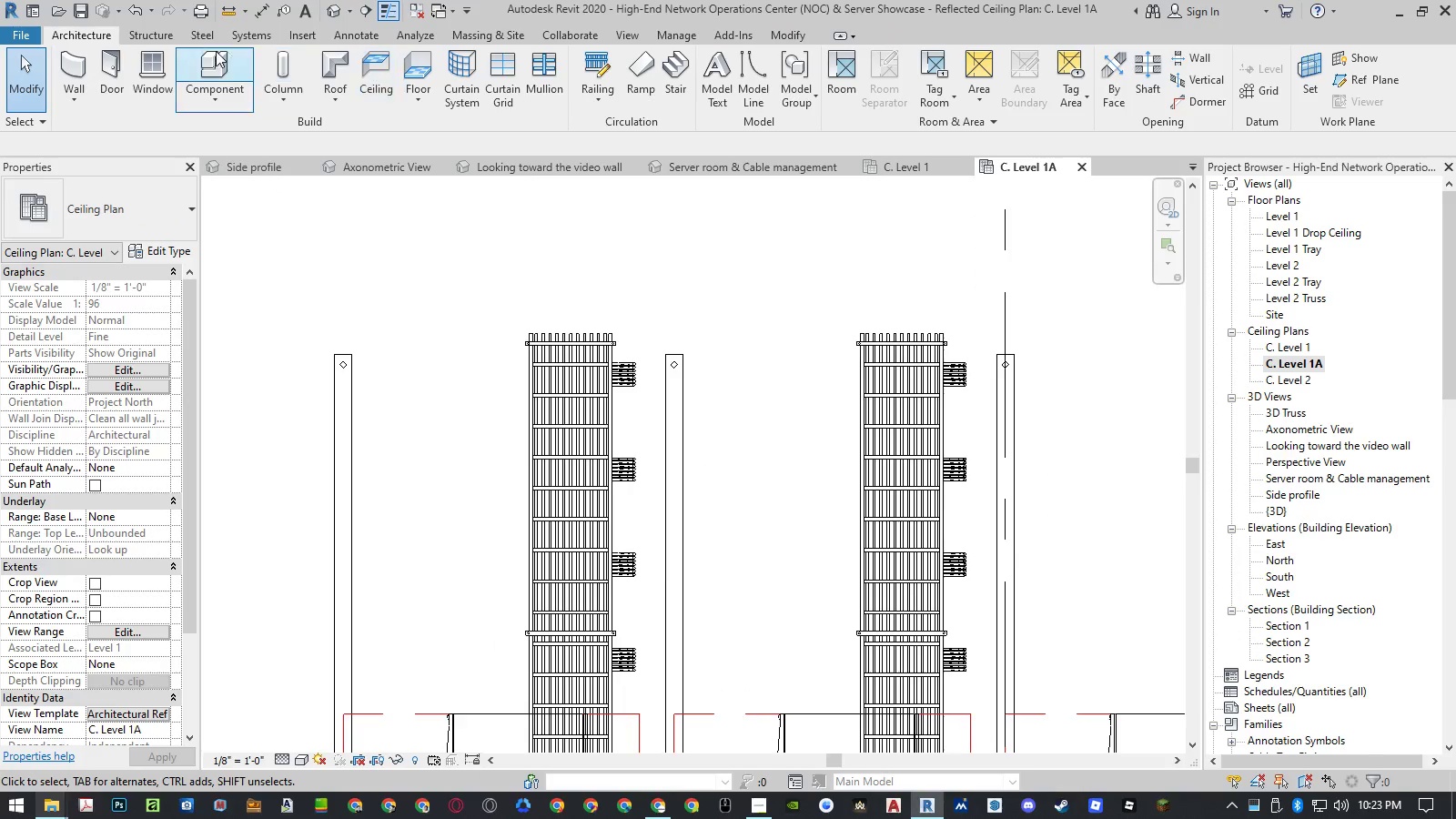 
left_click([217, 58])
 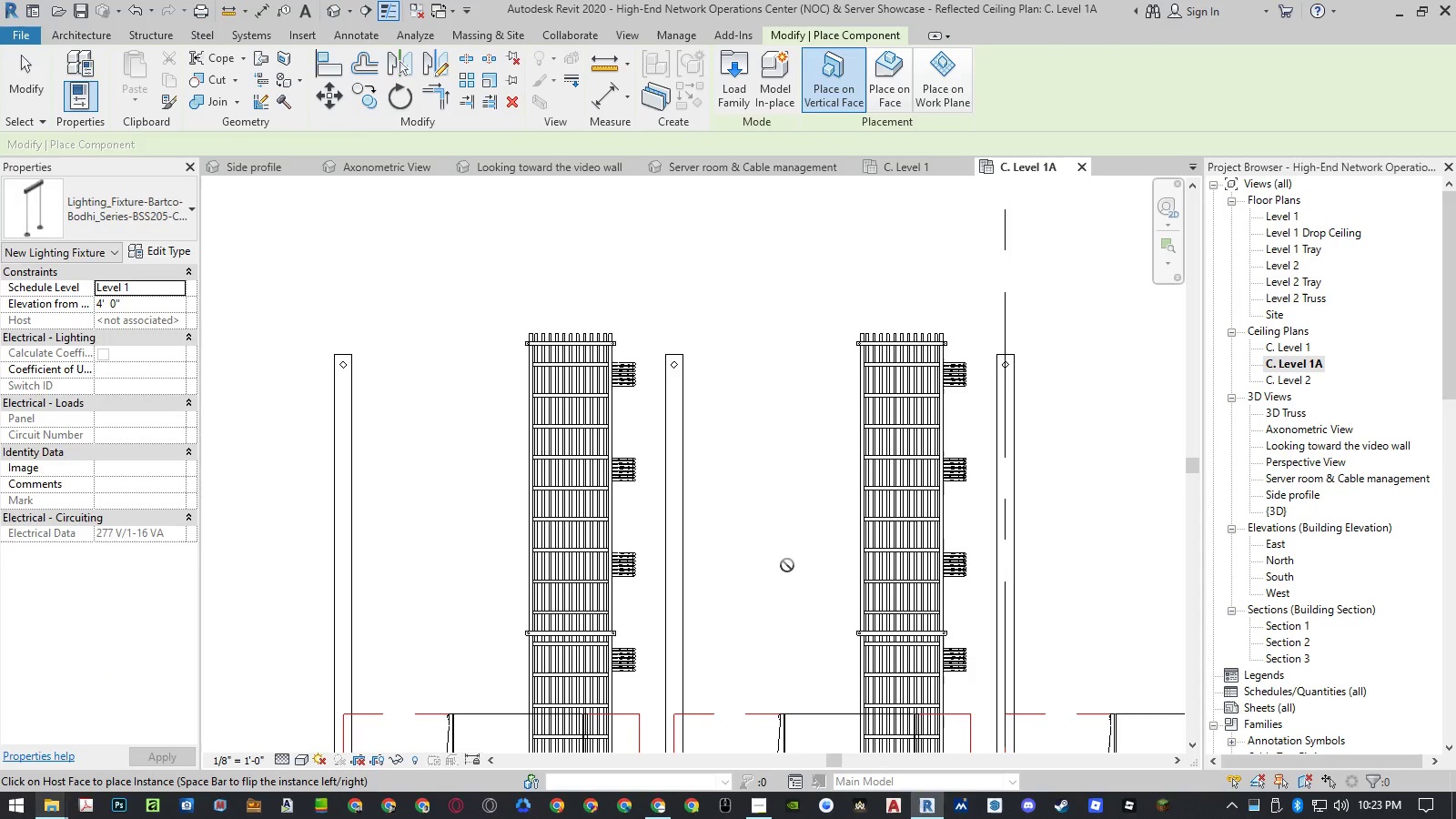 
left_click([875, 89])
 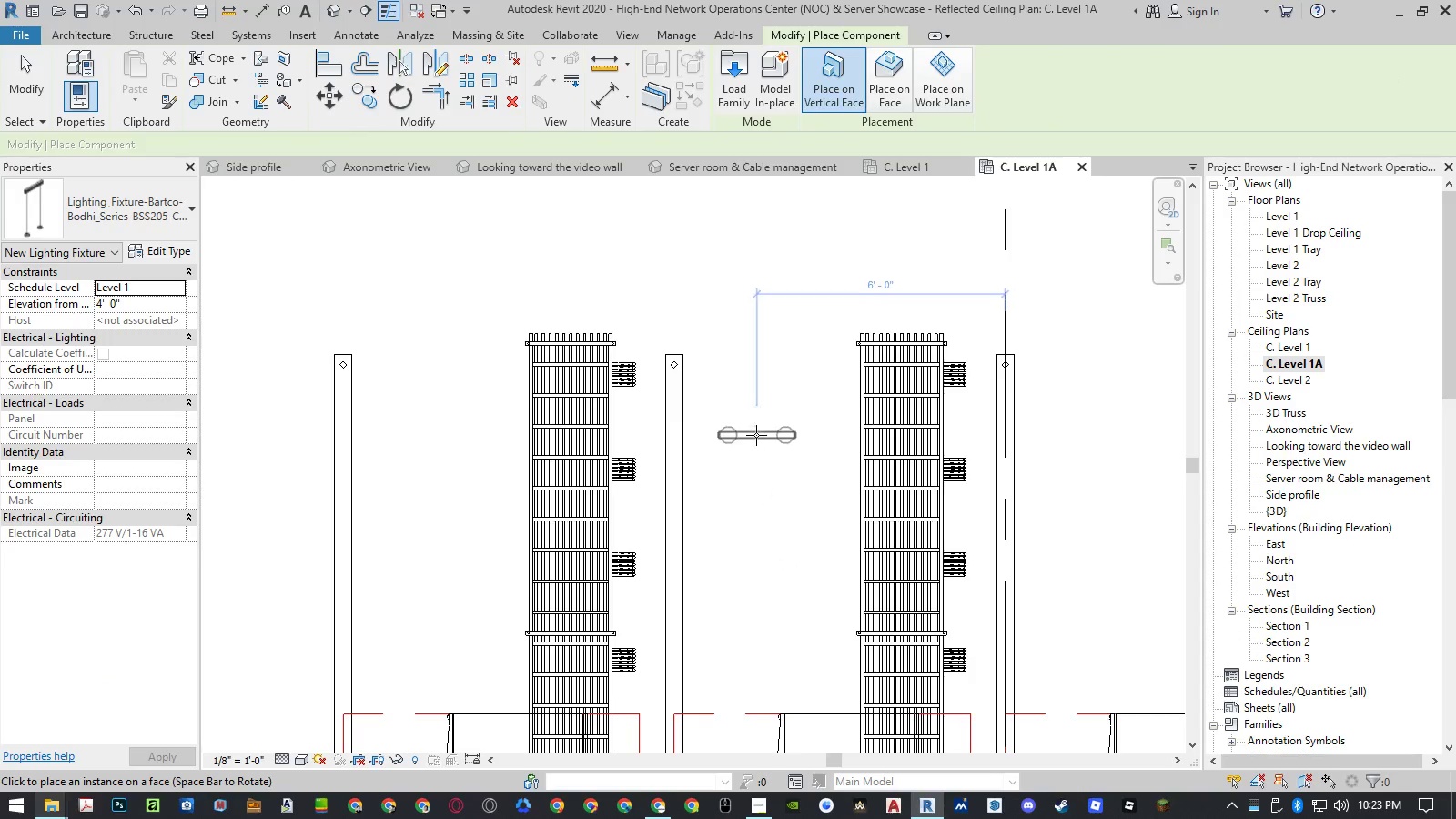 
key(Space)
 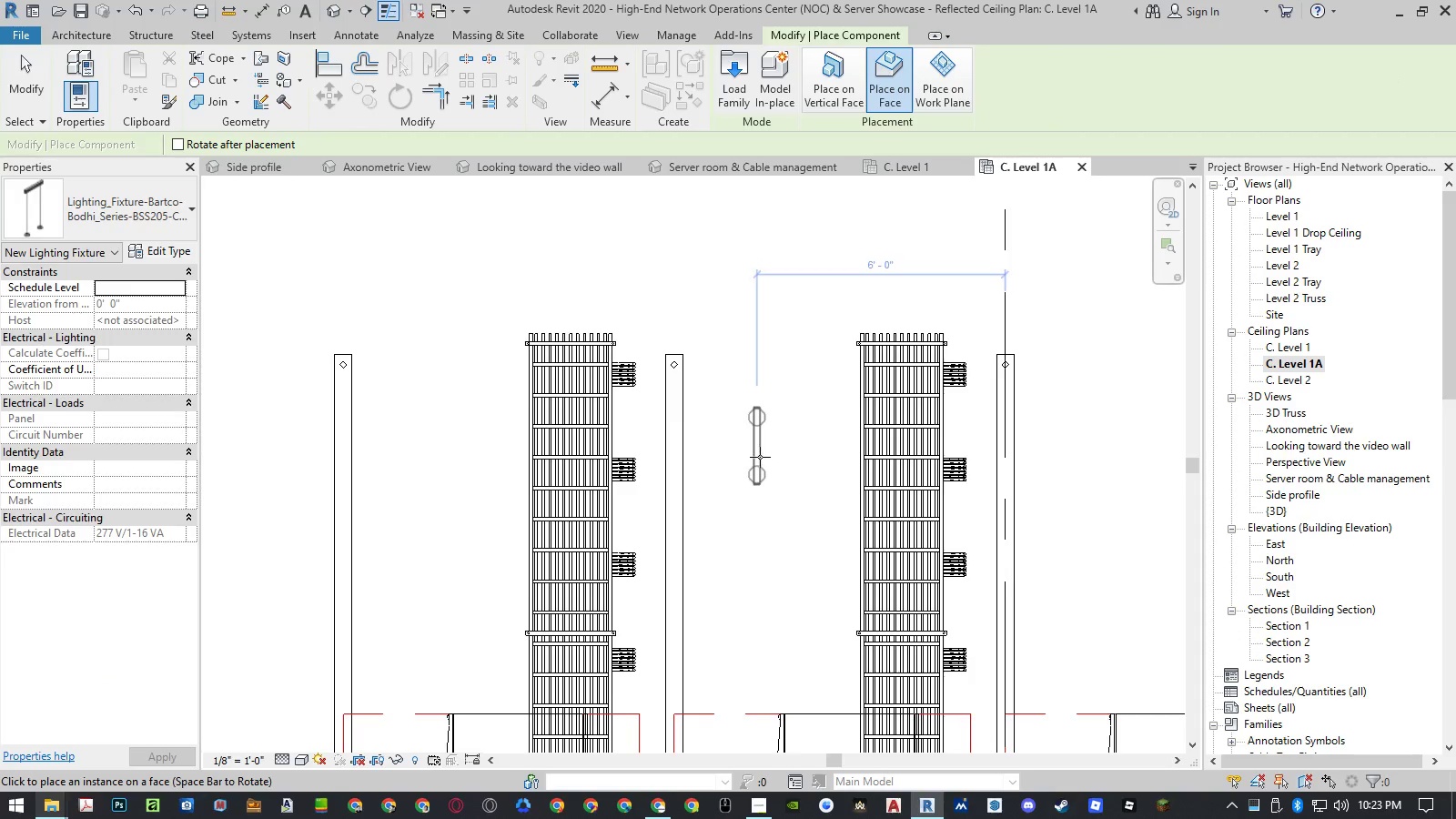 
key(Space)
 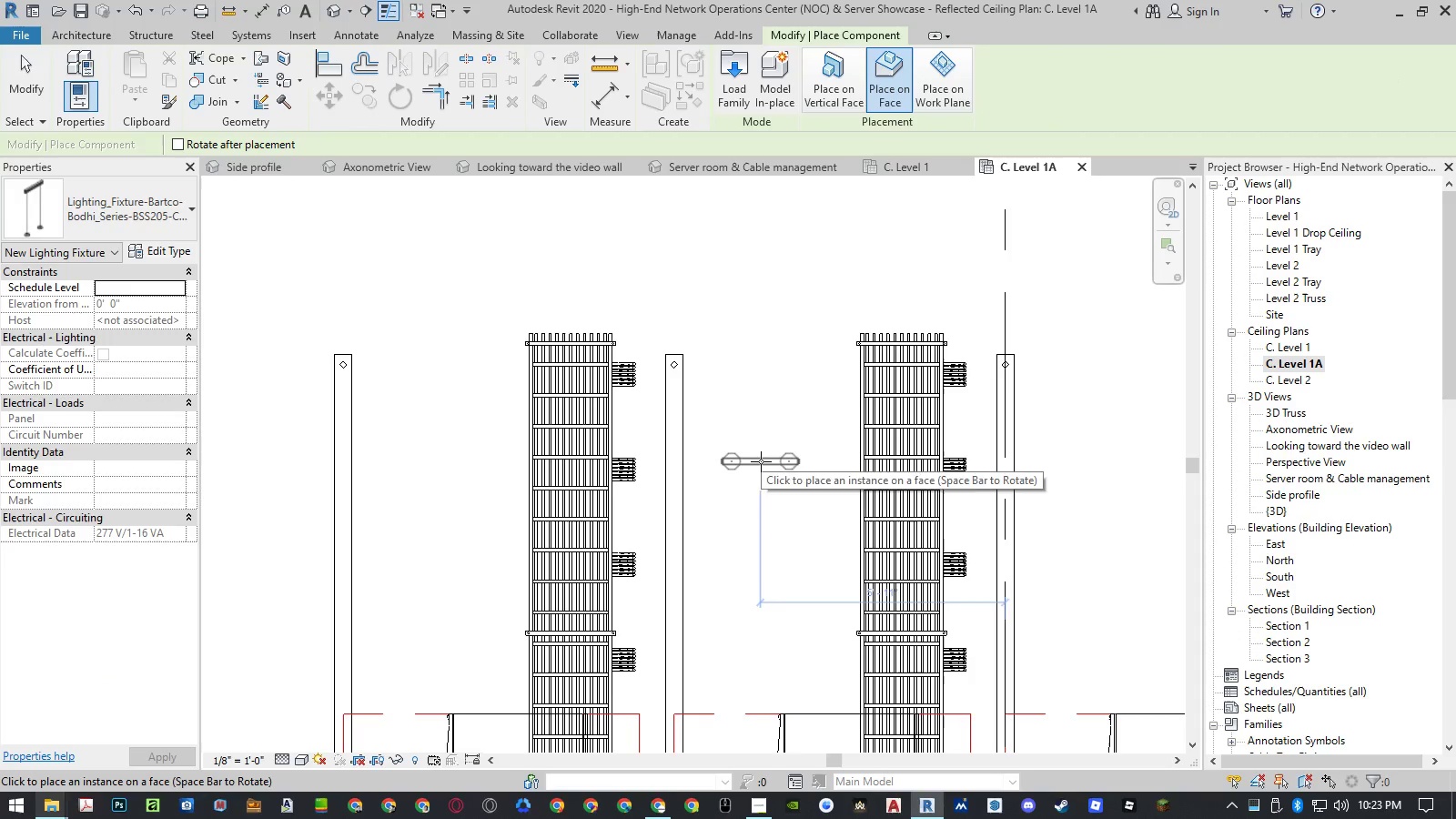 
key(Space)
 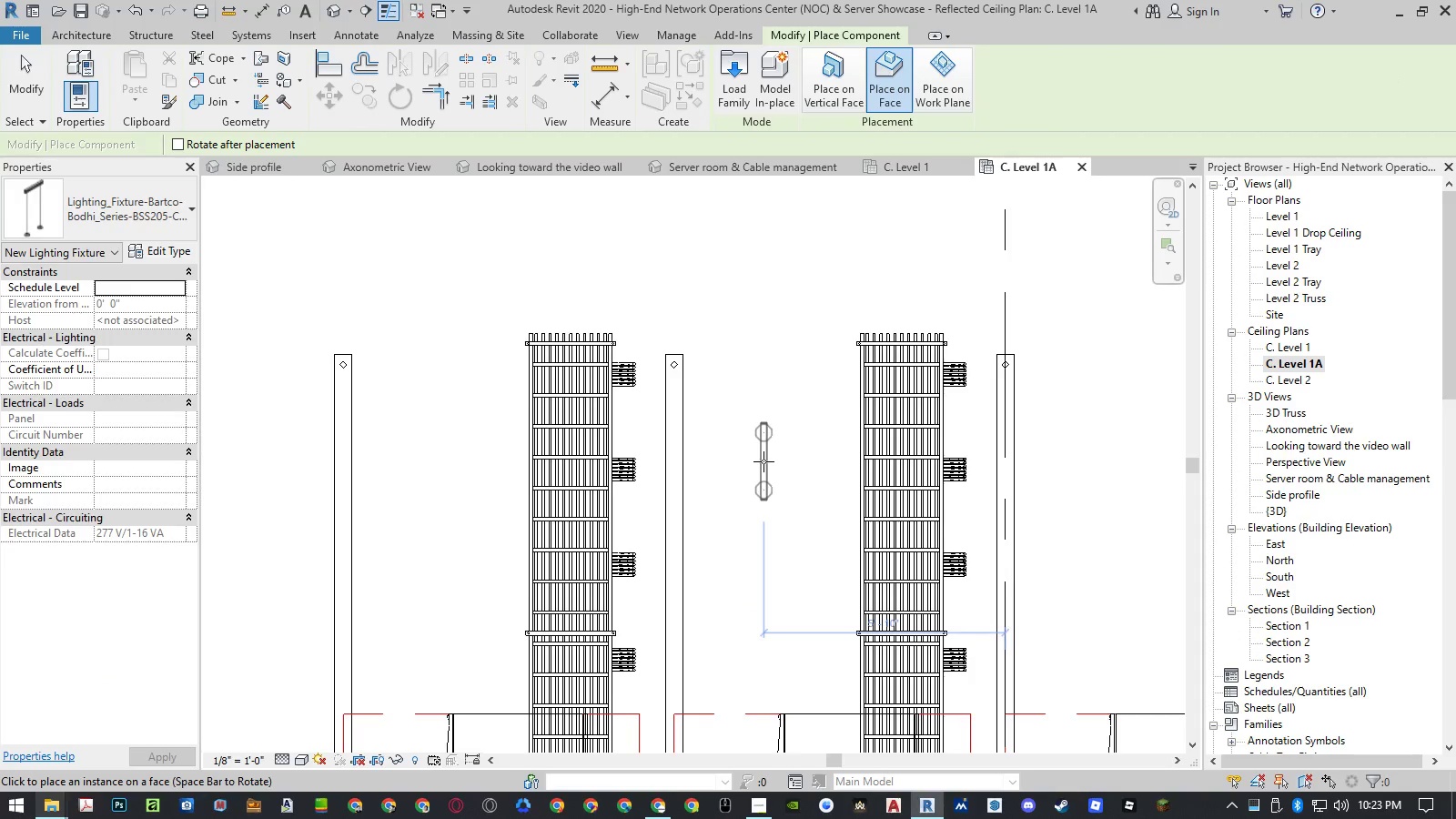 
key(Space)
 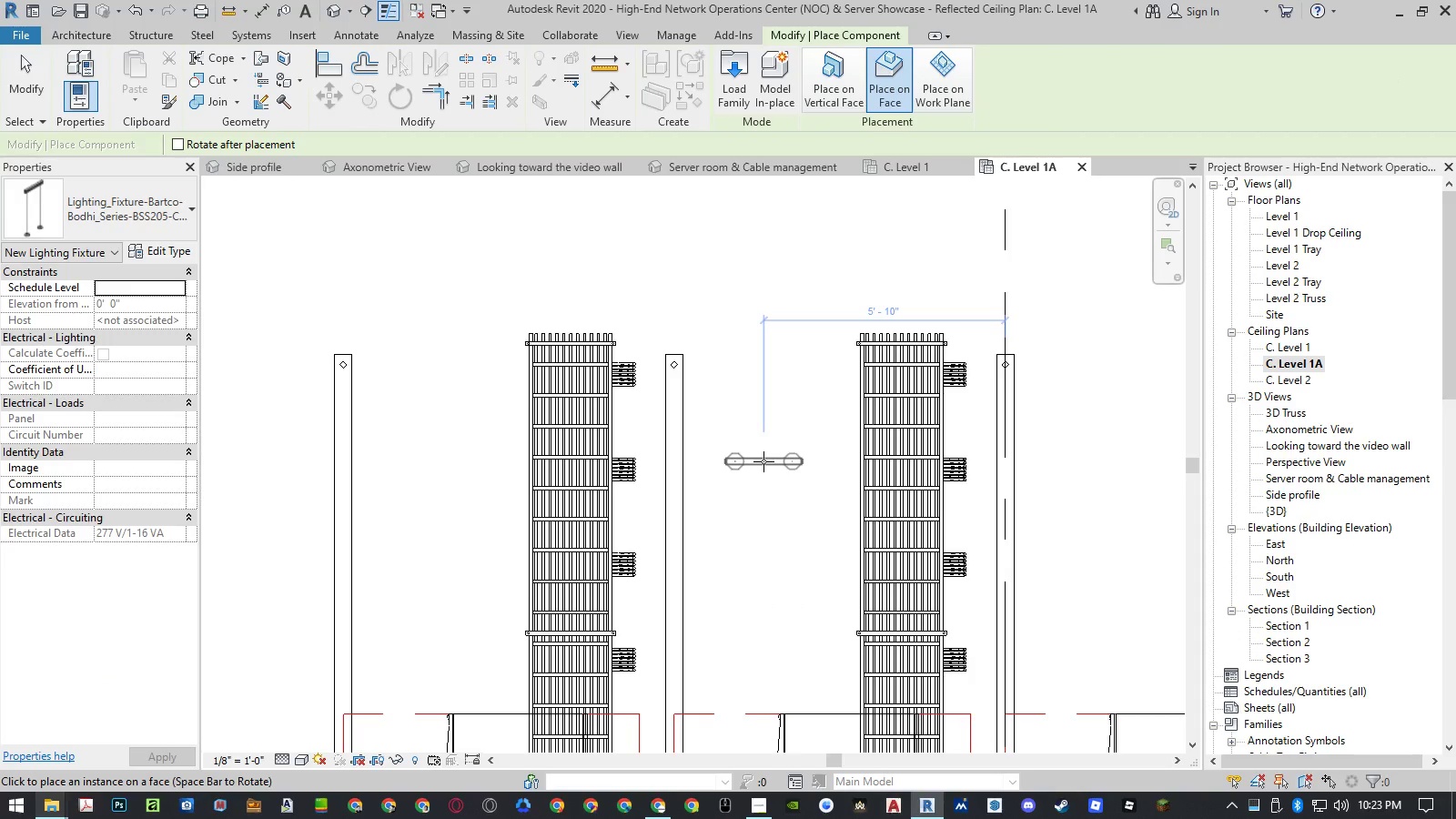 
key(Space)
 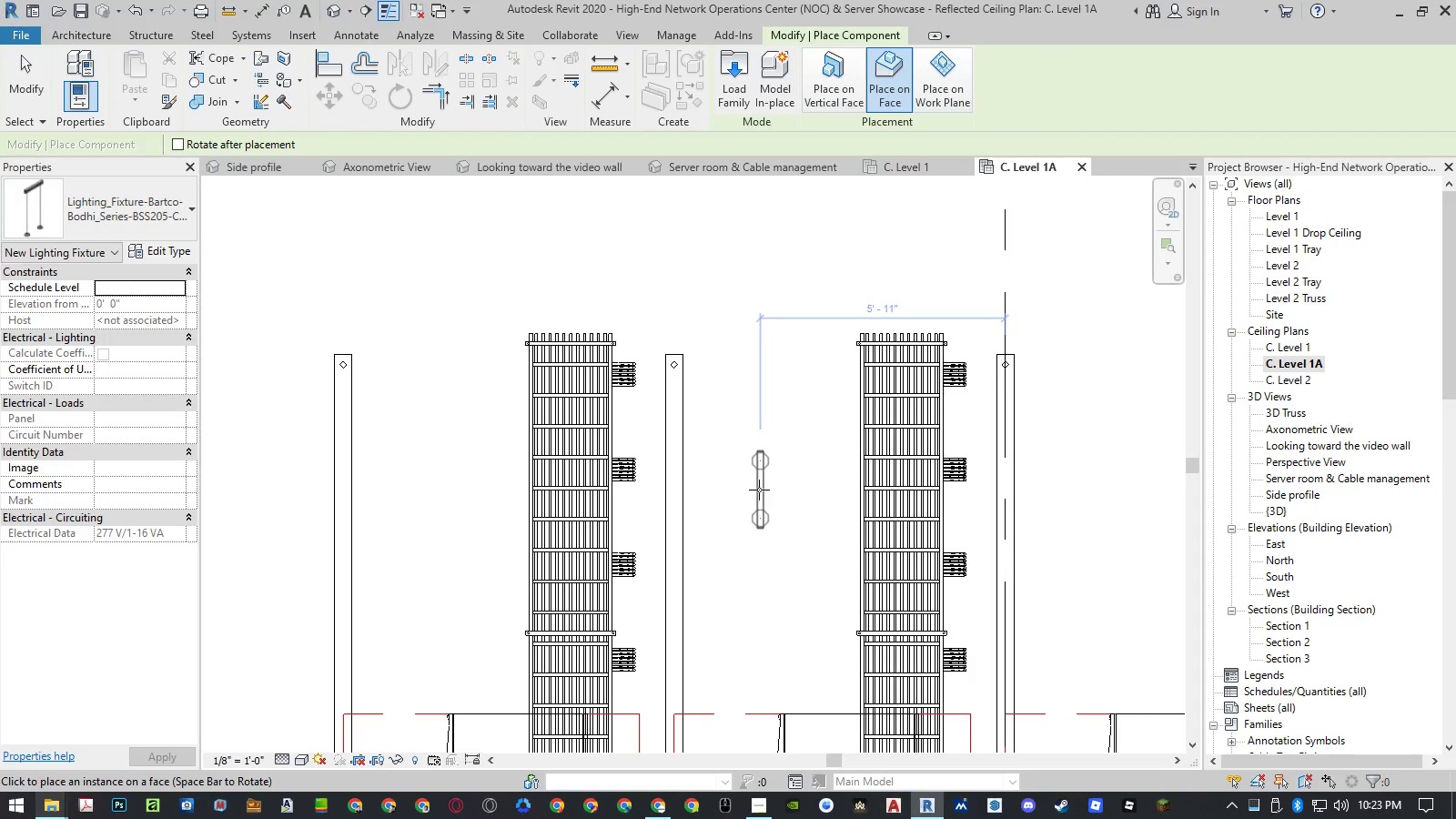 
scroll: coordinate [762, 426], scroll_direction: down, amount: 5.0
 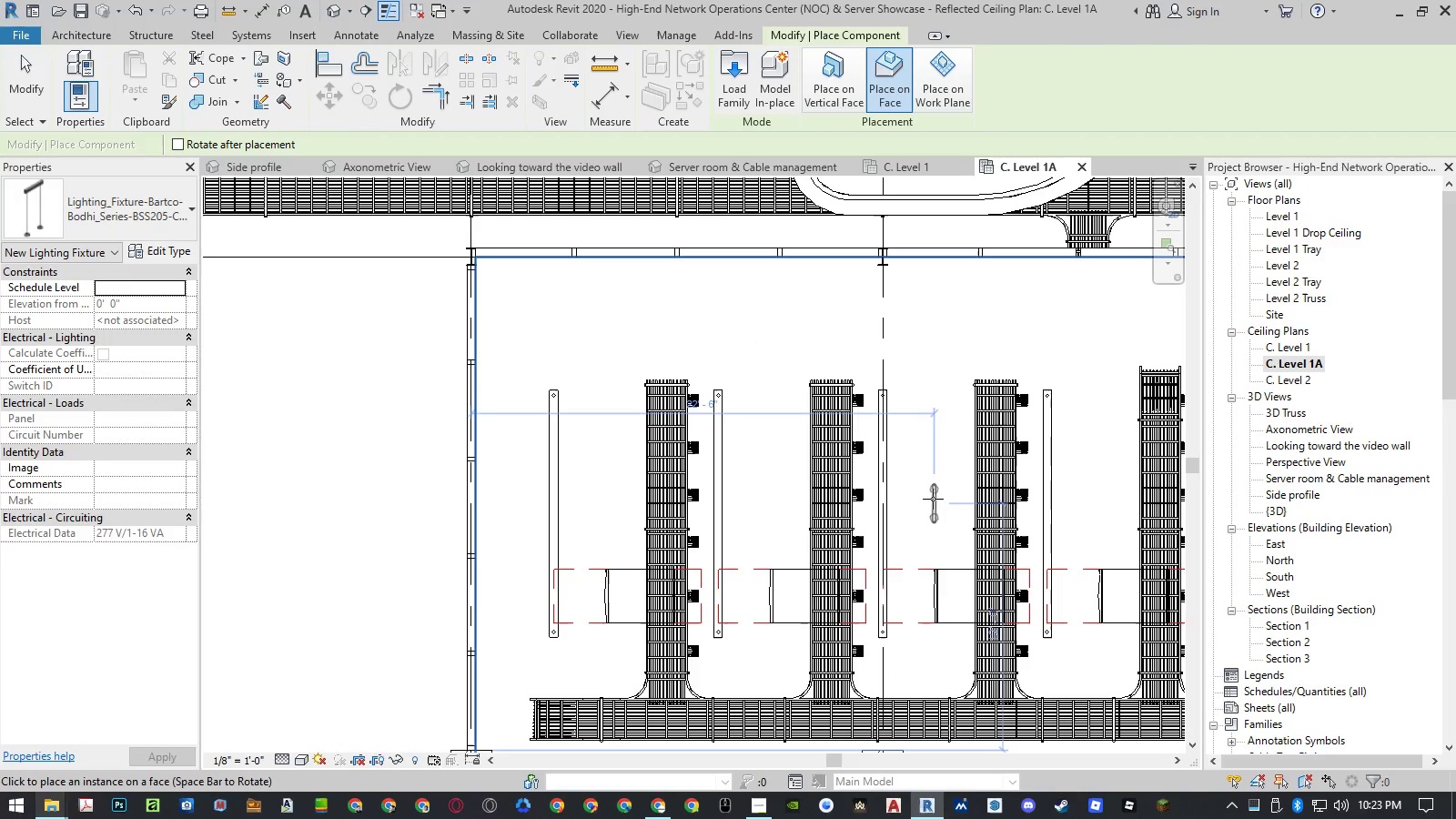 
left_click([926, 499])
 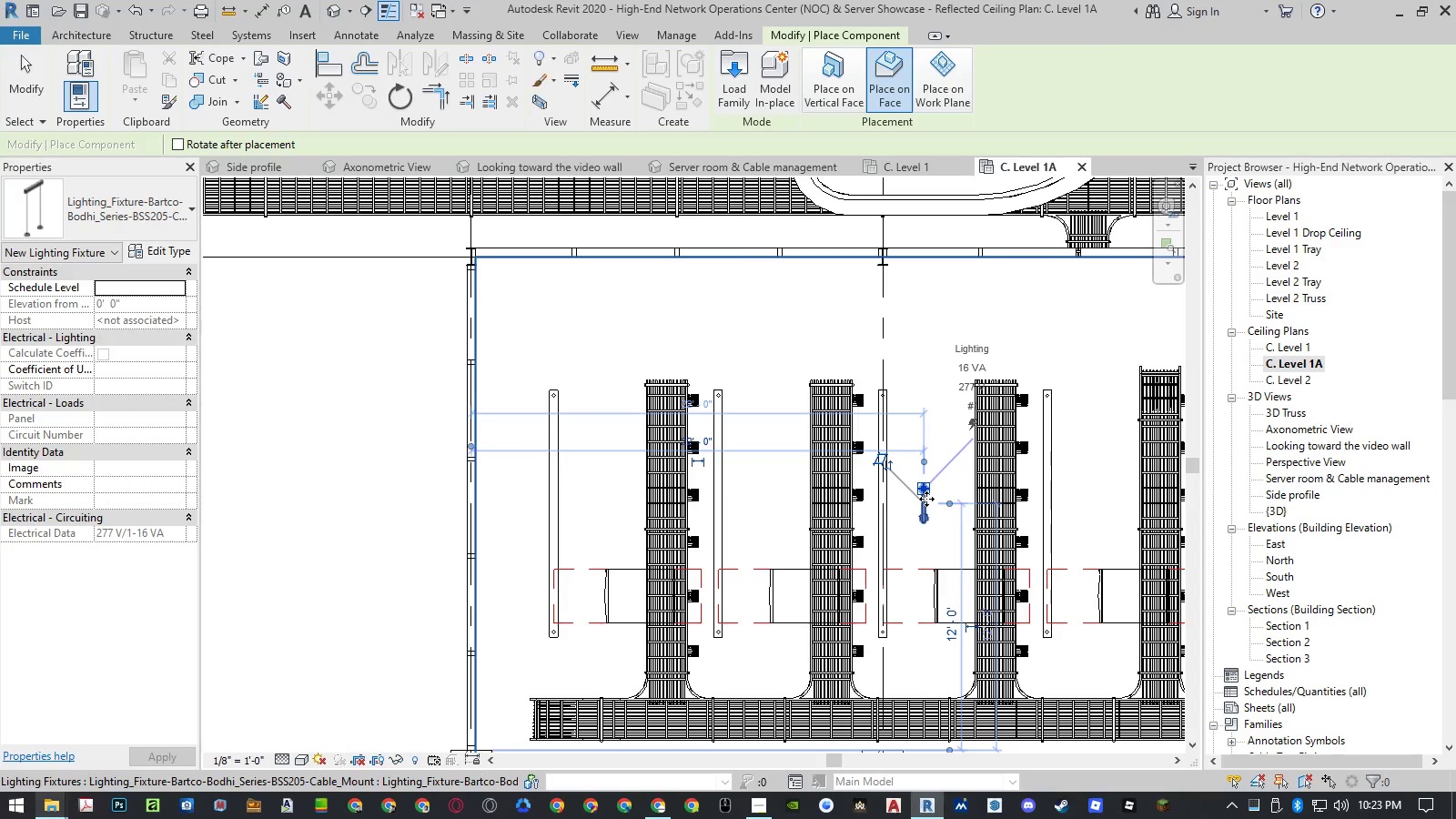 
key(Escape)
 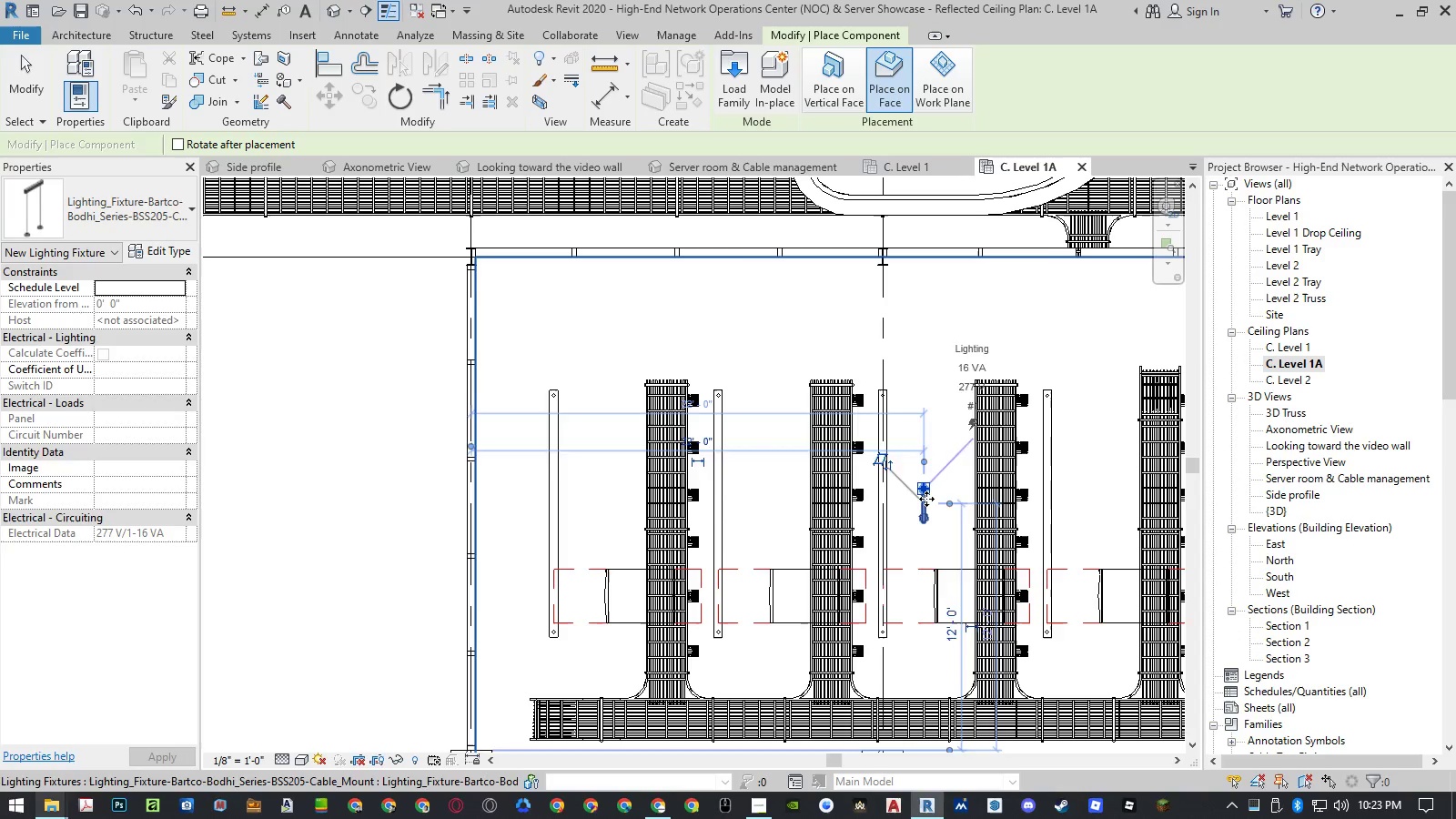 
key(Escape)
 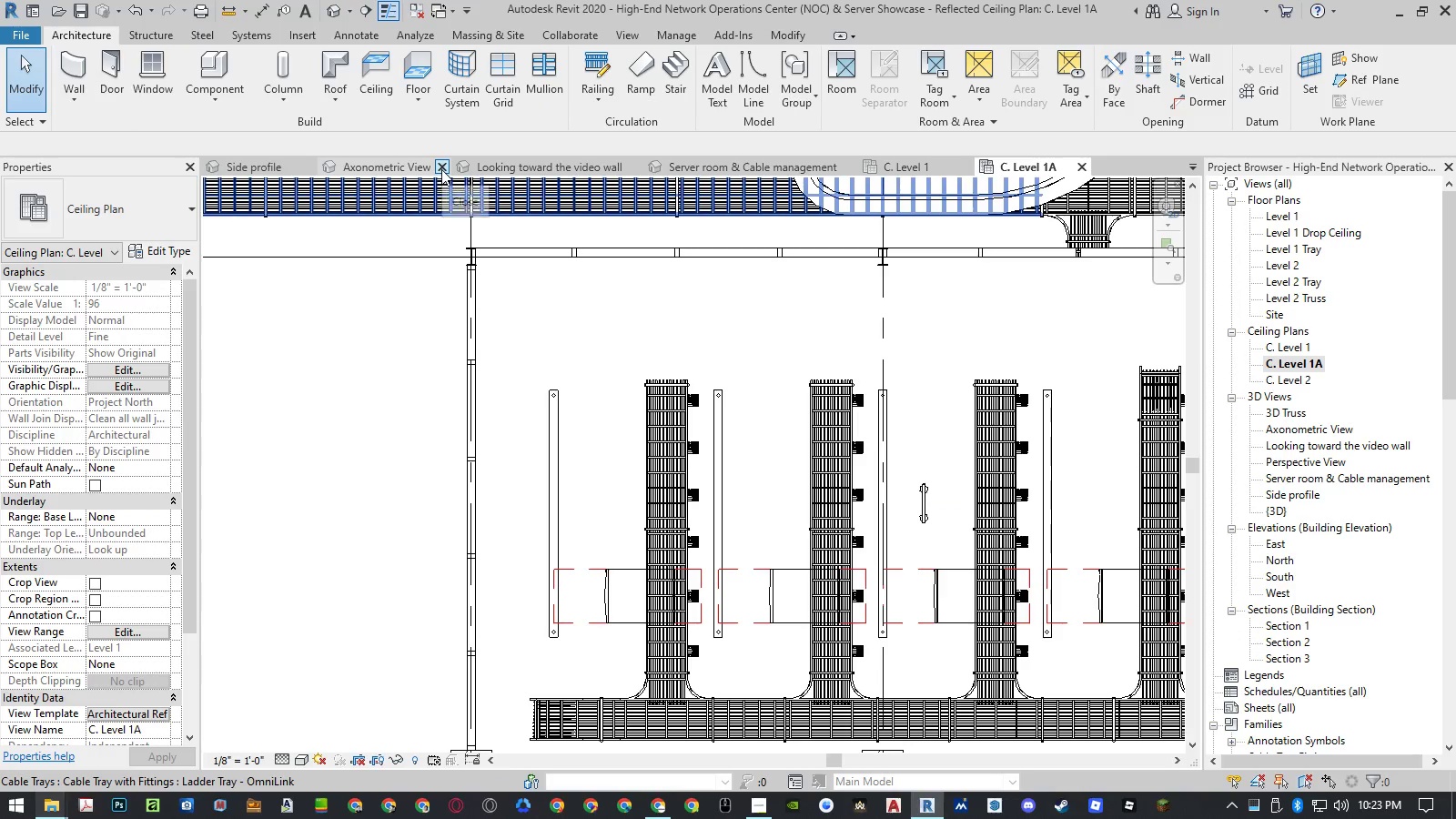 
wait(7.77)
 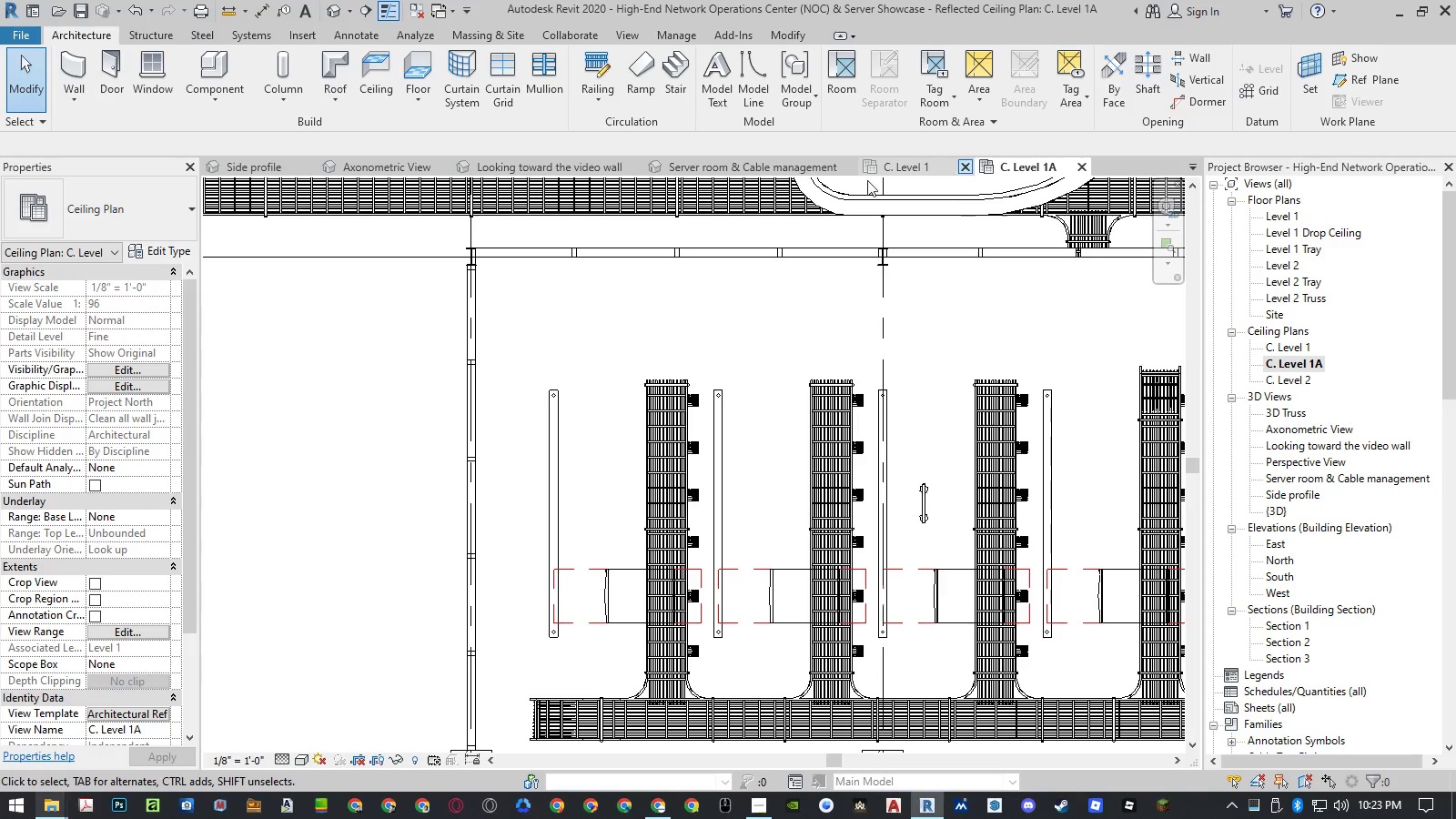 
left_click([442, 169])
 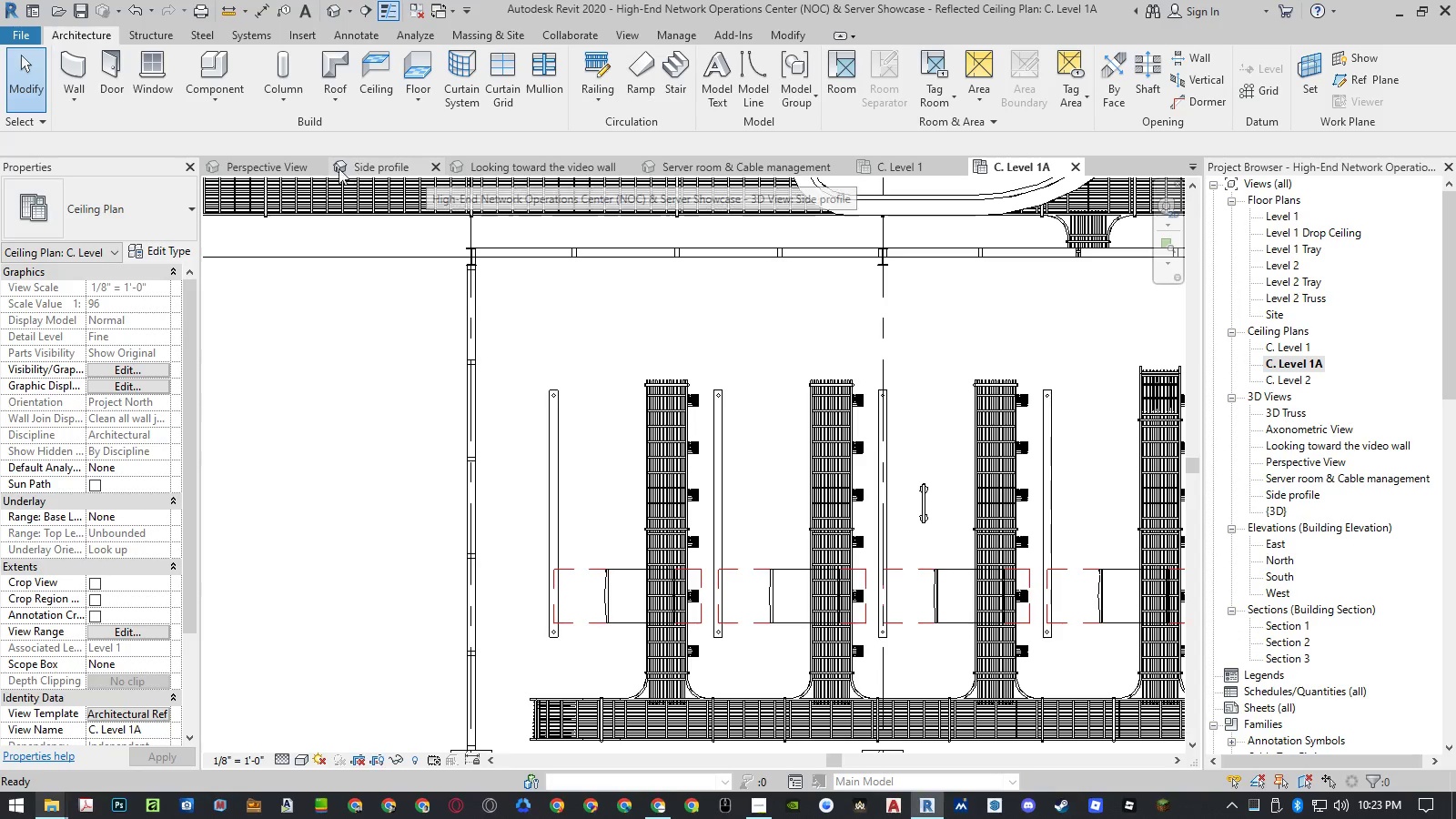 
left_click([317, 166])
 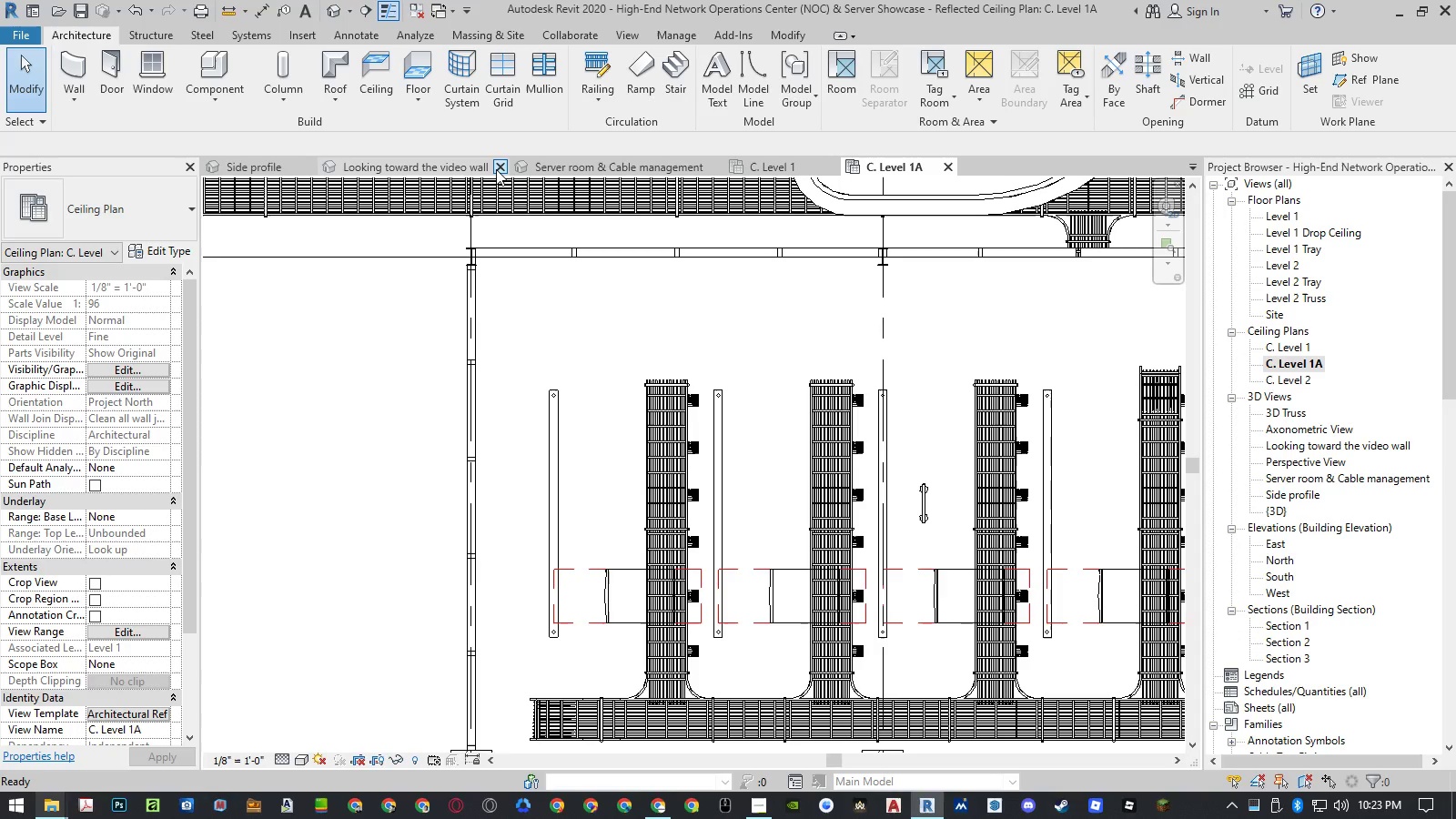 
left_click([496, 169])
 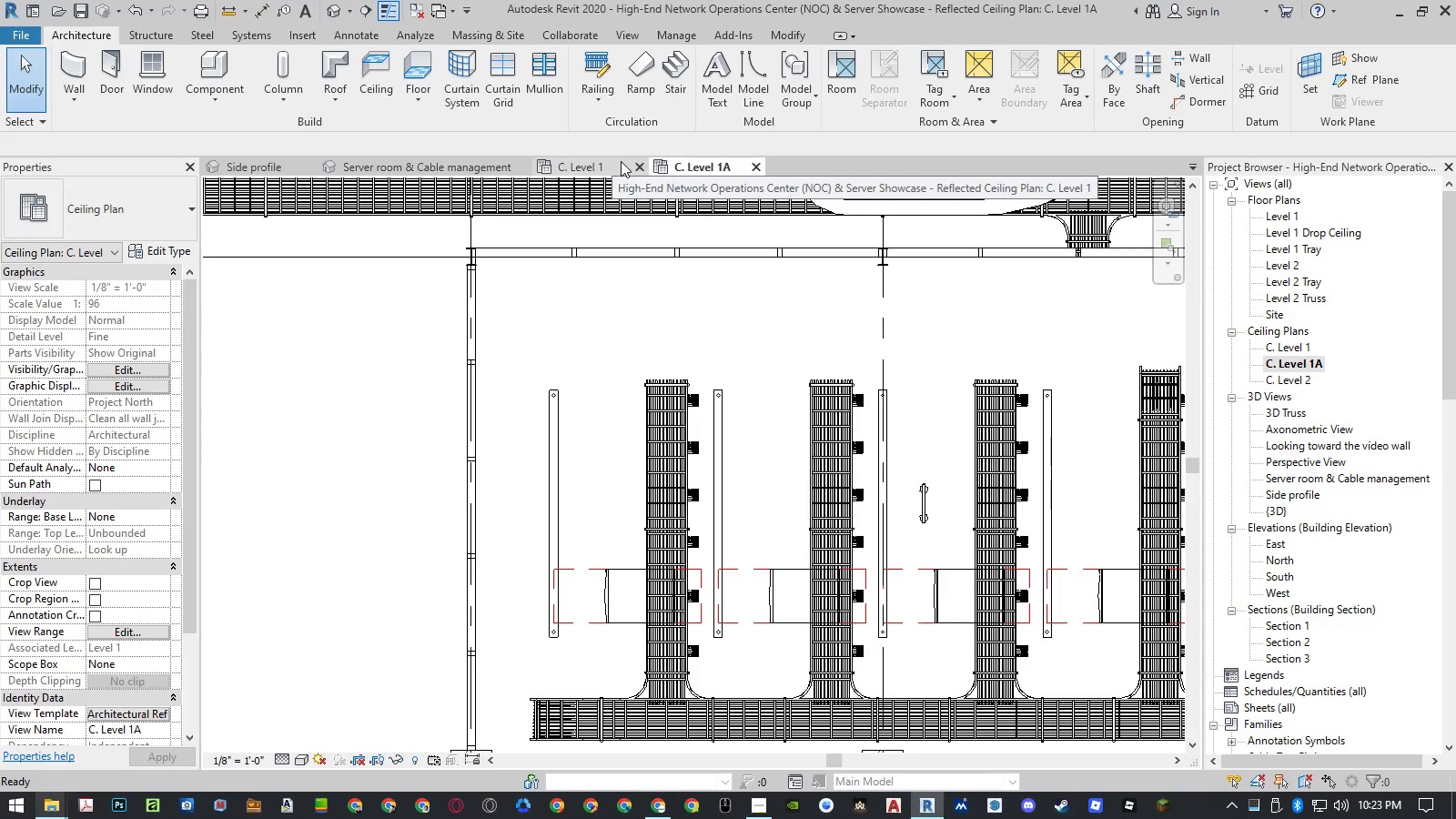 
left_click([642, 168])
 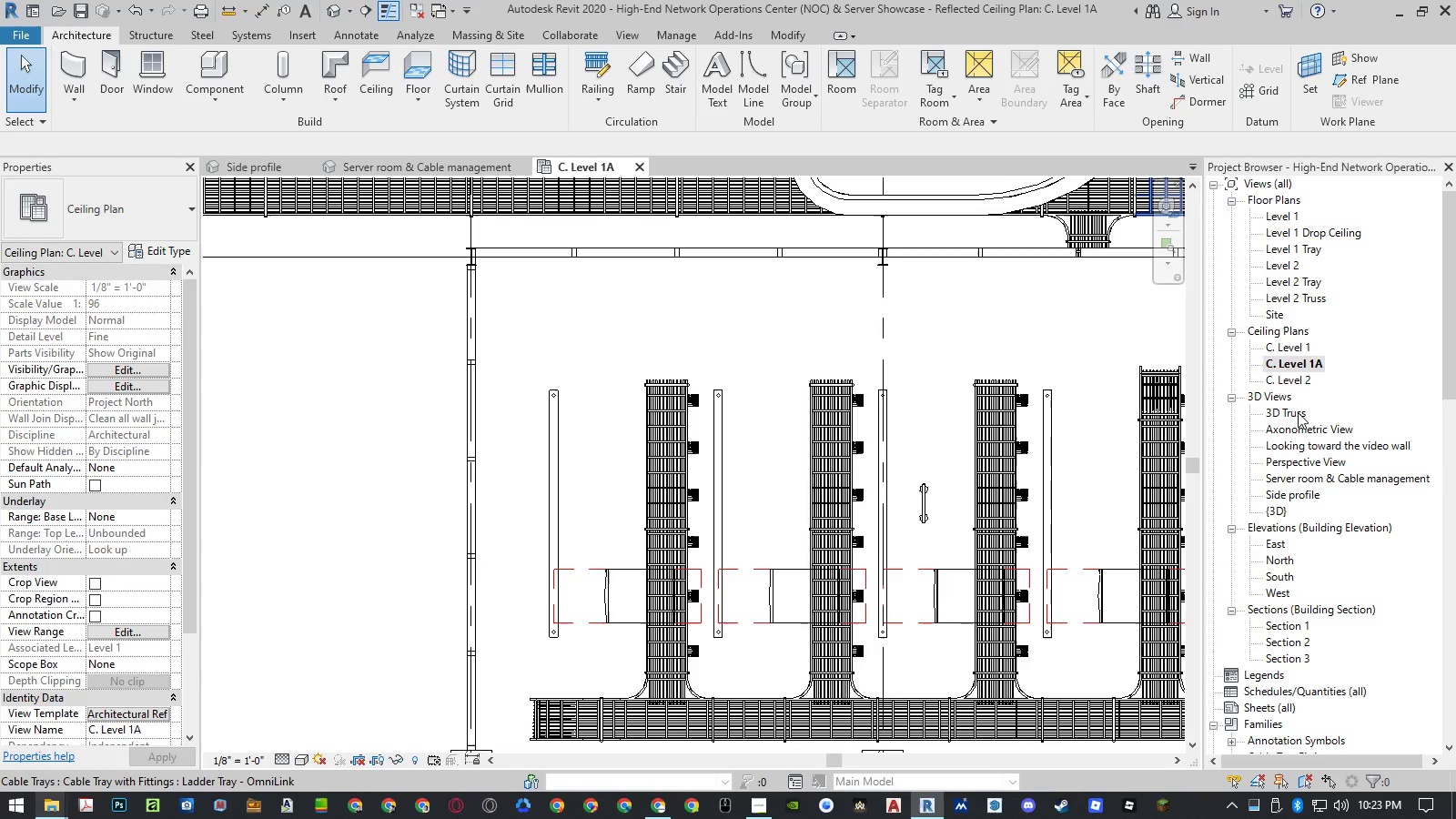 
left_click([1280, 511])
 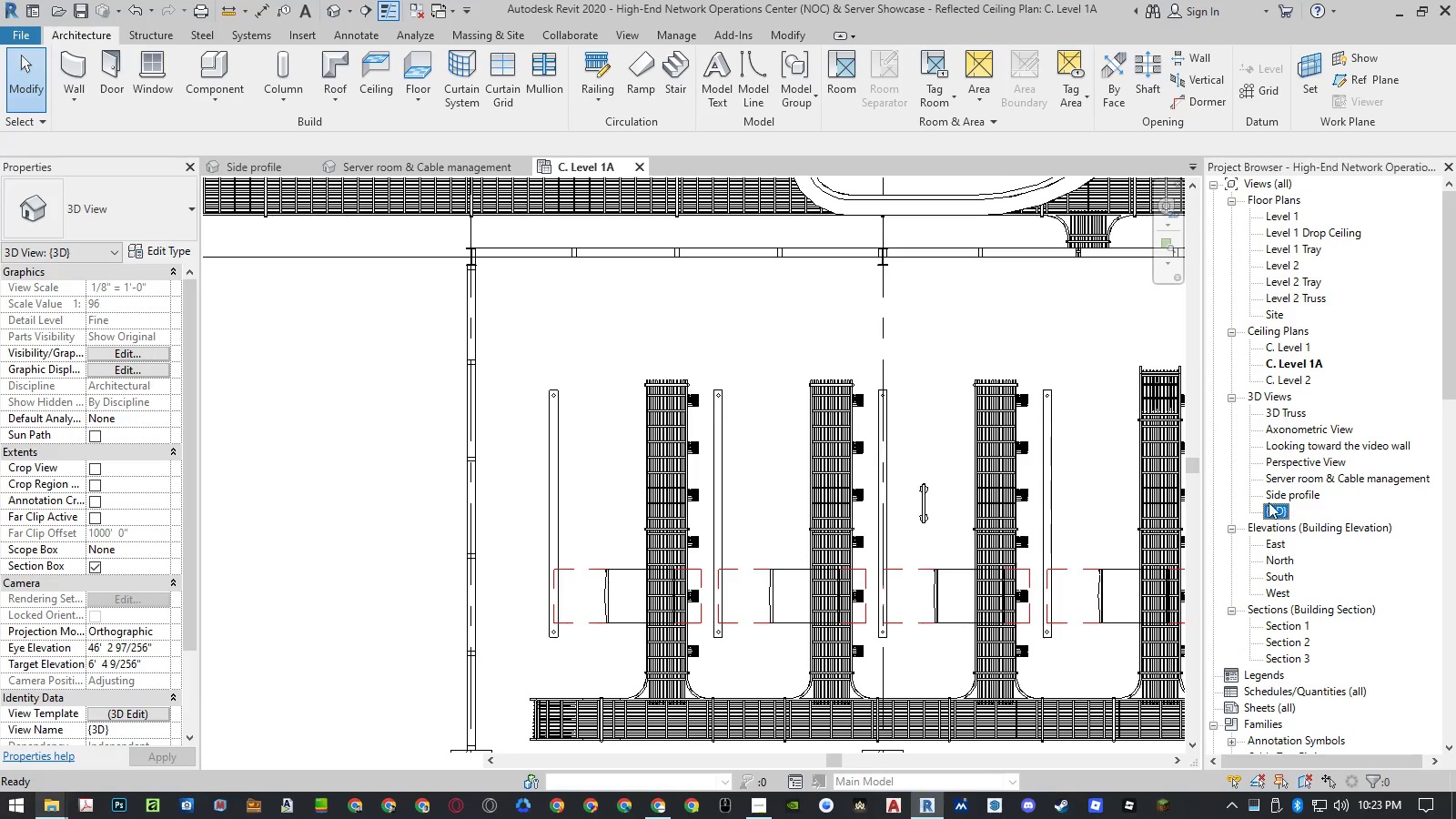 
left_click([1280, 511])
 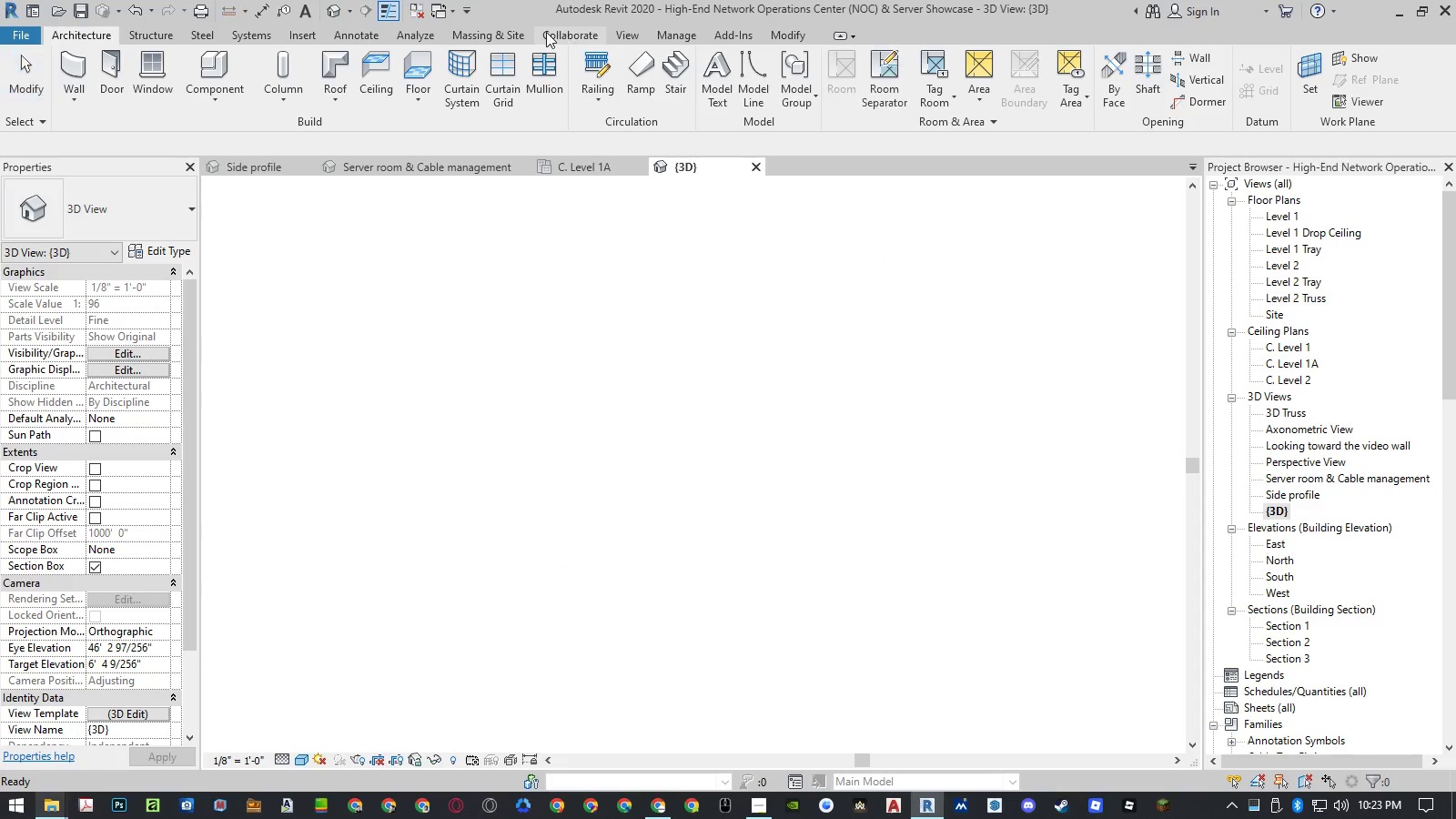 
left_click([622, 33])
 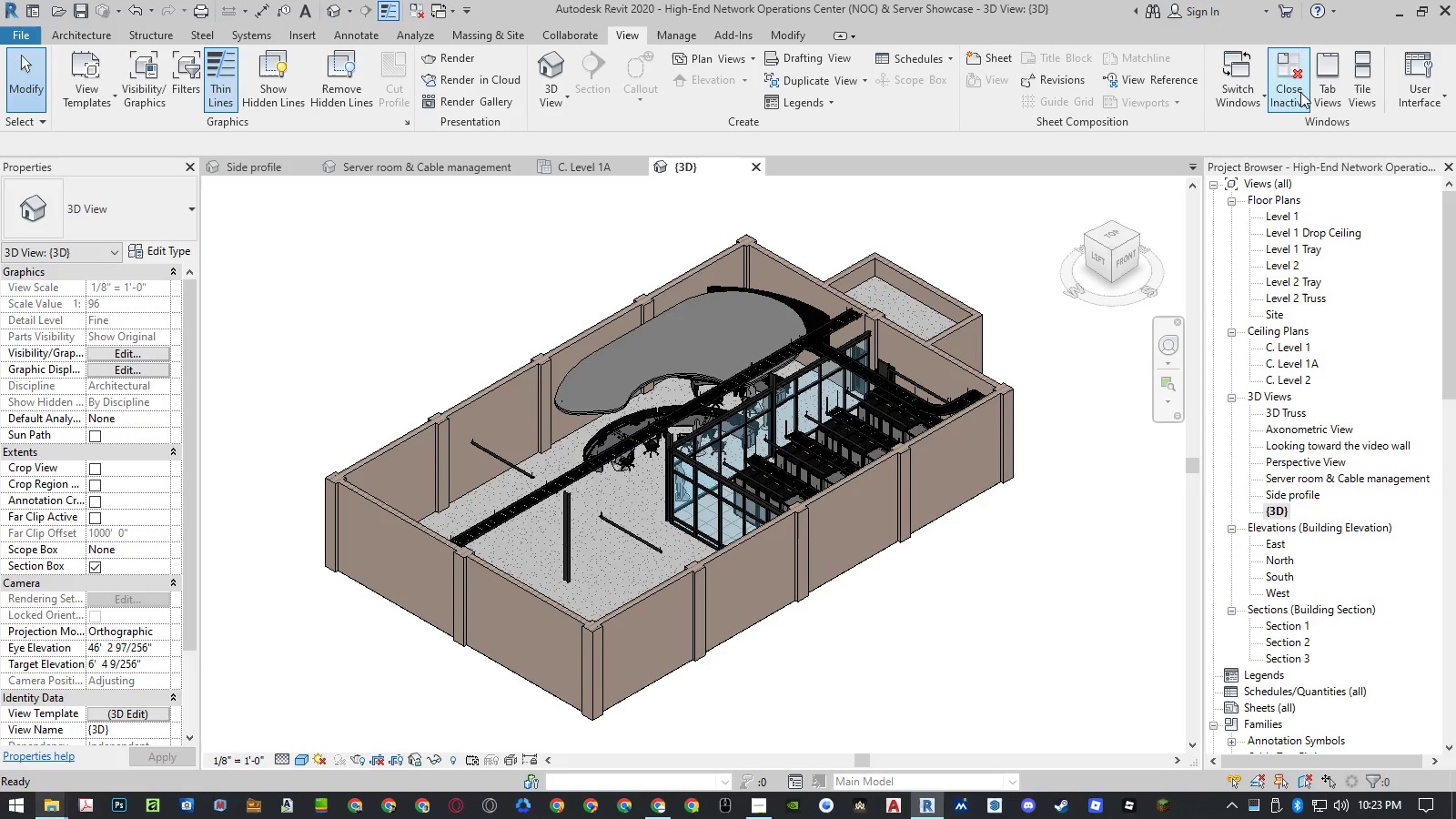 
left_click([1358, 93])
 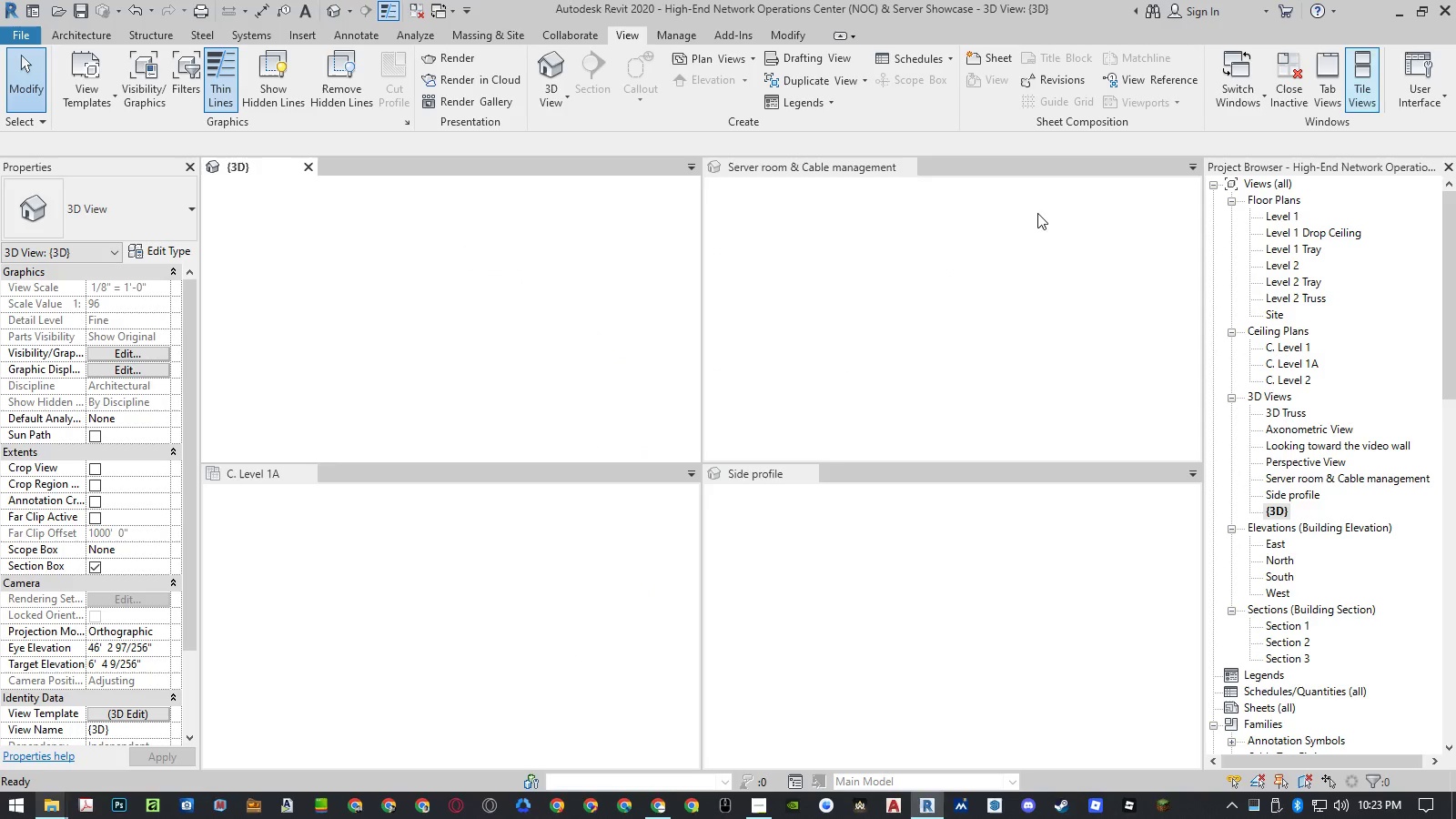 
mouse_move([923, 260])
 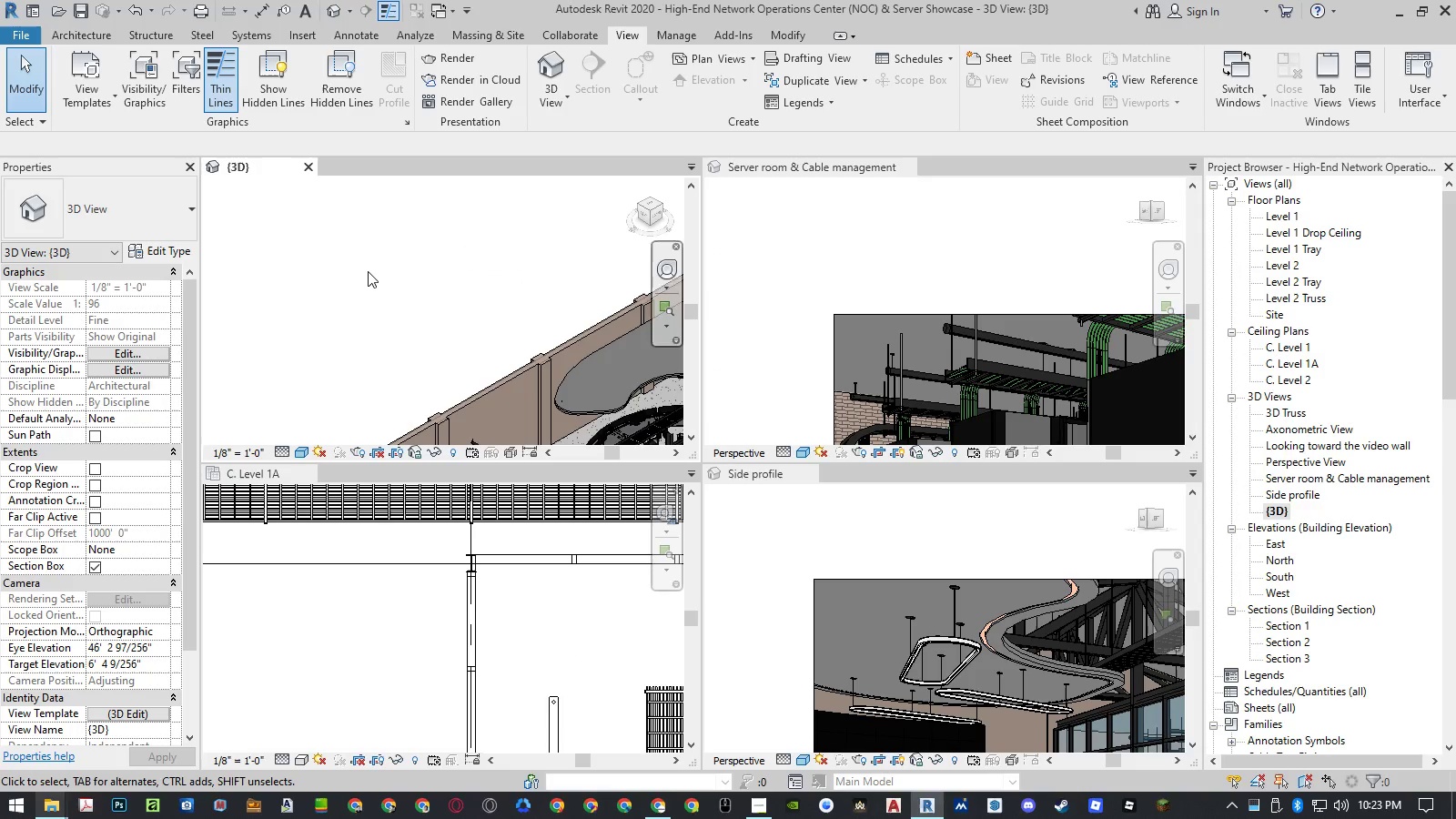 
left_click([368, 271])
 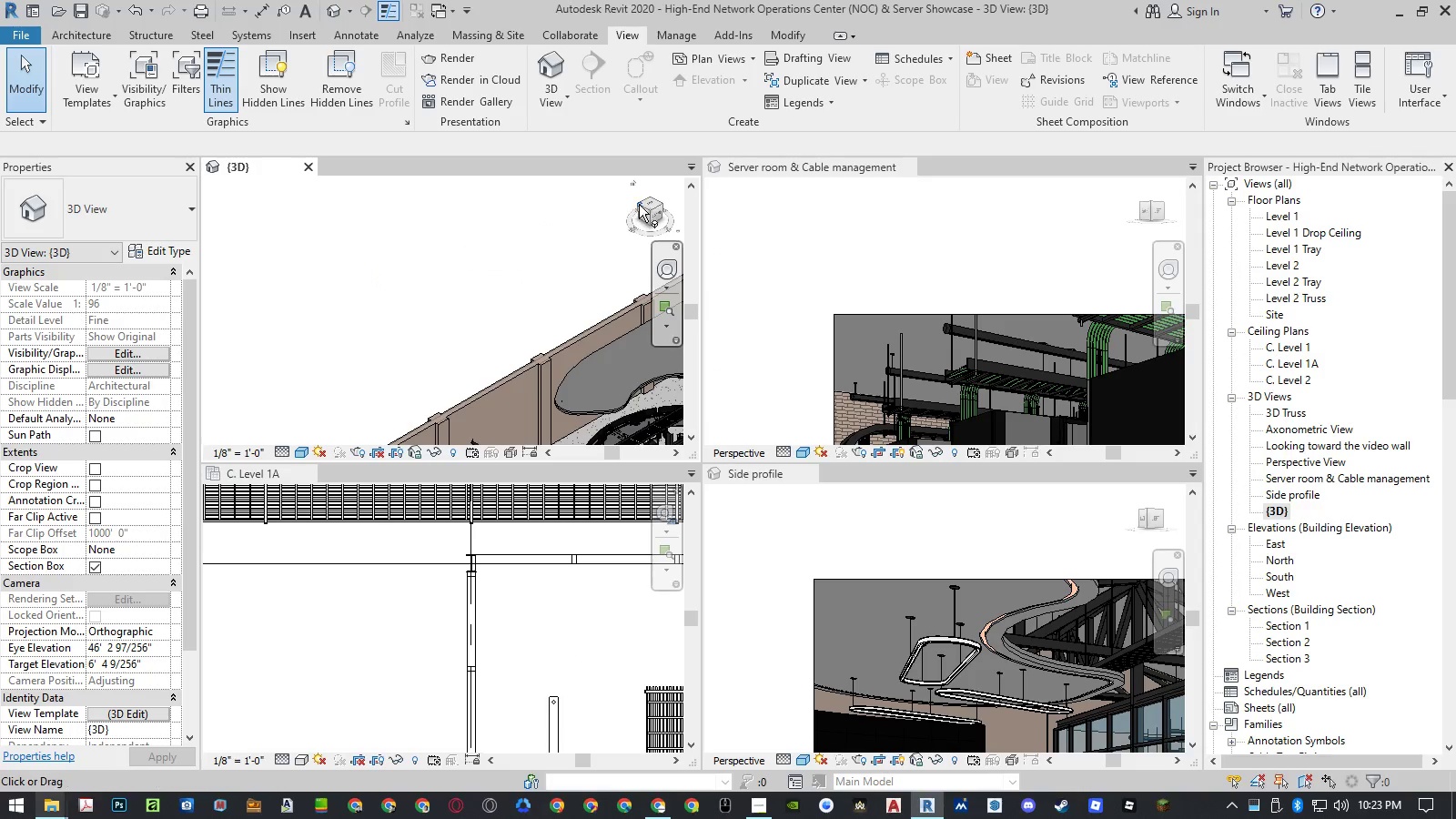 
left_click([639, 204])
 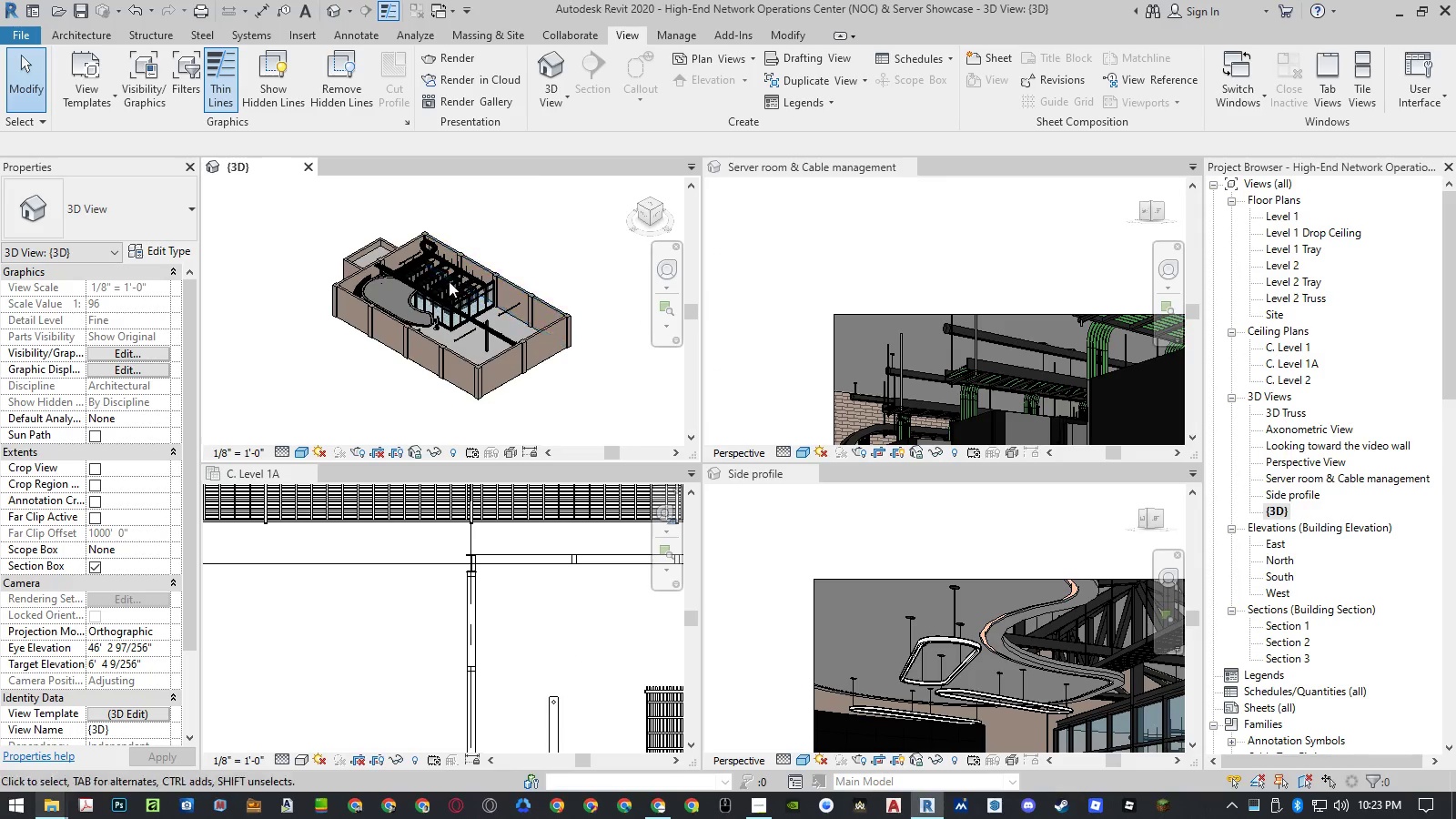 
scroll: coordinate [508, 265], scroll_direction: up, amount: 13.0
 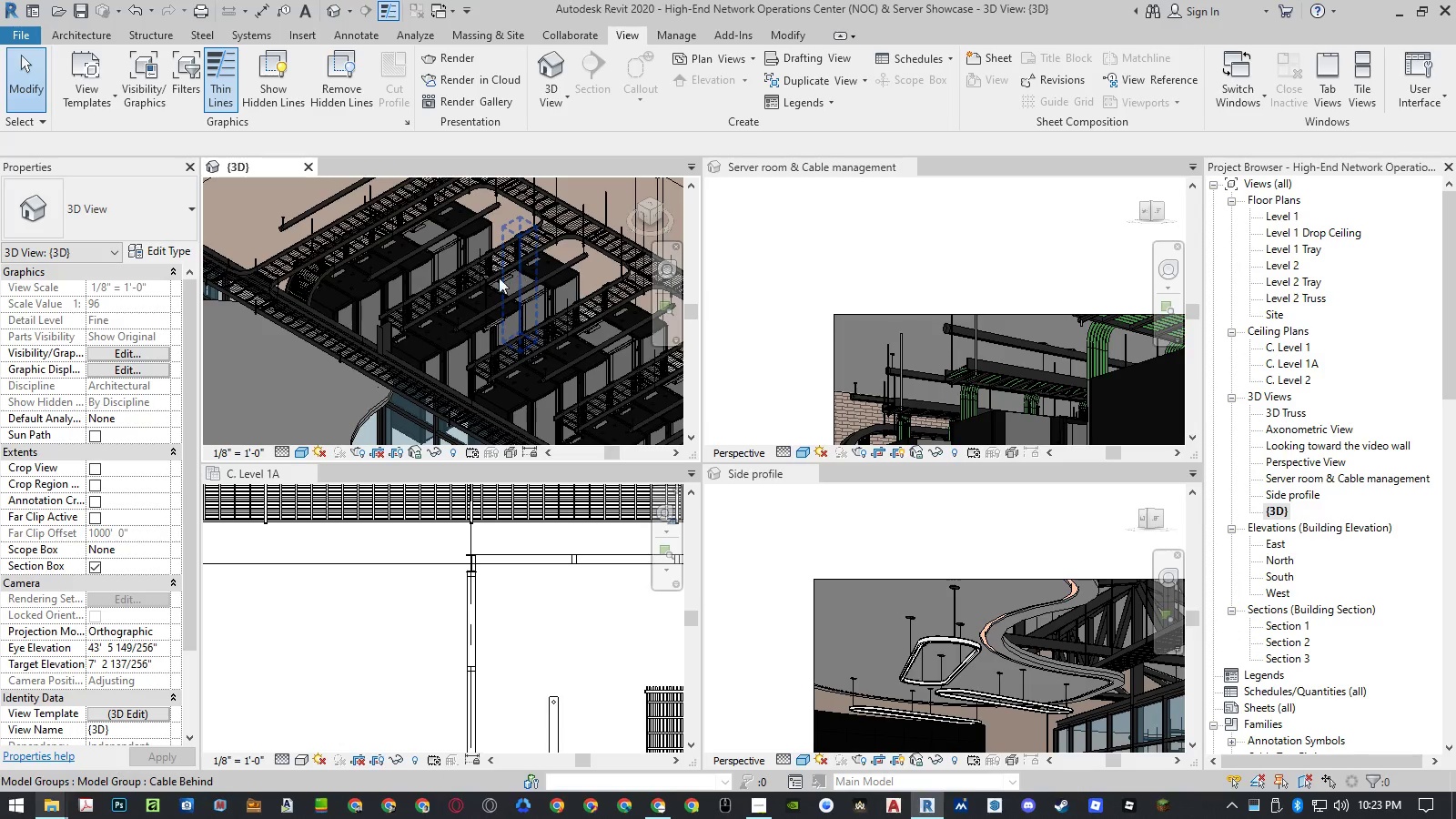 
mouse_move([399, 271])
 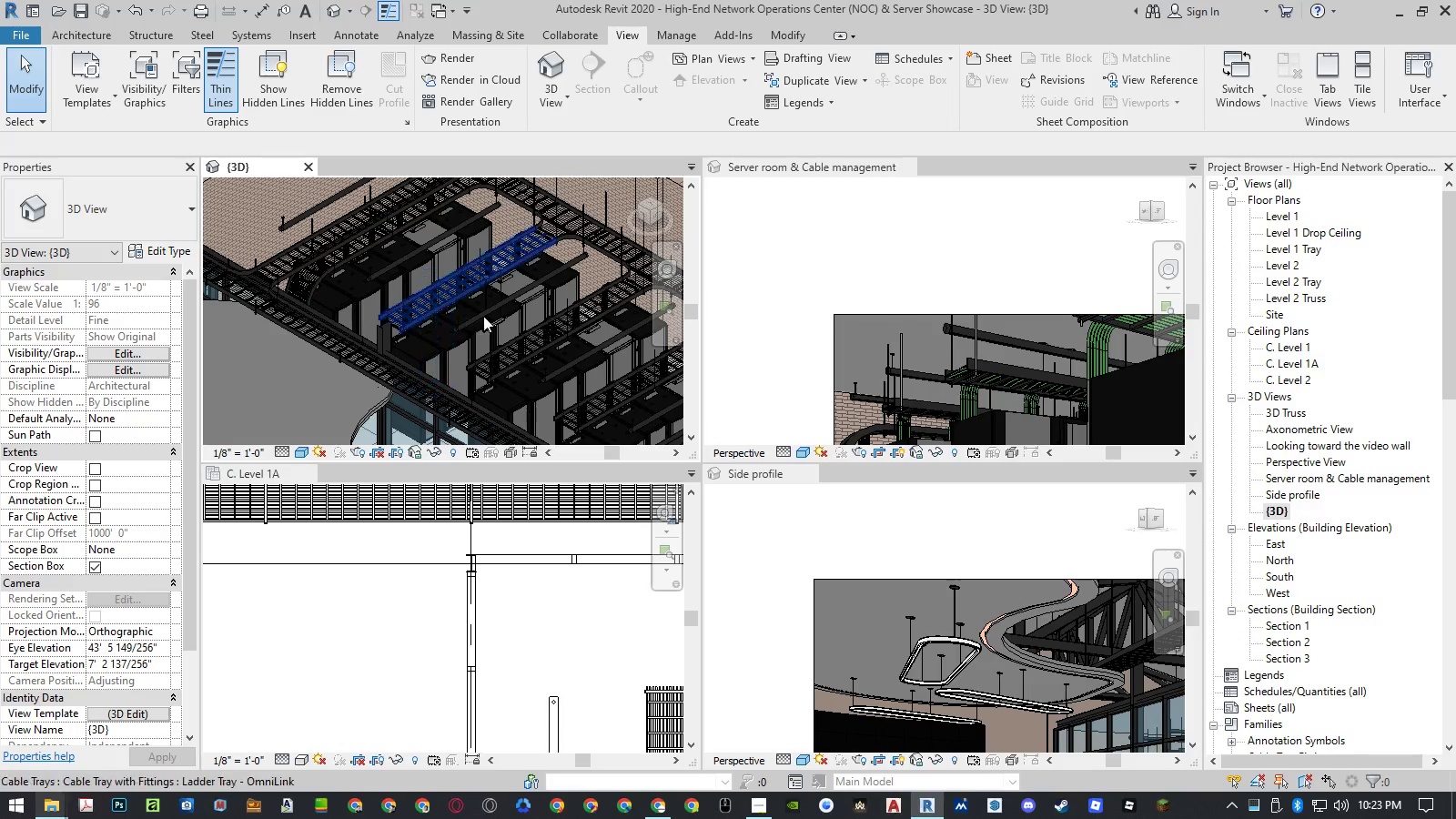 
scroll: coordinate [477, 320], scroll_direction: up, amount: 10.0
 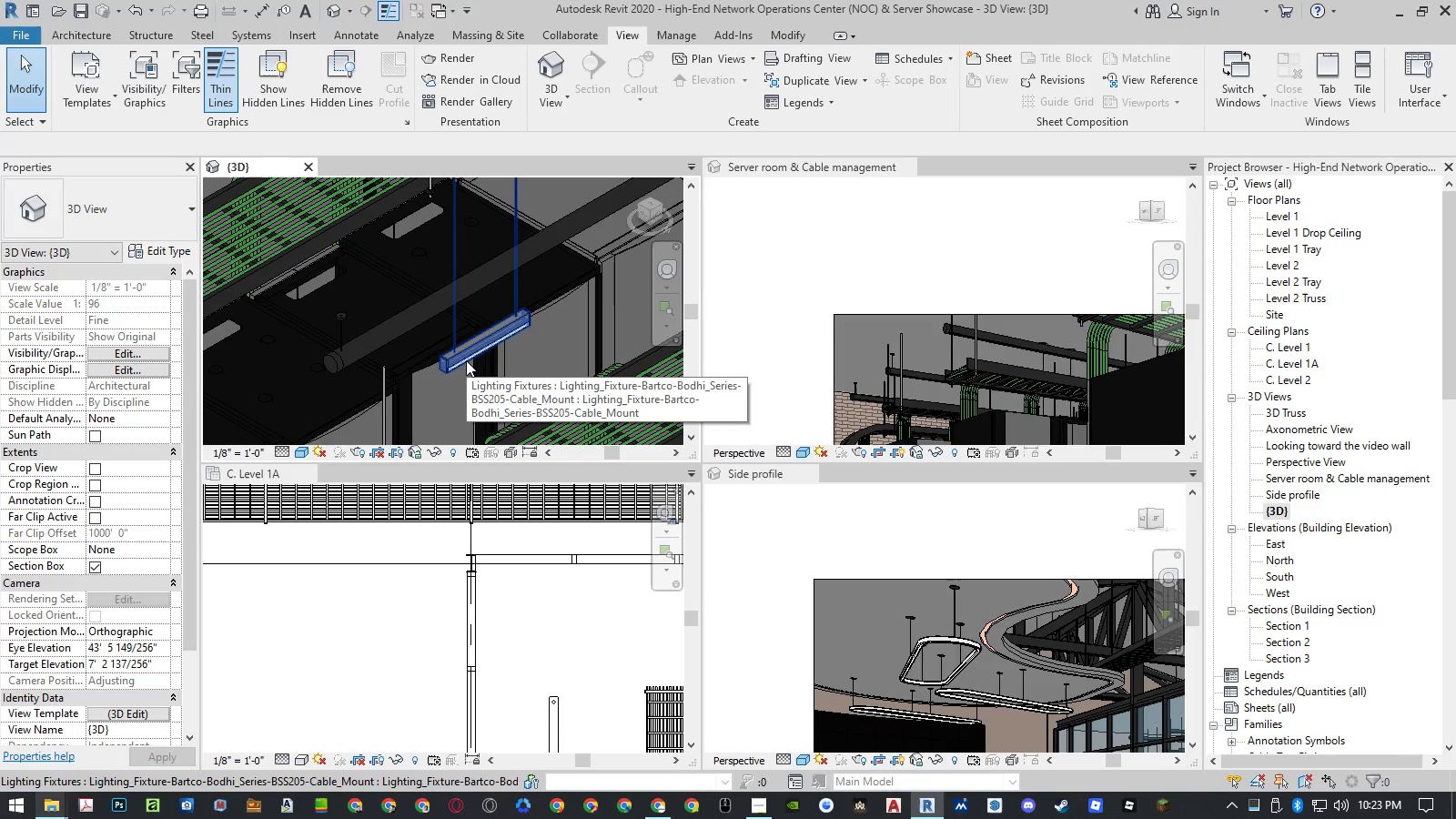 
scroll: coordinate [521, 568], scroll_direction: down, amount: 4.0
 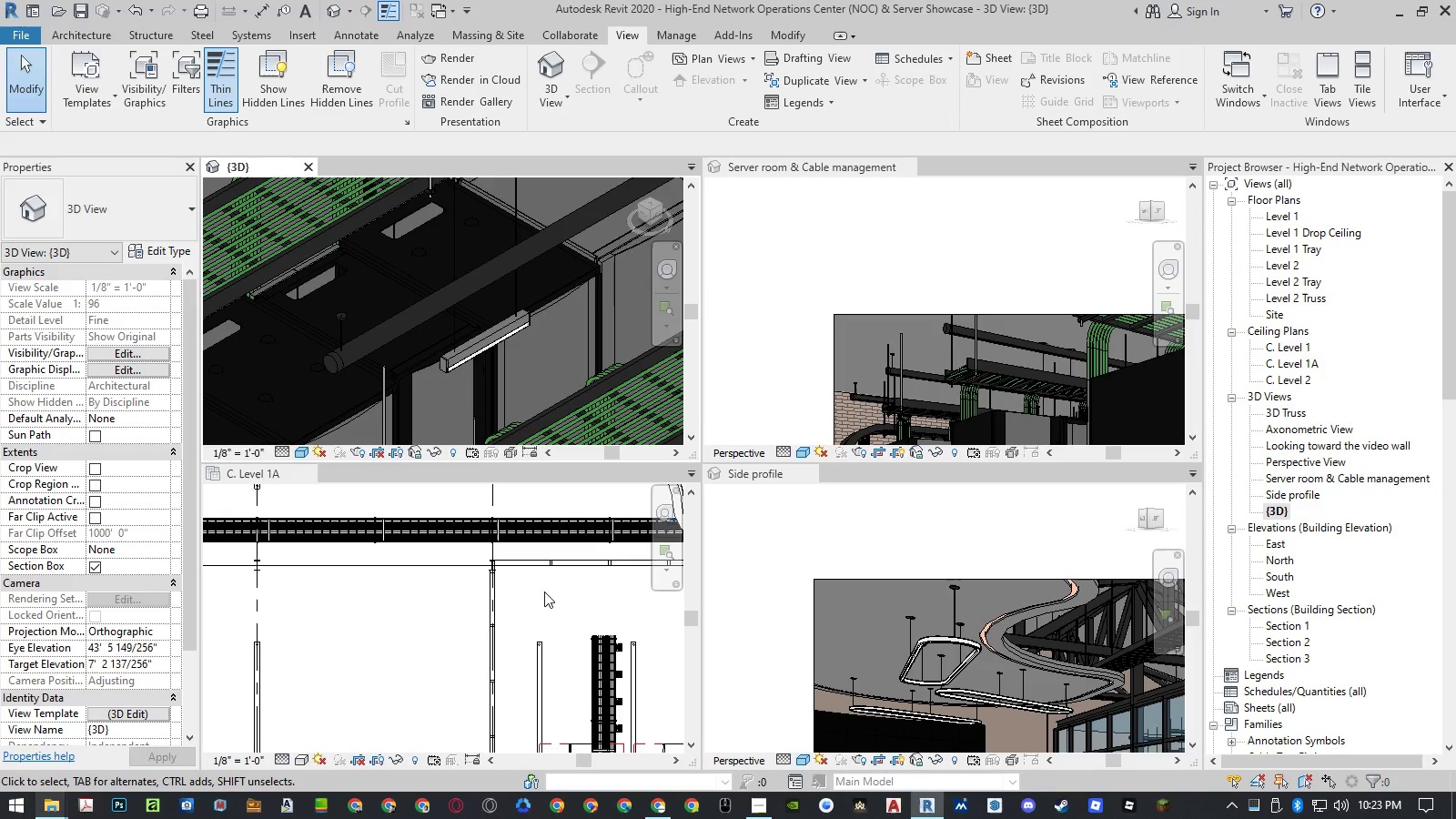 
left_click([544, 592])
 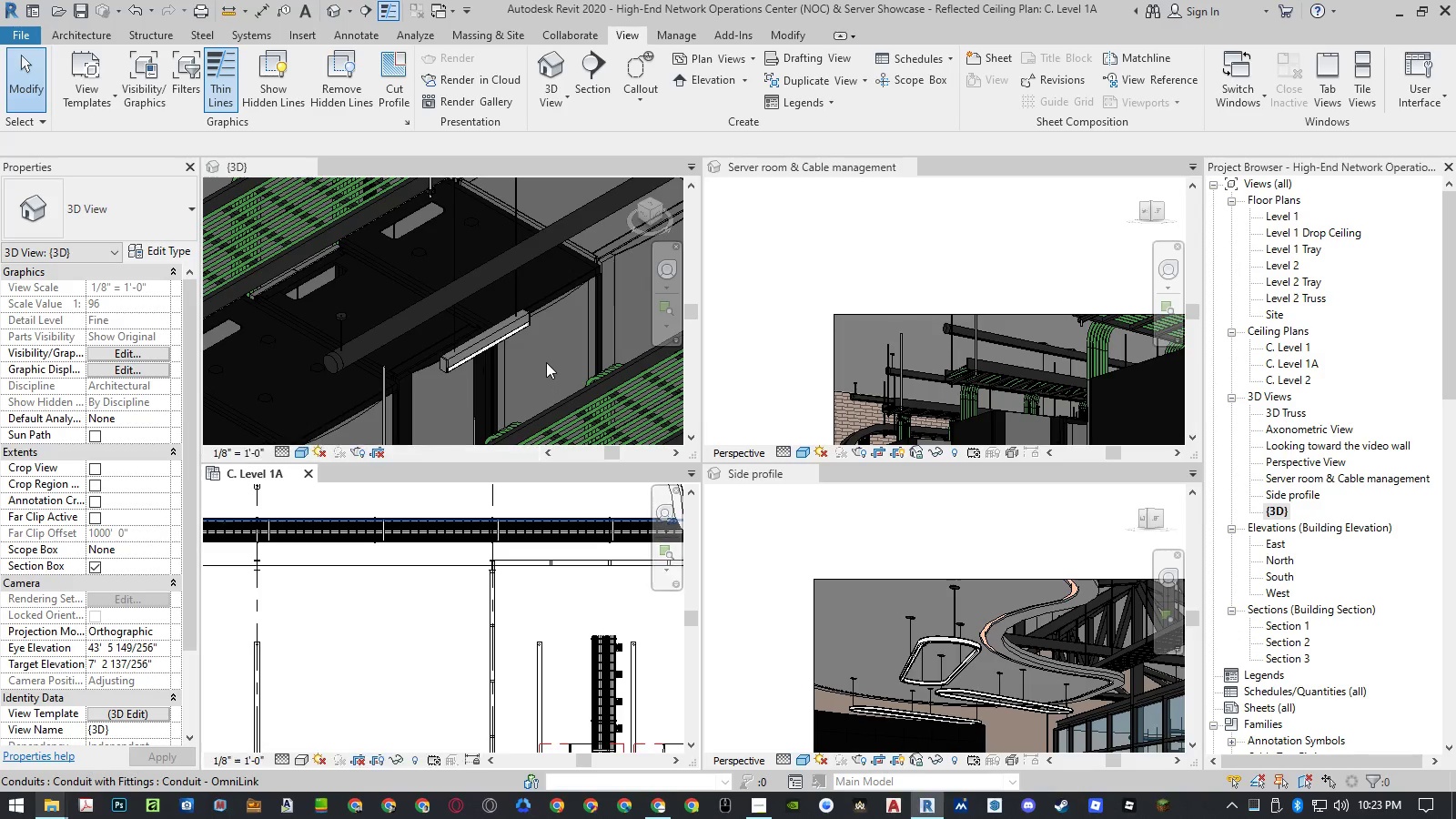 
left_click([546, 362])
 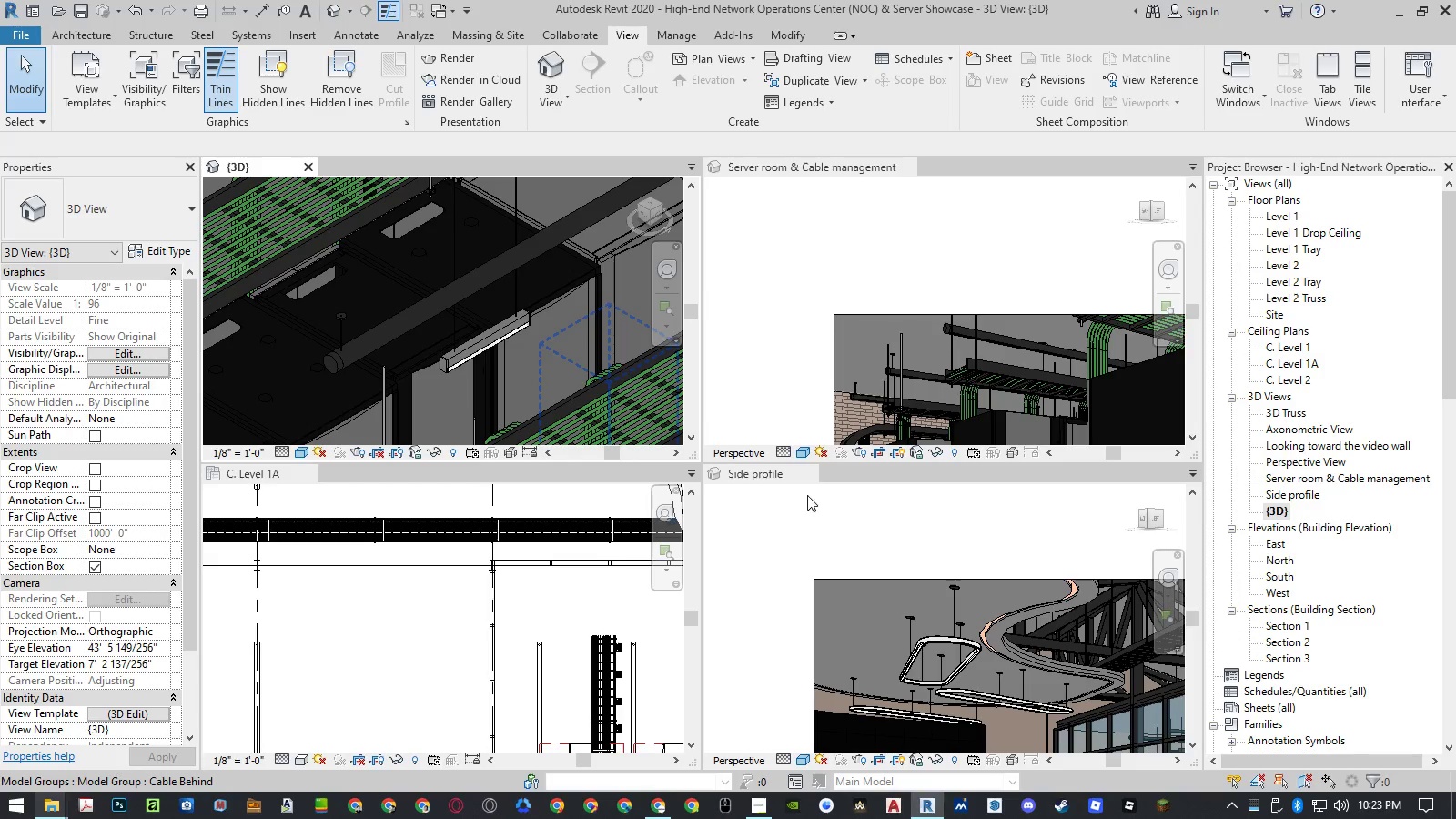 
double_click([789, 522])
 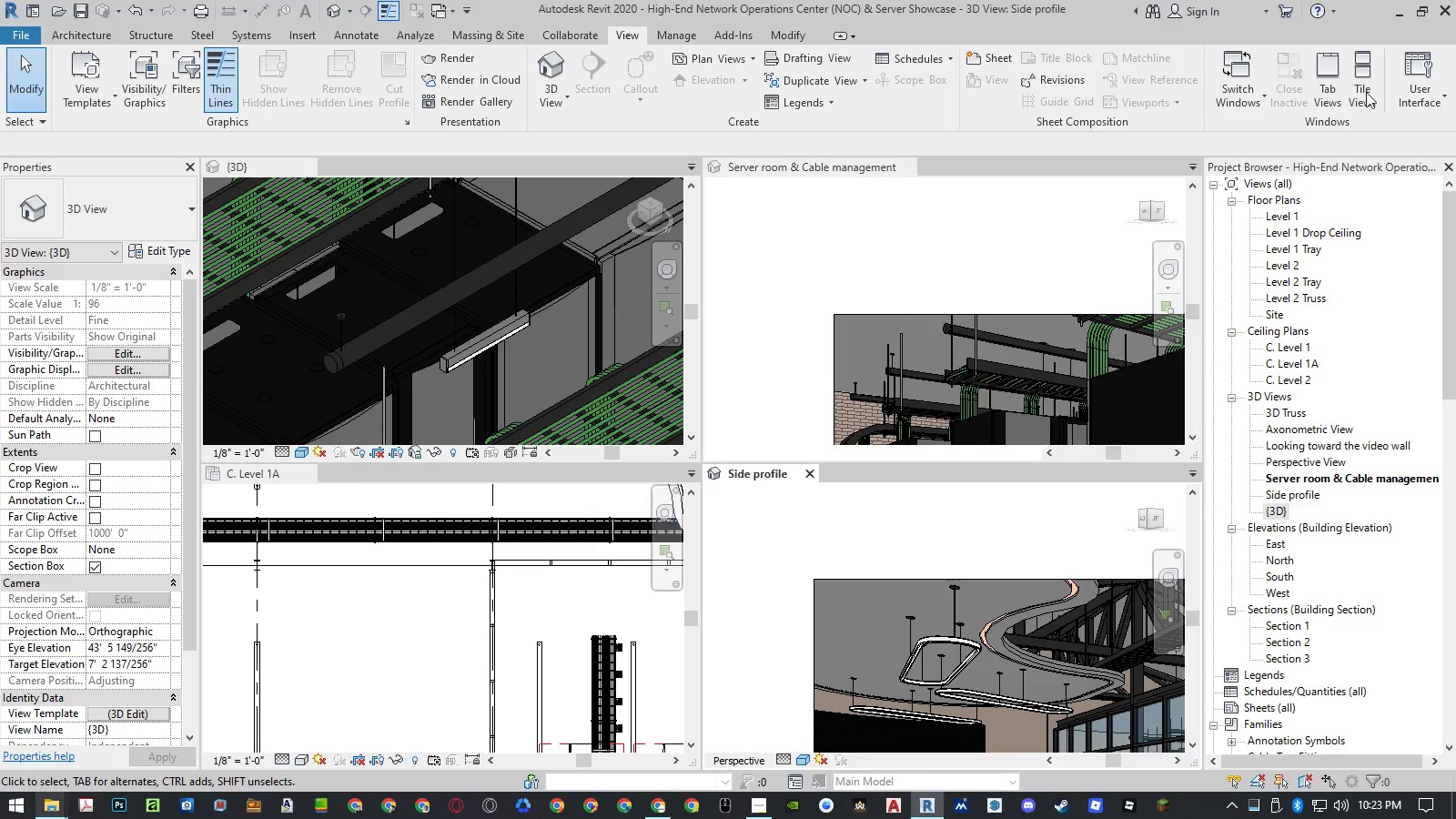 
left_click([1369, 87])
 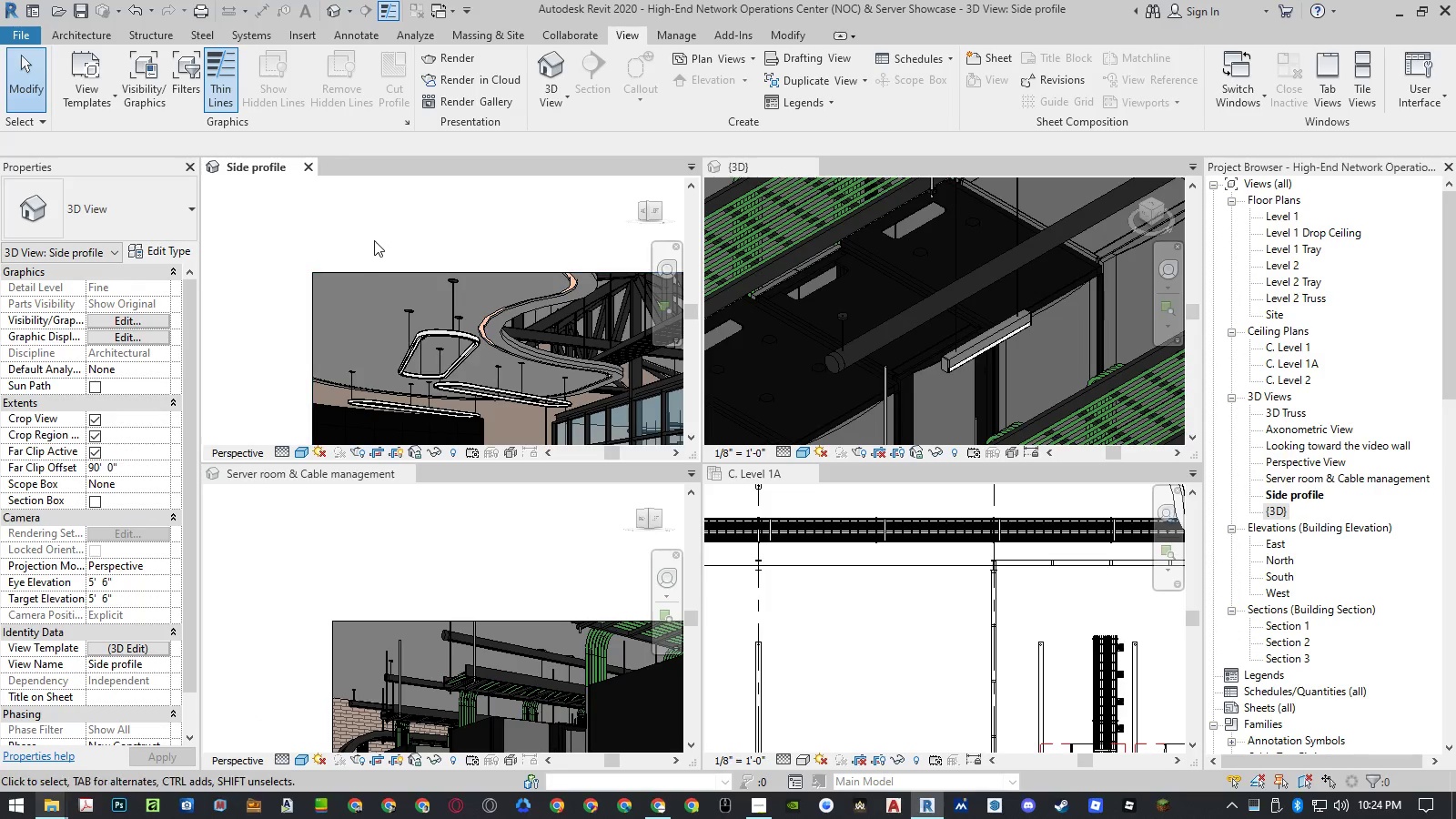 
scroll: coordinate [326, 216], scroll_direction: down, amount: 7.0
 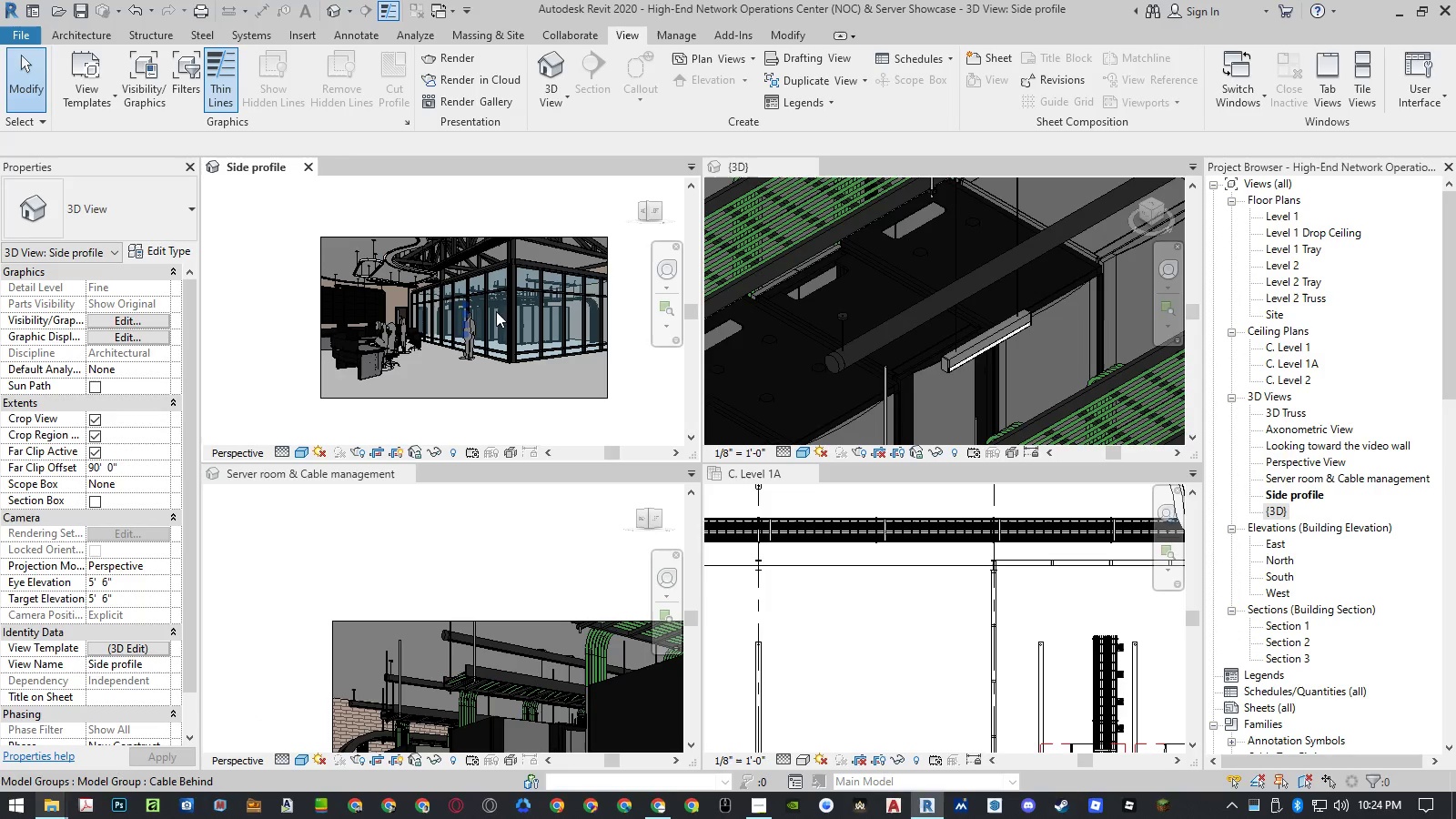 
scroll: coordinate [492, 291], scroll_direction: up, amount: 2.0
 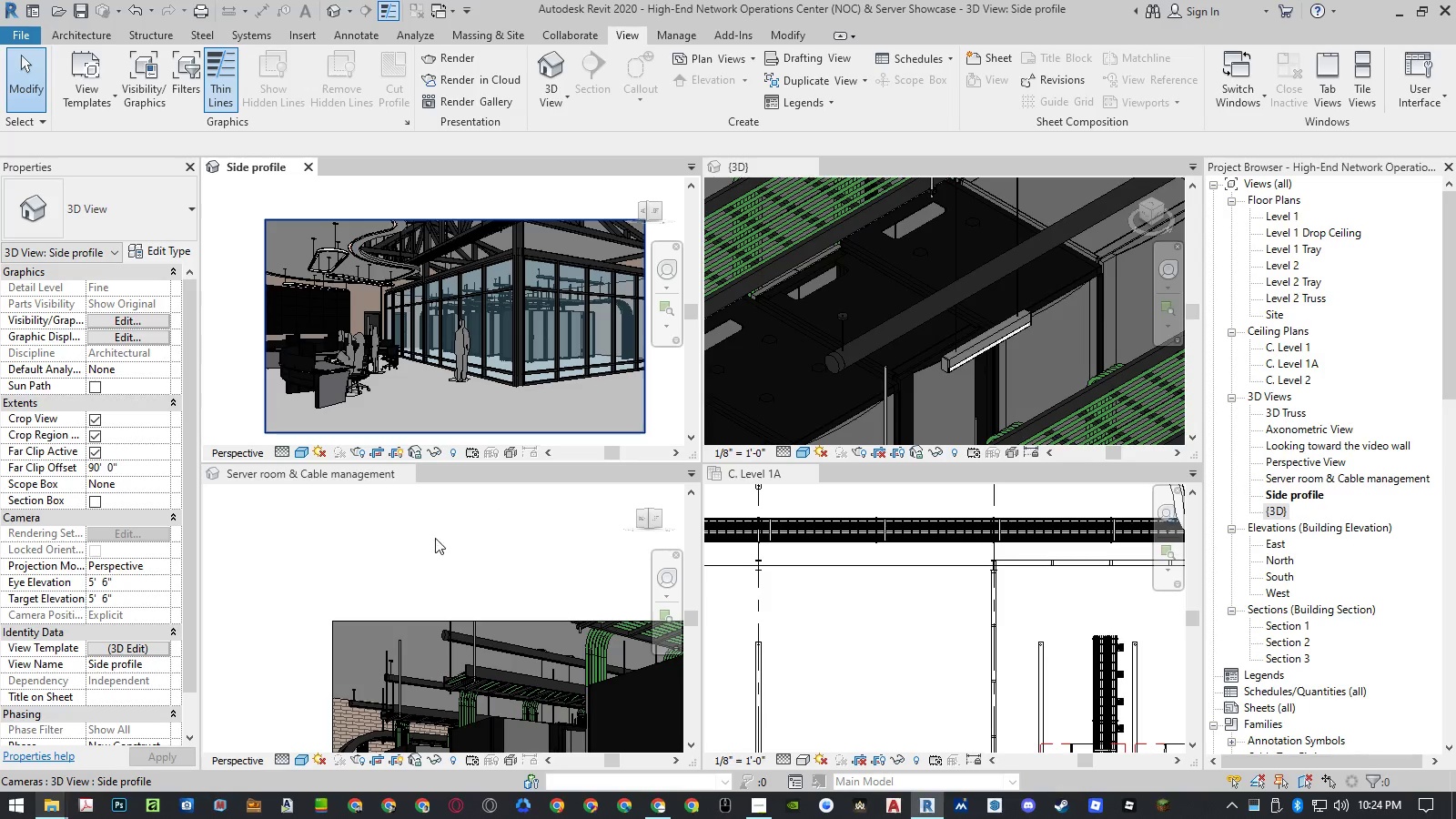 
scroll: coordinate [377, 516], scroll_direction: down, amount: 7.0
 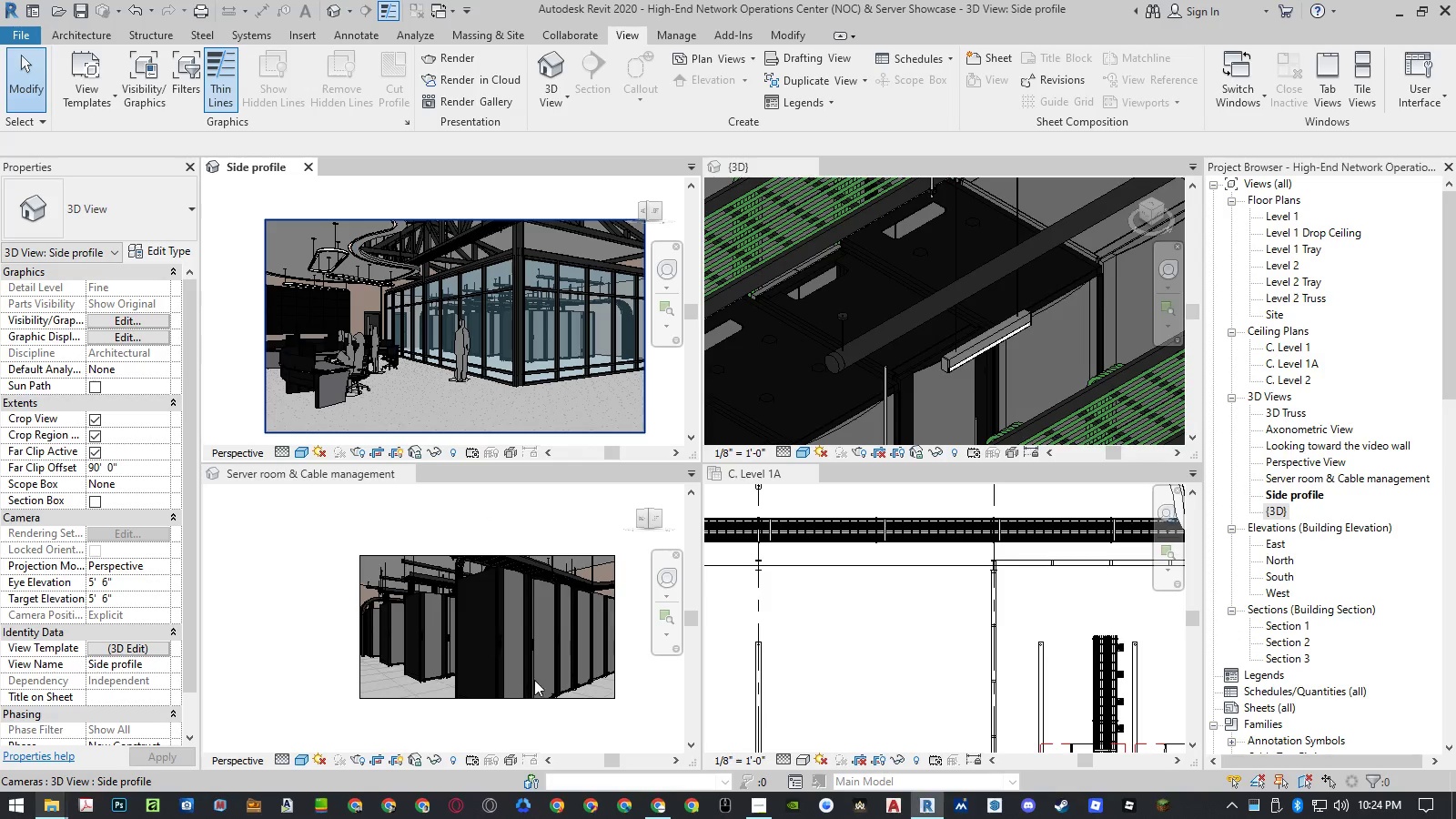 
scroll: coordinate [558, 645], scroll_direction: up, amount: 3.0
 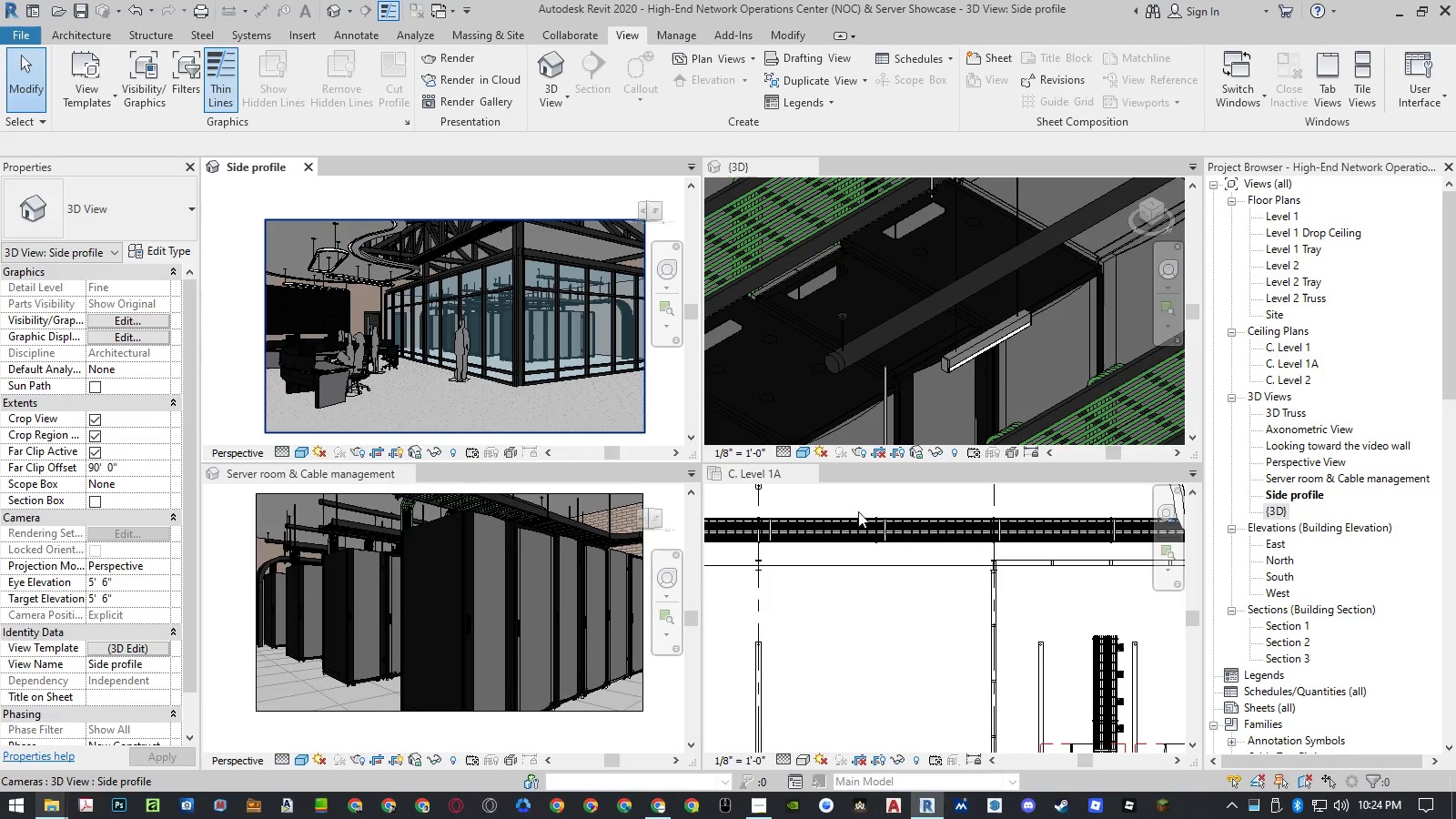 
scroll: coordinate [885, 295], scroll_direction: down, amount: 7.0
 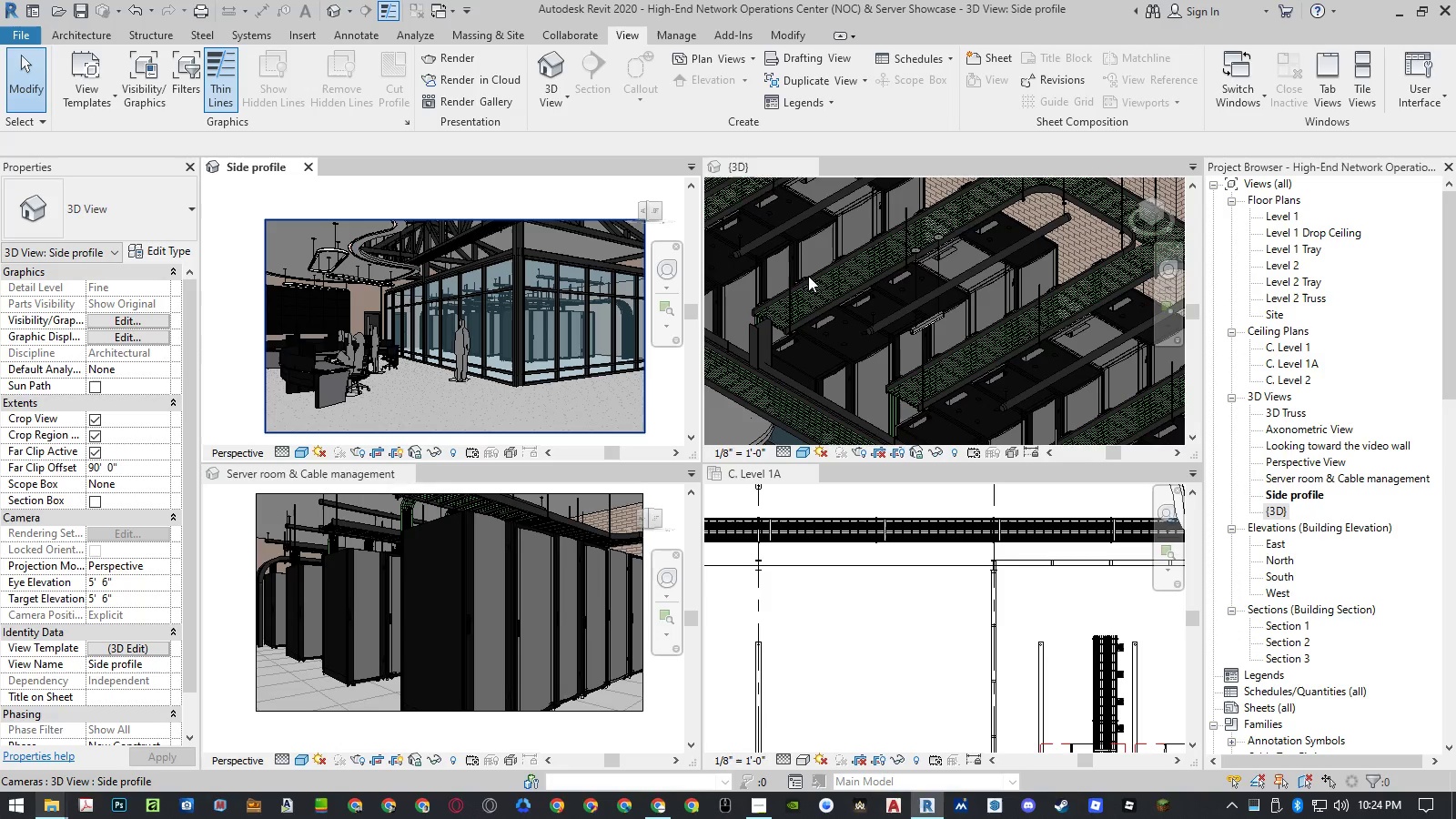 
scroll: coordinate [961, 599], scroll_direction: up, amount: 6.0
 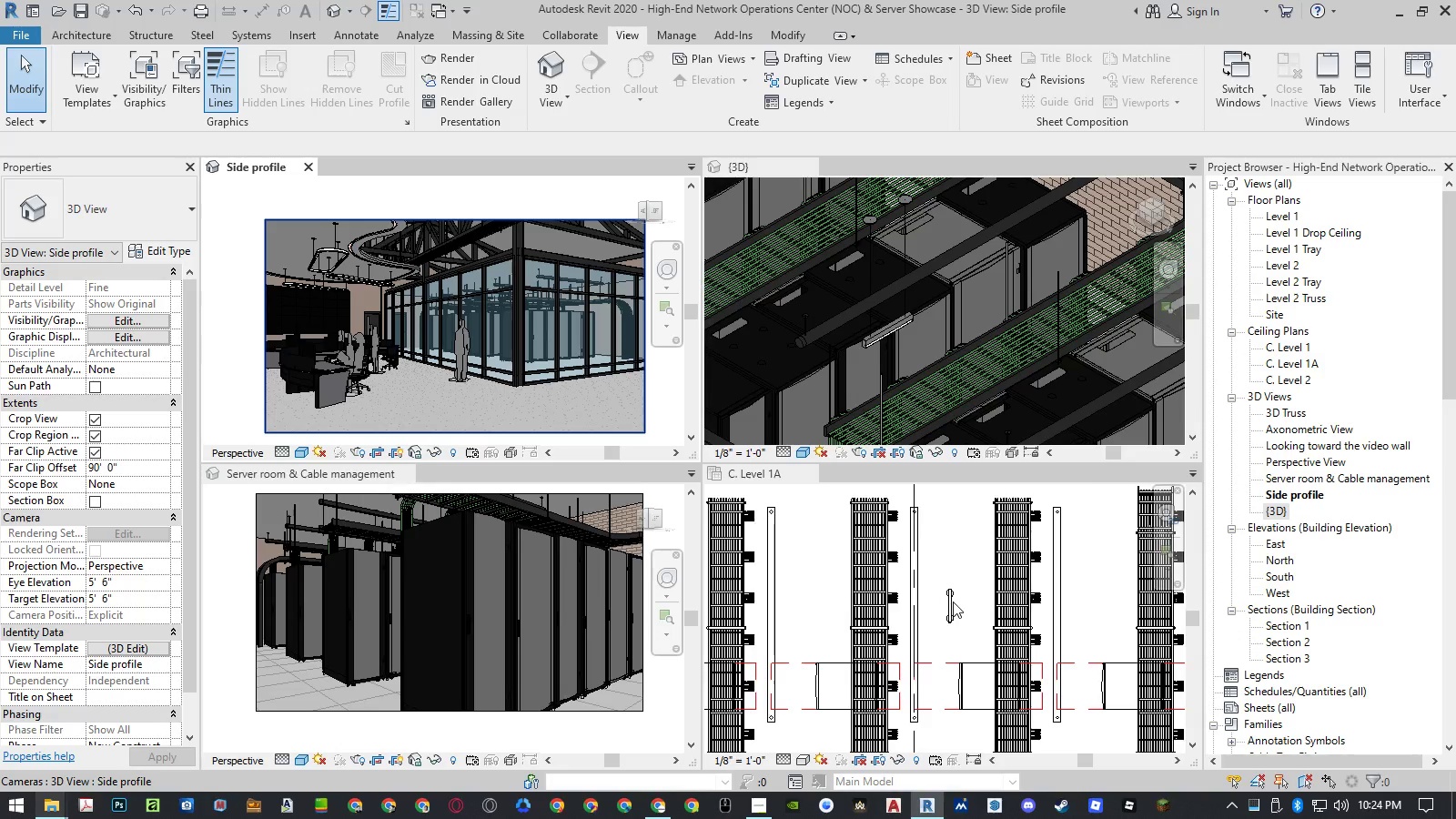 
left_click([953, 602])
 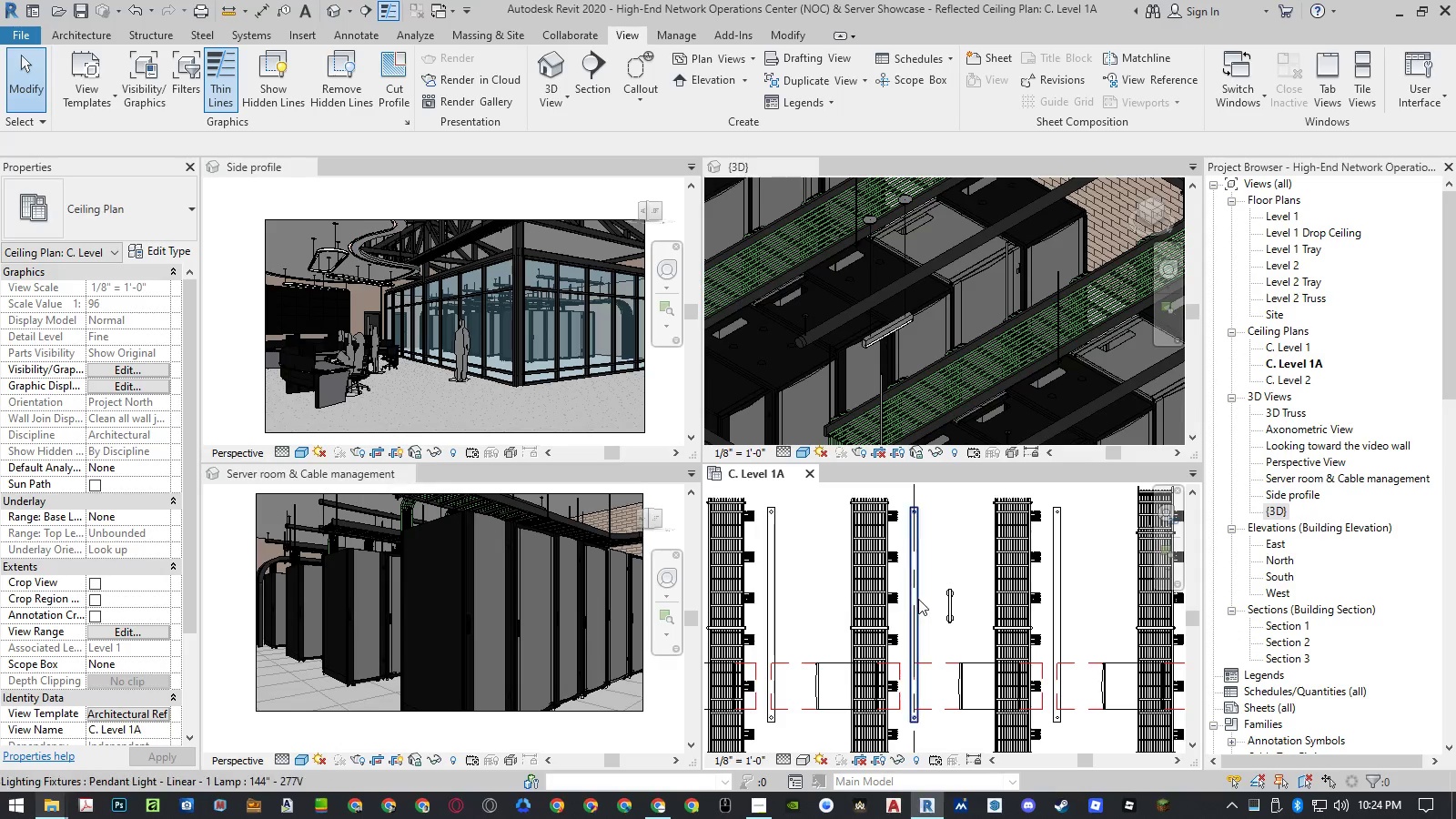 
left_click([918, 599])
 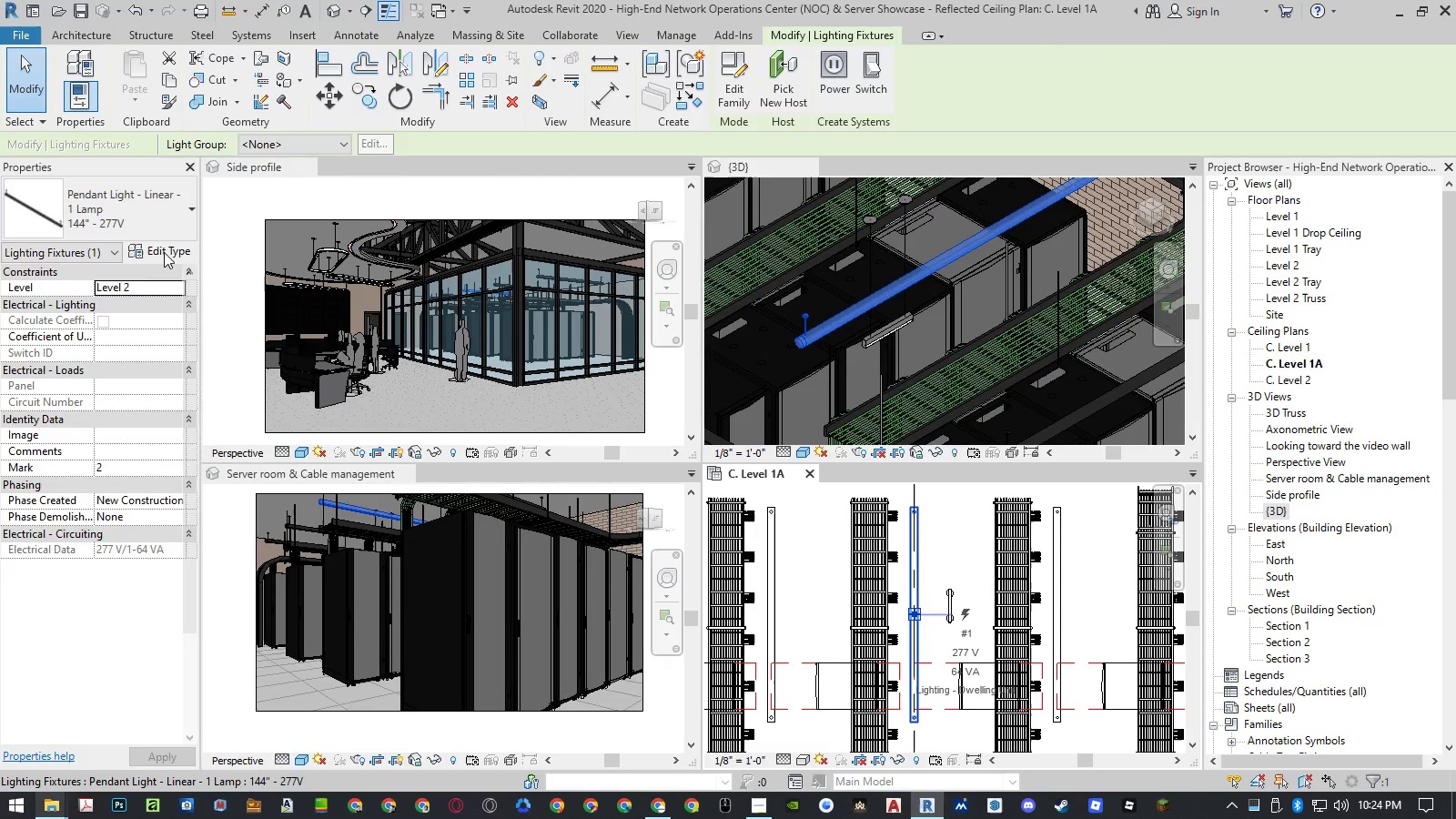 
left_click([164, 252])
 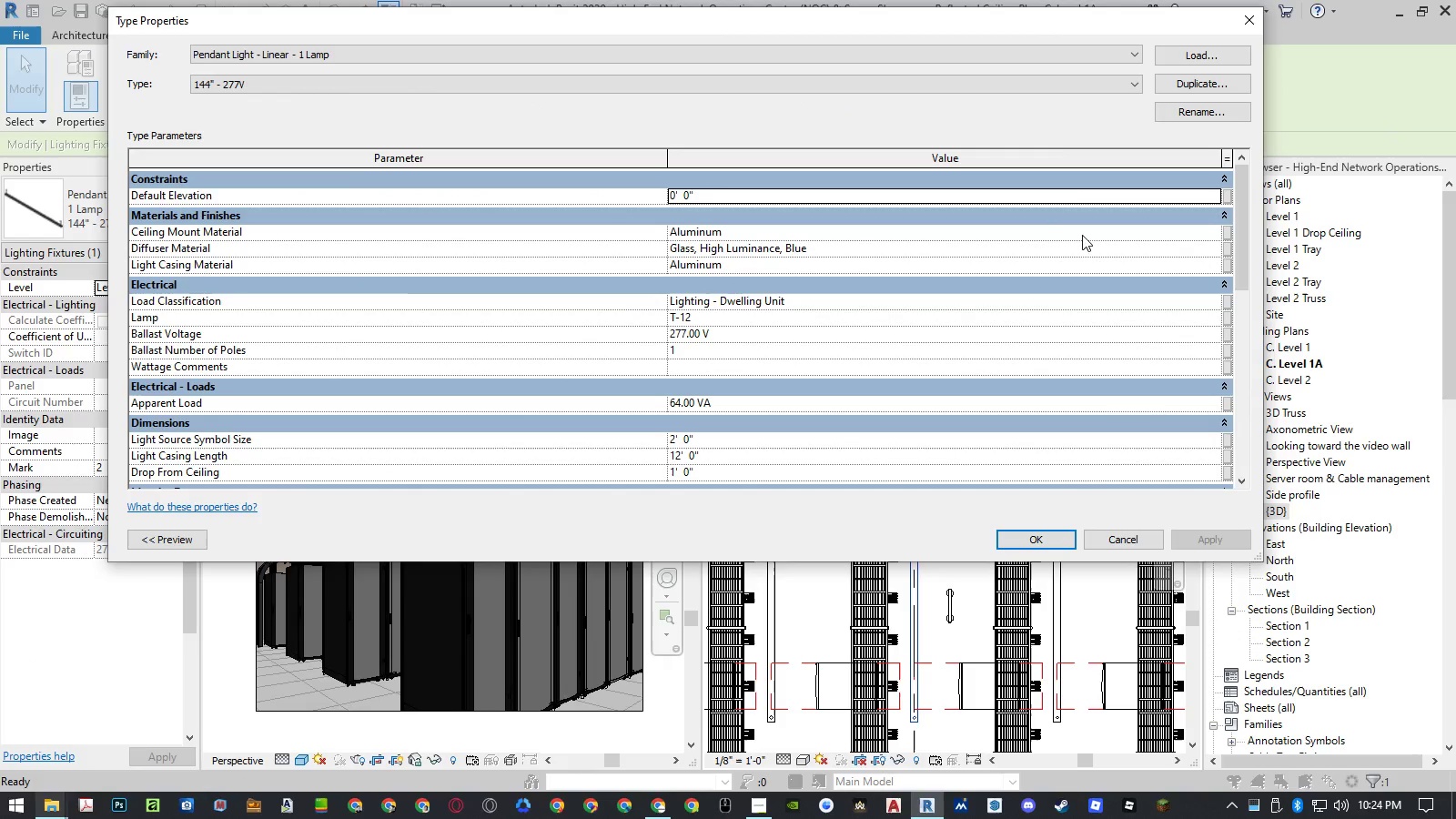 
left_click([1187, 107])
 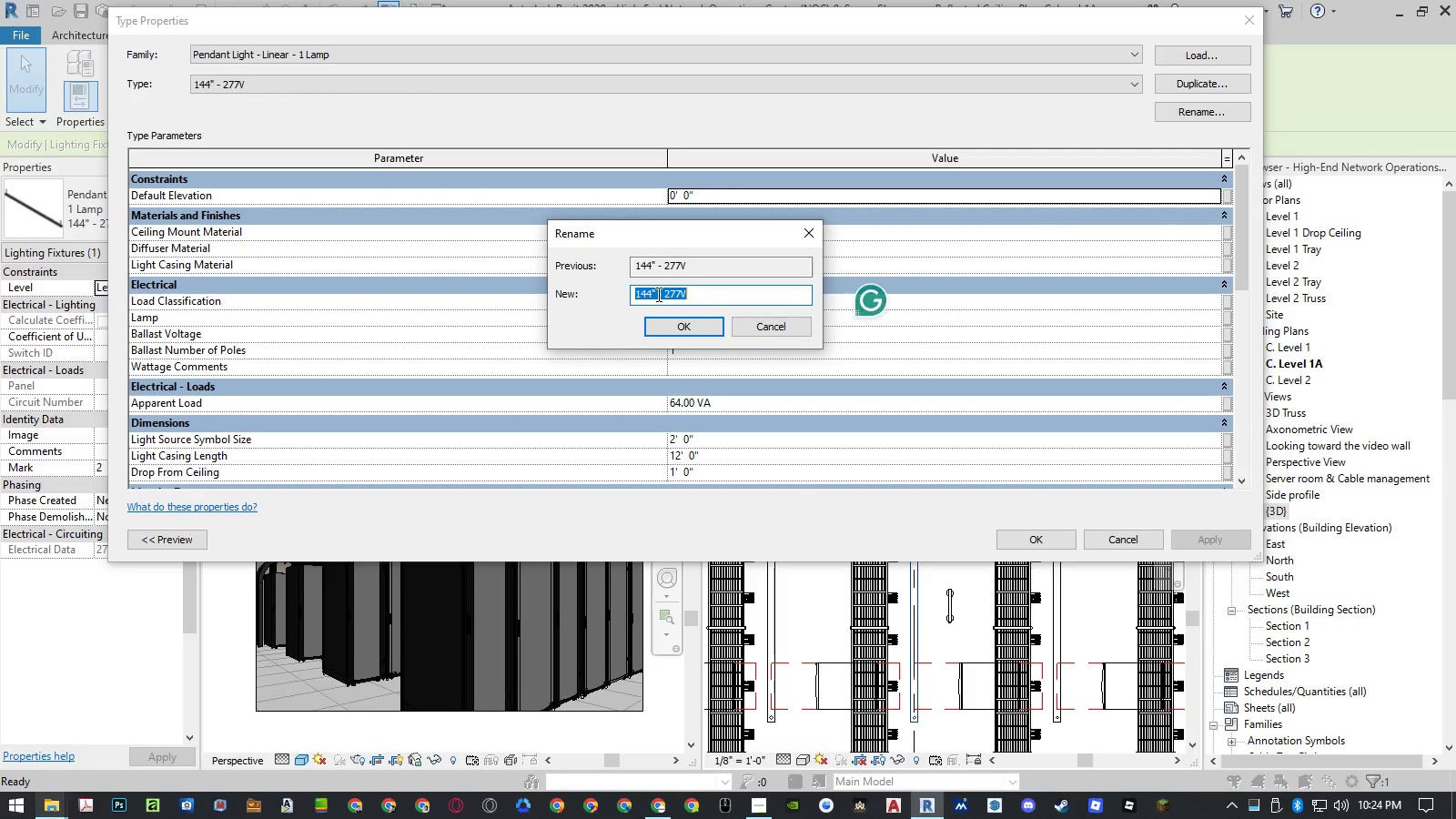 
left_click_drag(start_coordinate=[657, 294], to_coordinate=[824, 296])
 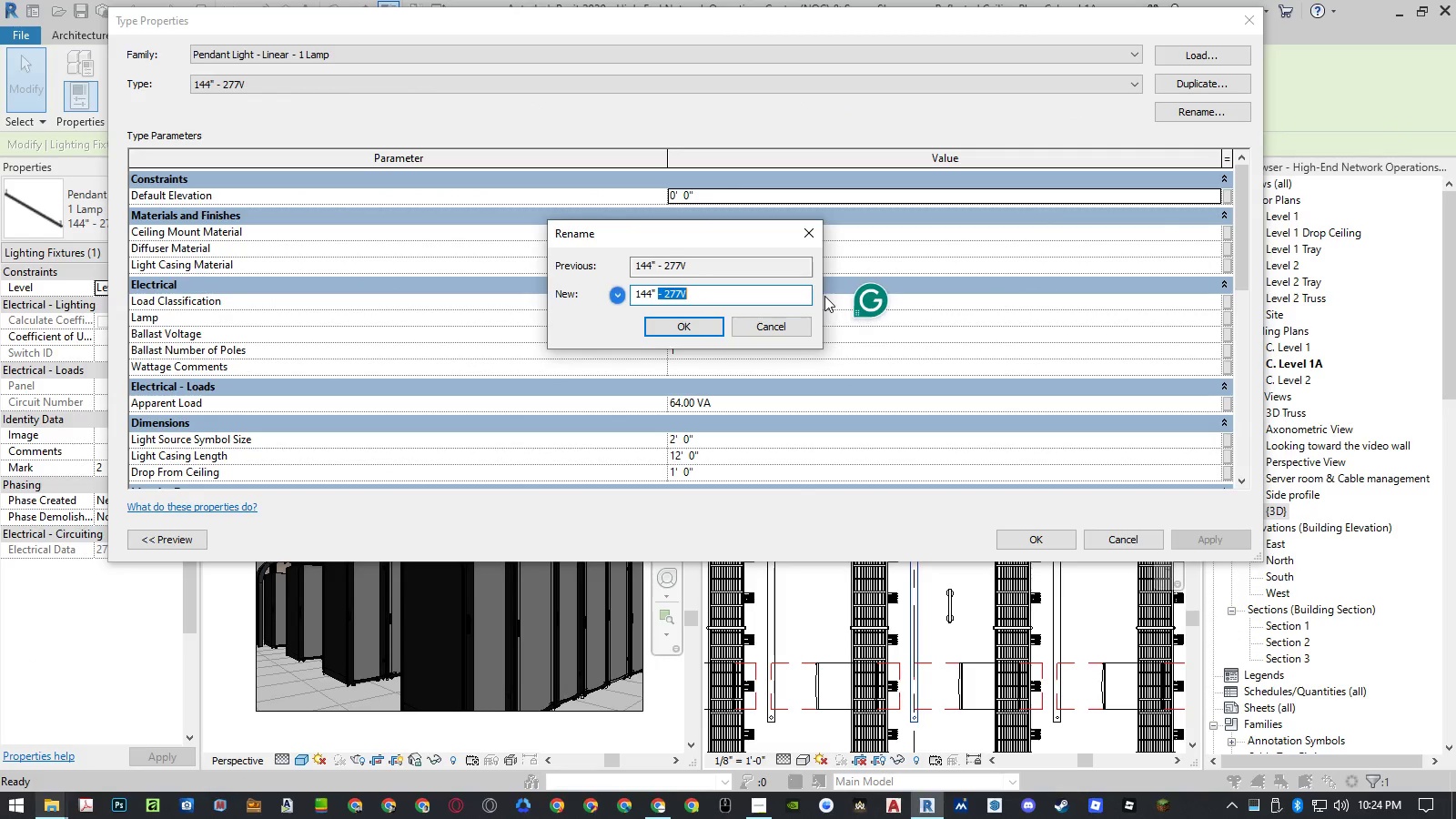 
key(Backspace)
 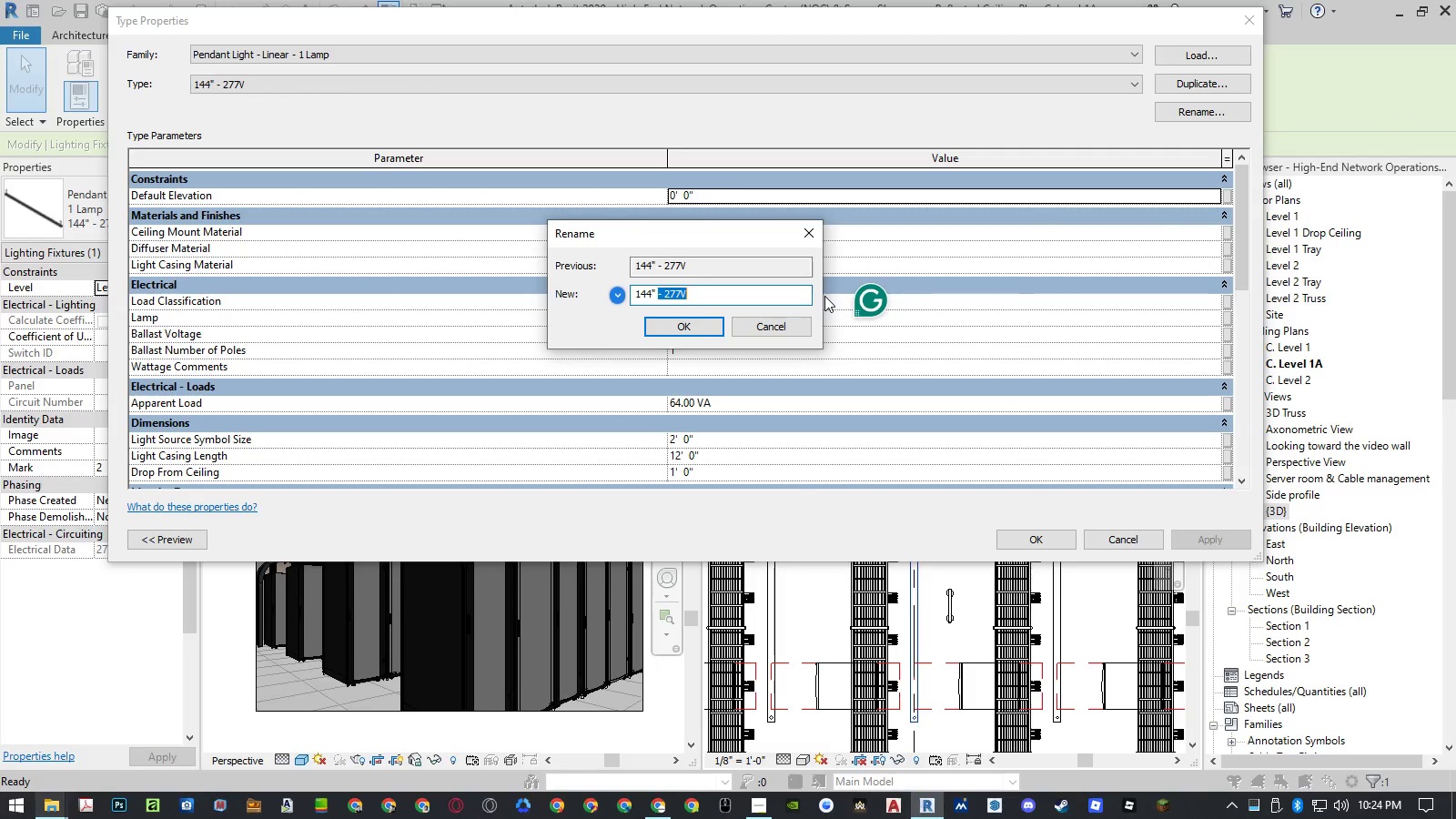 
key(Backspace)
 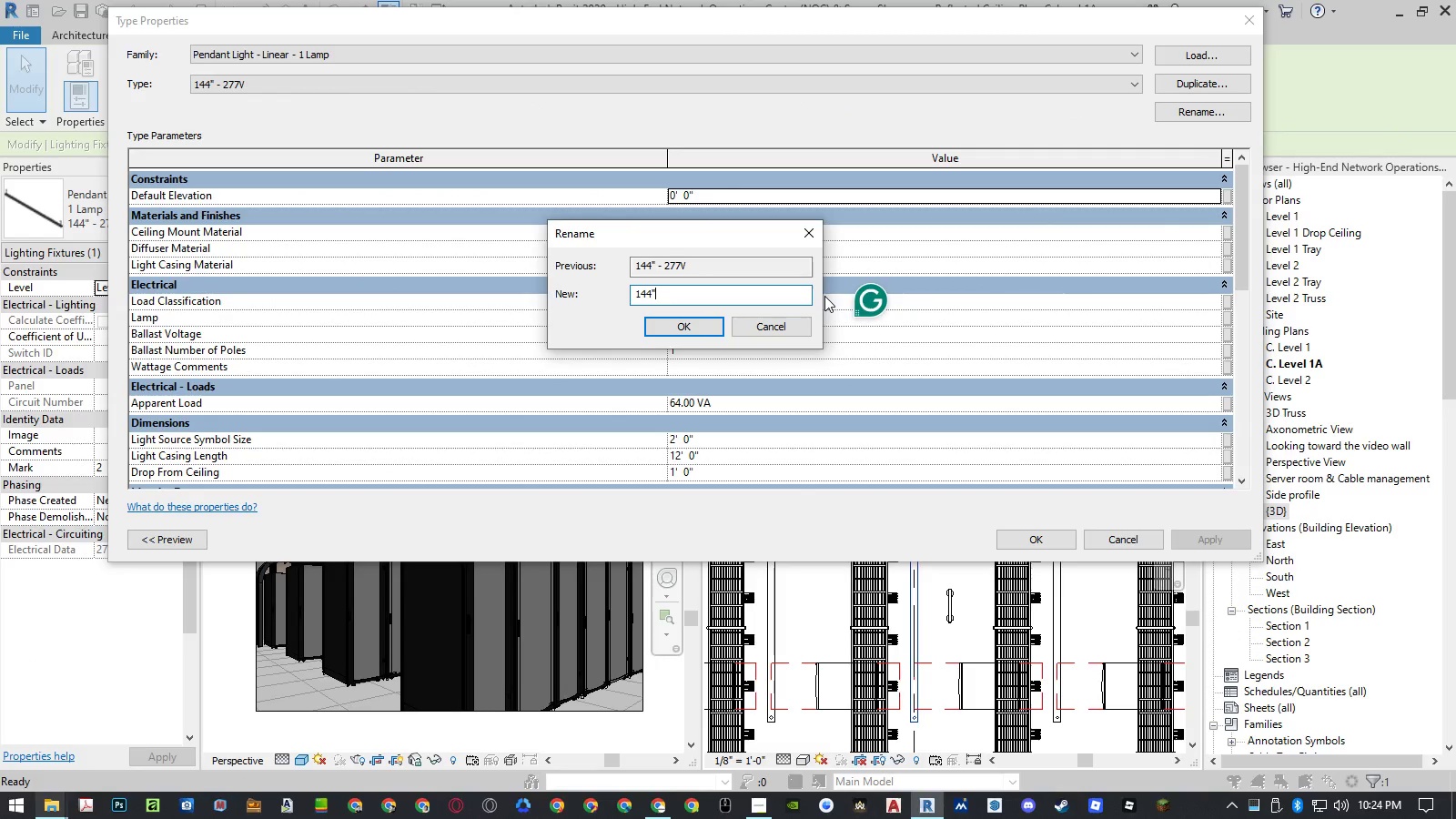 
key(Enter)
 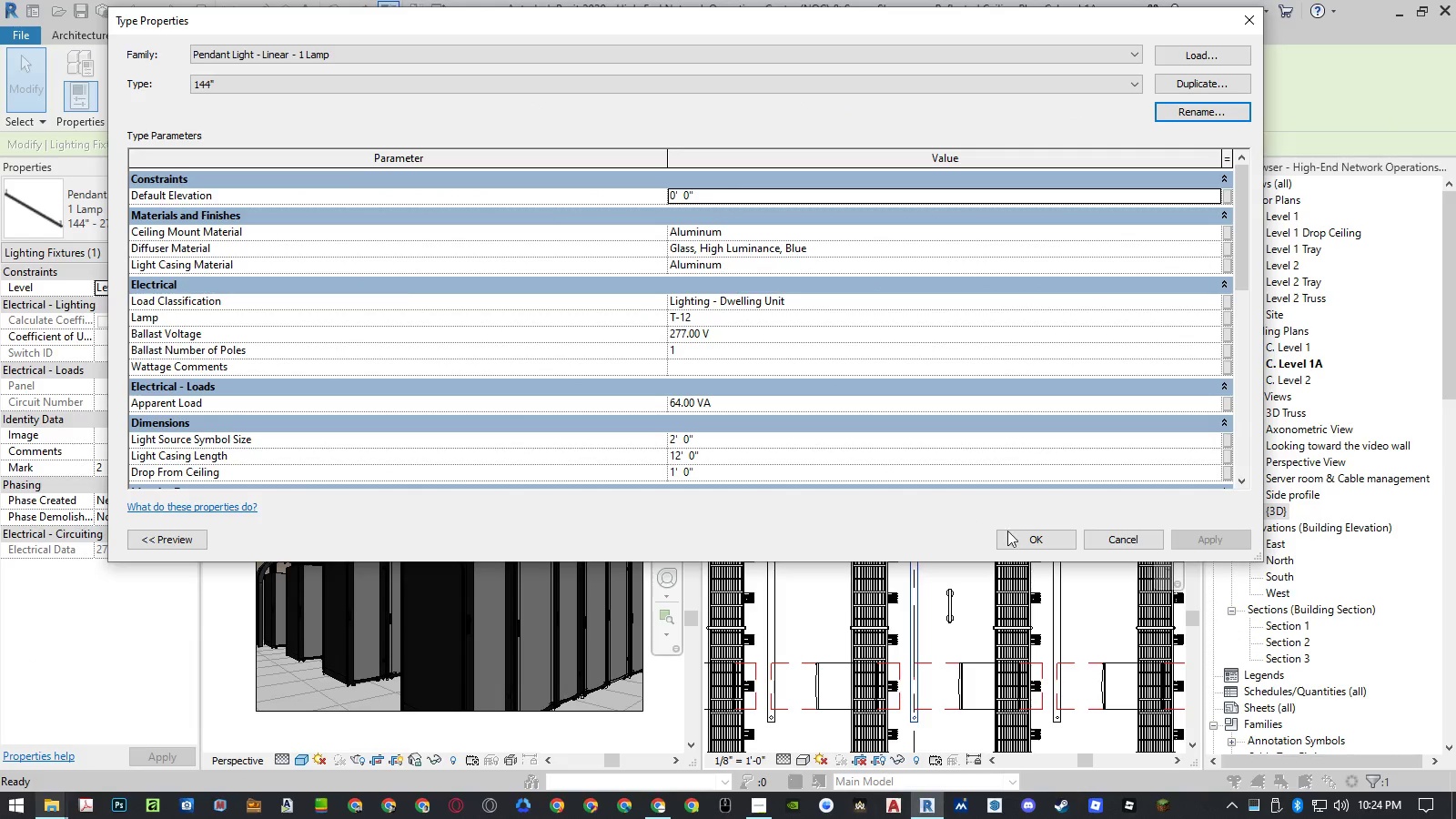 
left_click([1021, 539])
 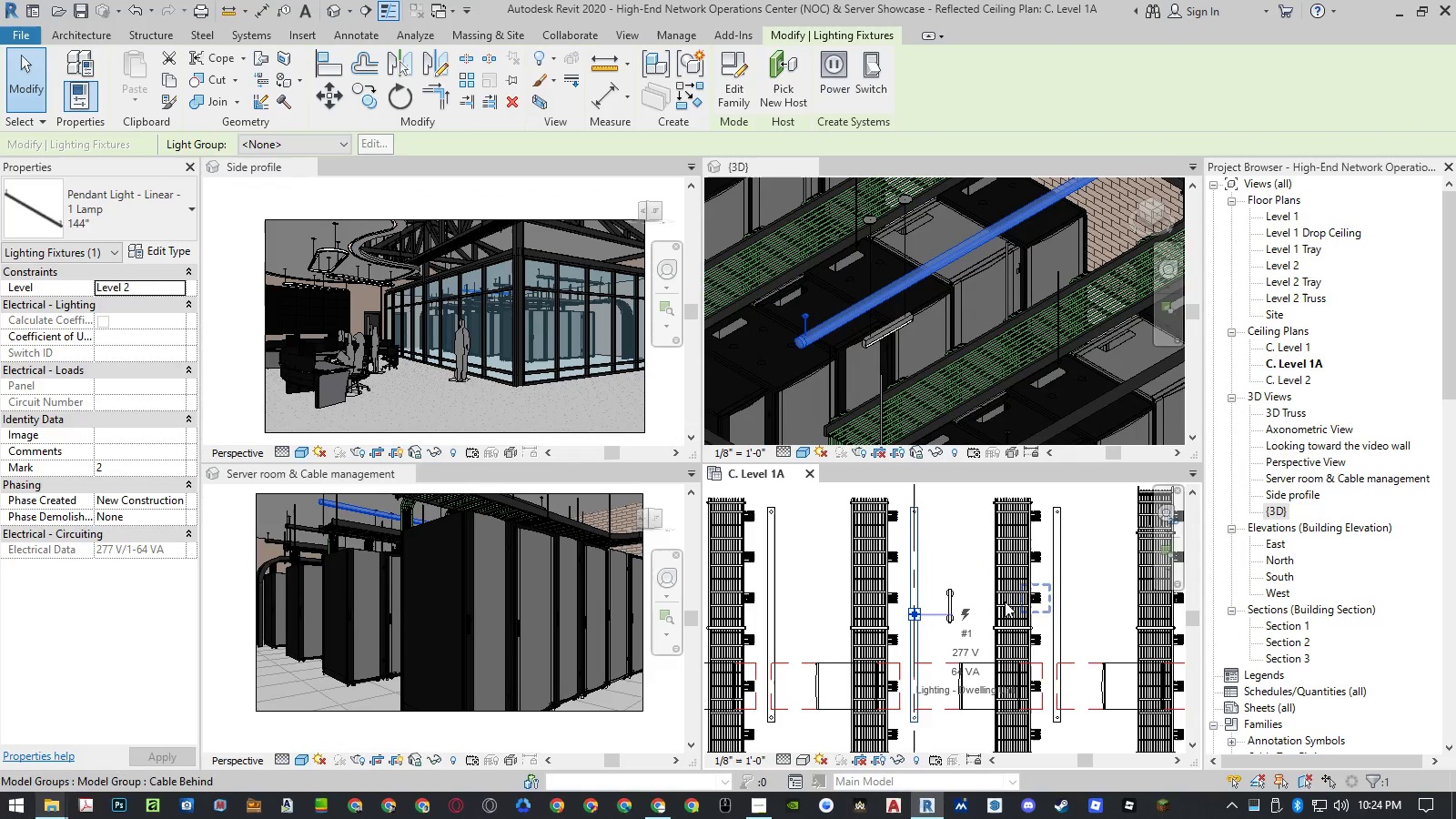 
left_click([960, 560])
 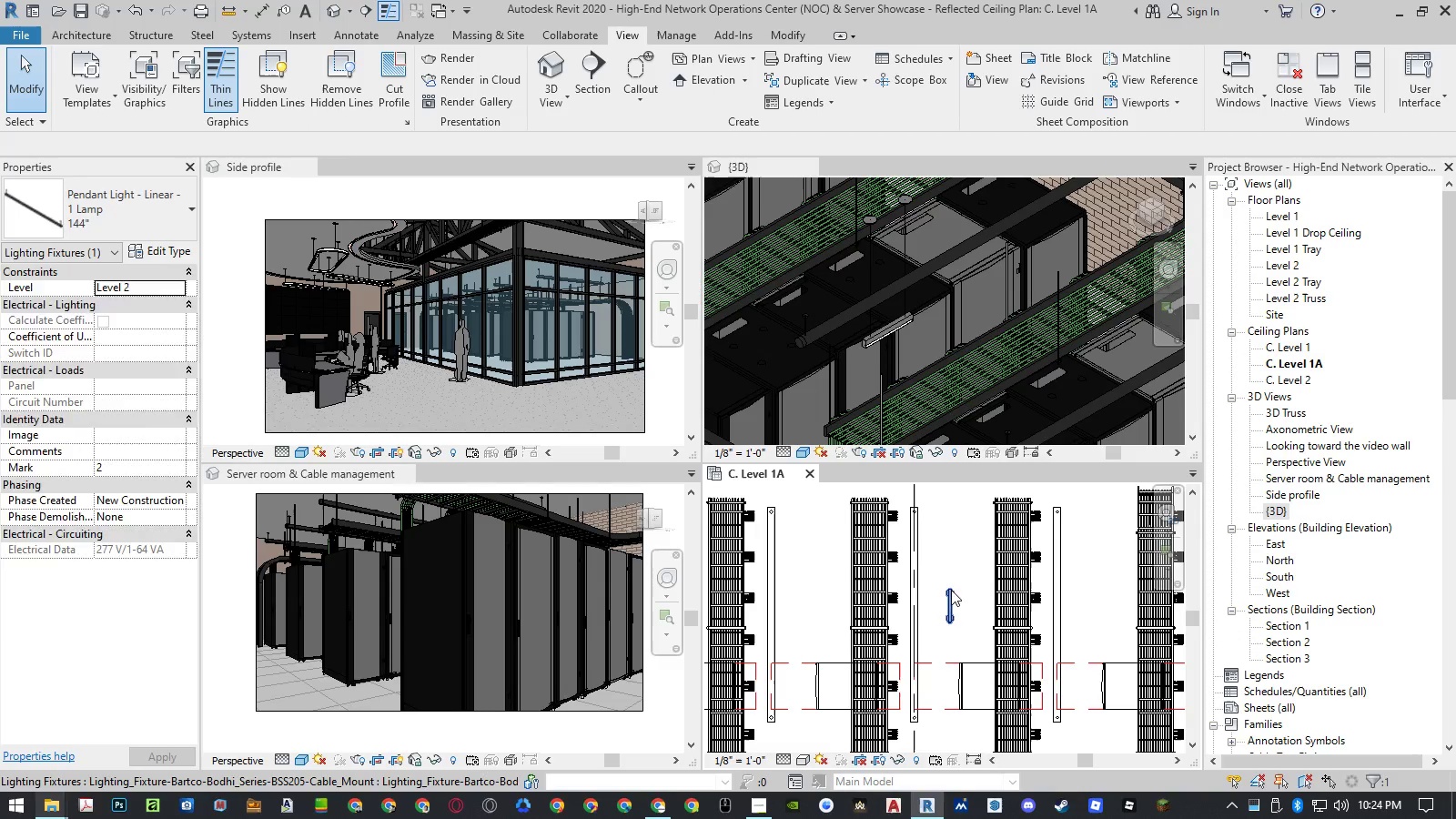 
left_click([950, 591])
 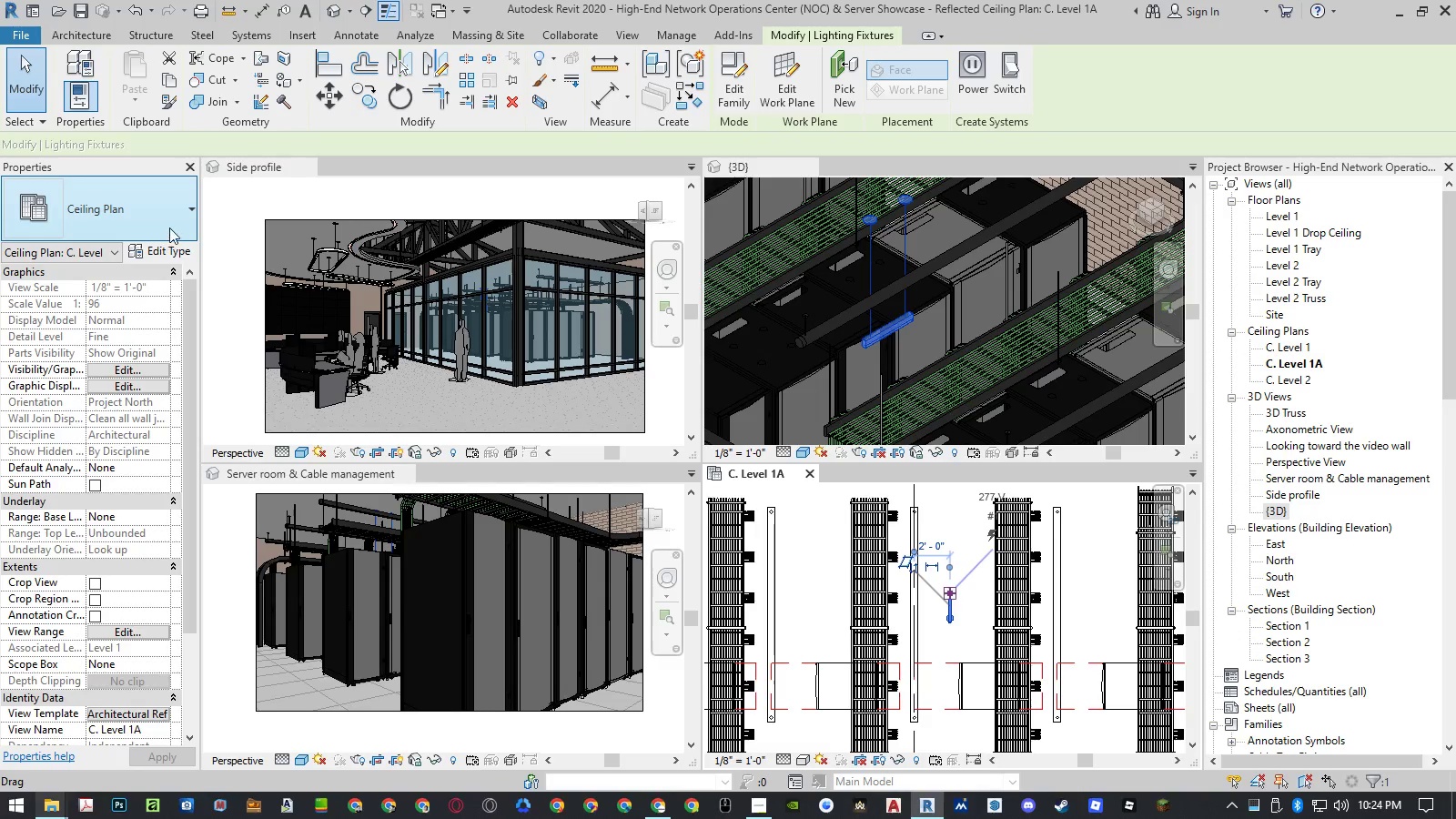 
left_click([171, 222])
 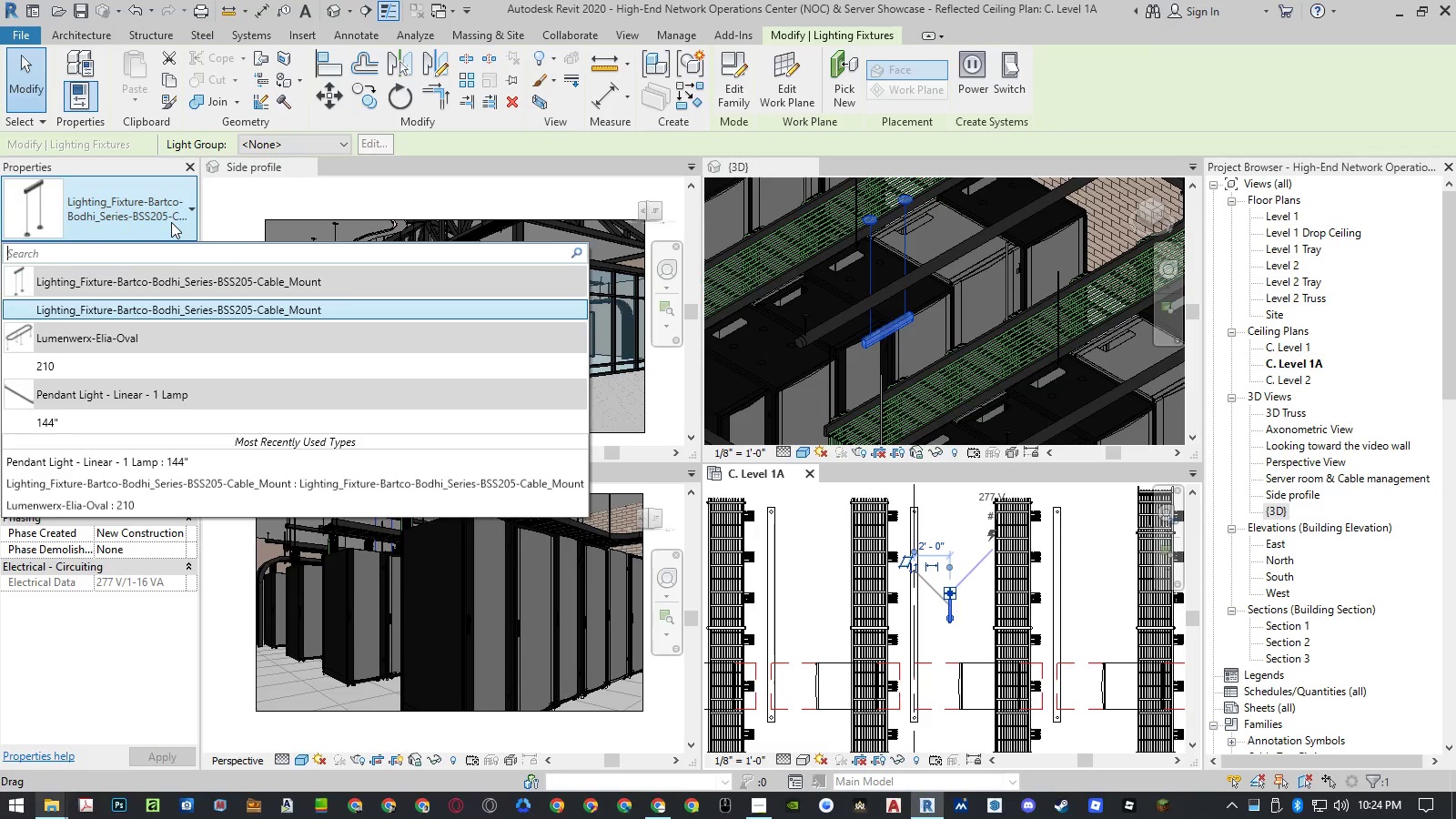 
left_click([133, 168])
 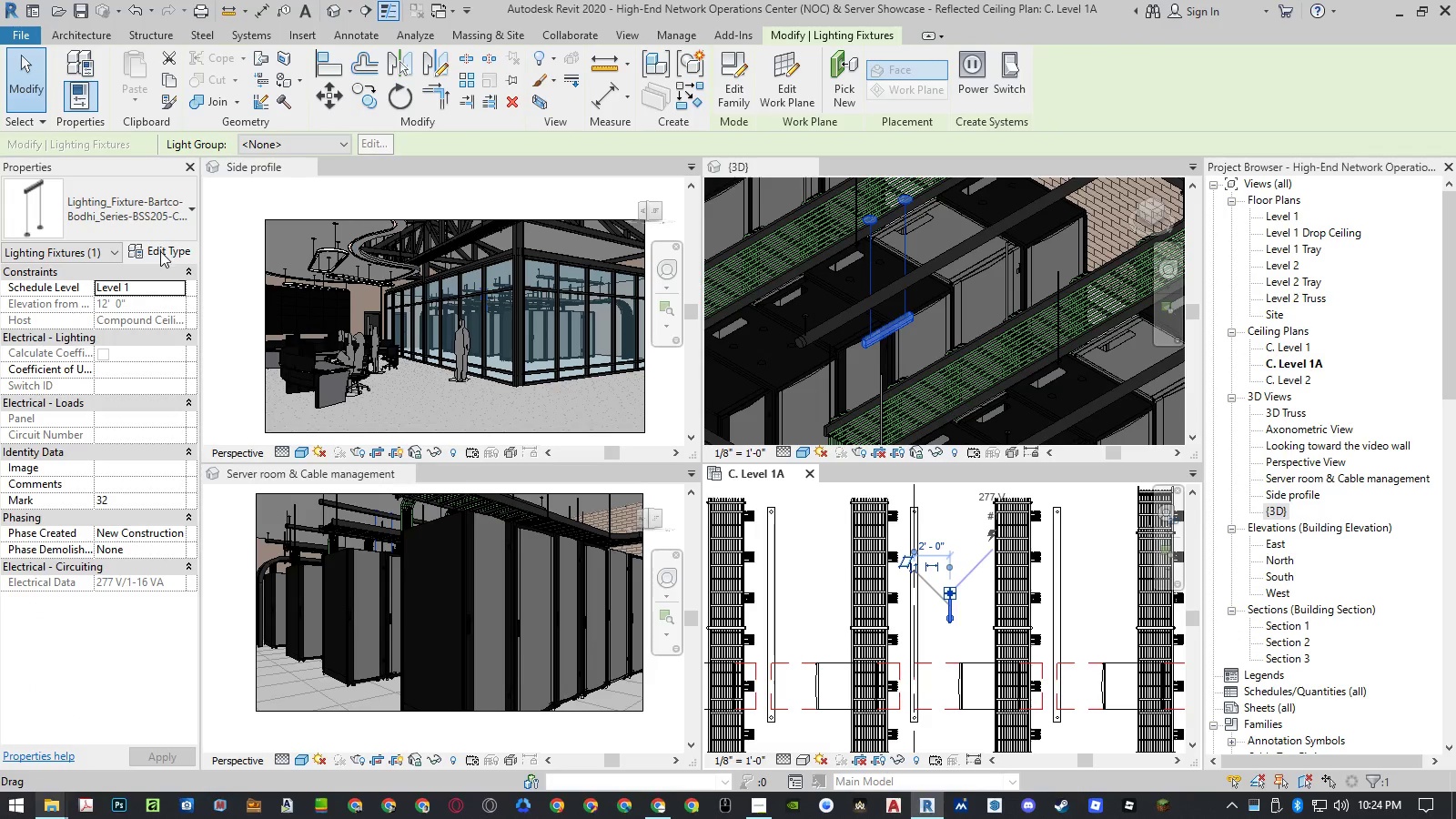 
left_click([160, 251])
 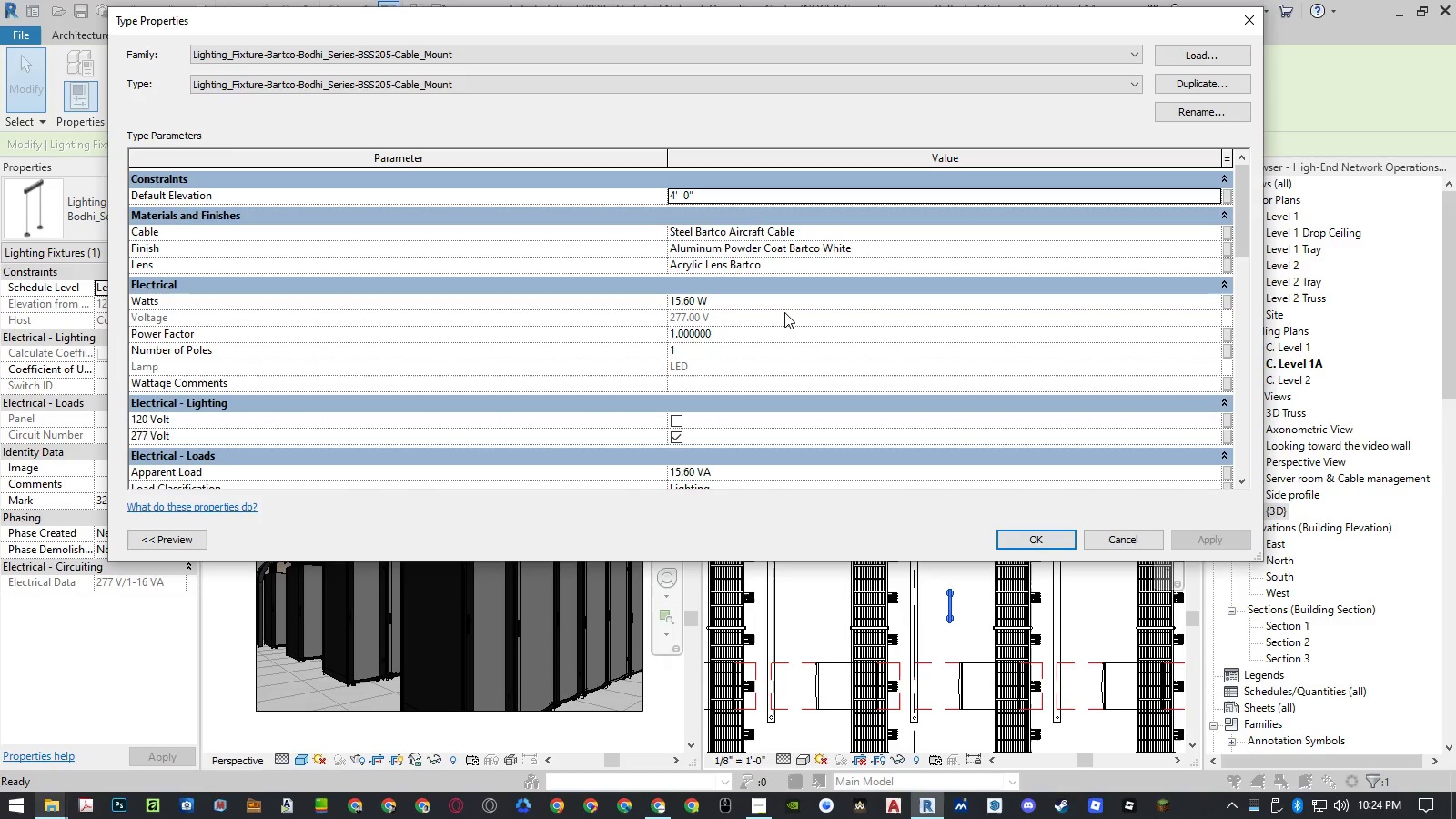 
wait(6.16)
 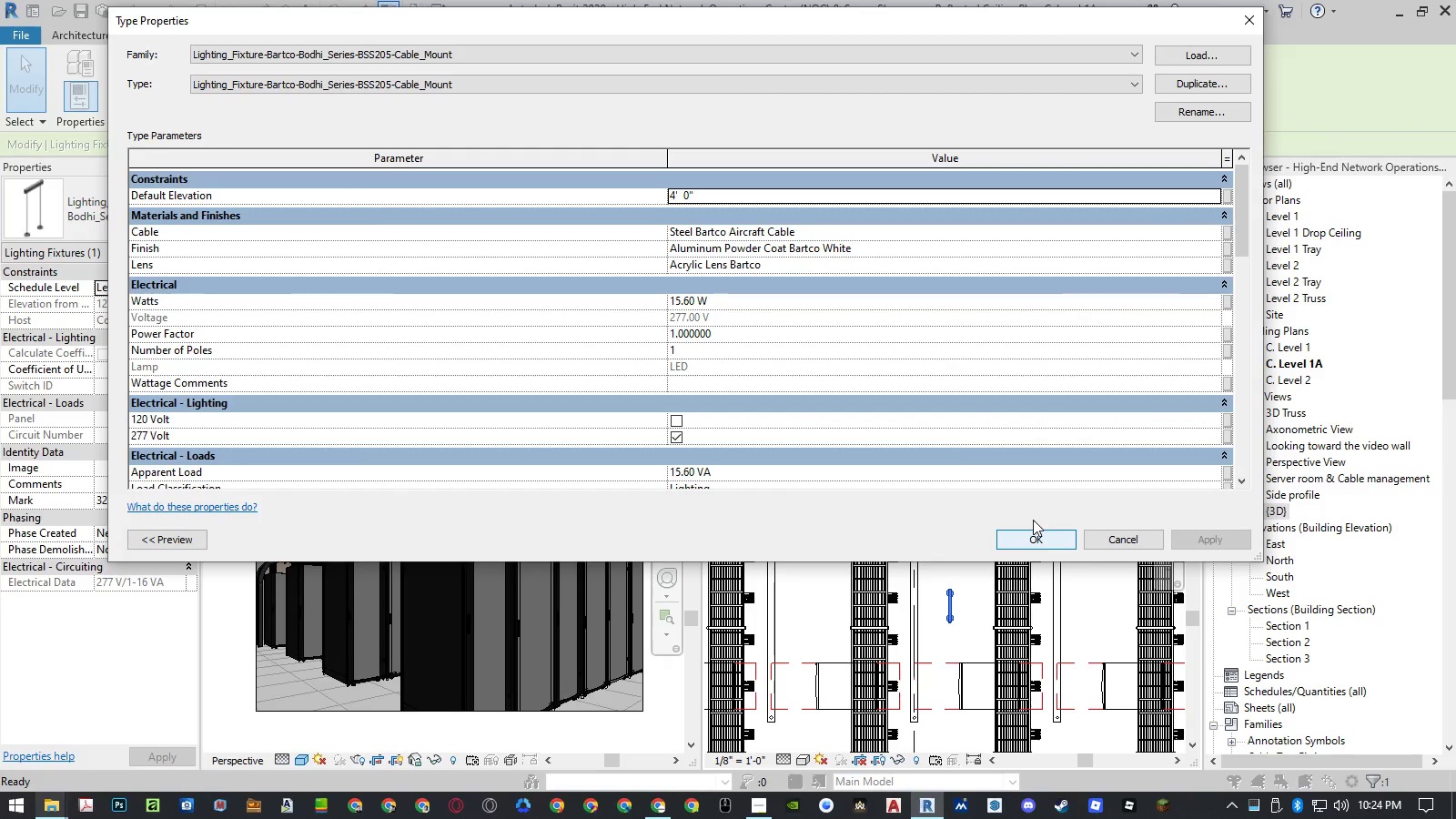 
scroll: coordinate [783, 319], scroll_direction: down, amount: 2.0
 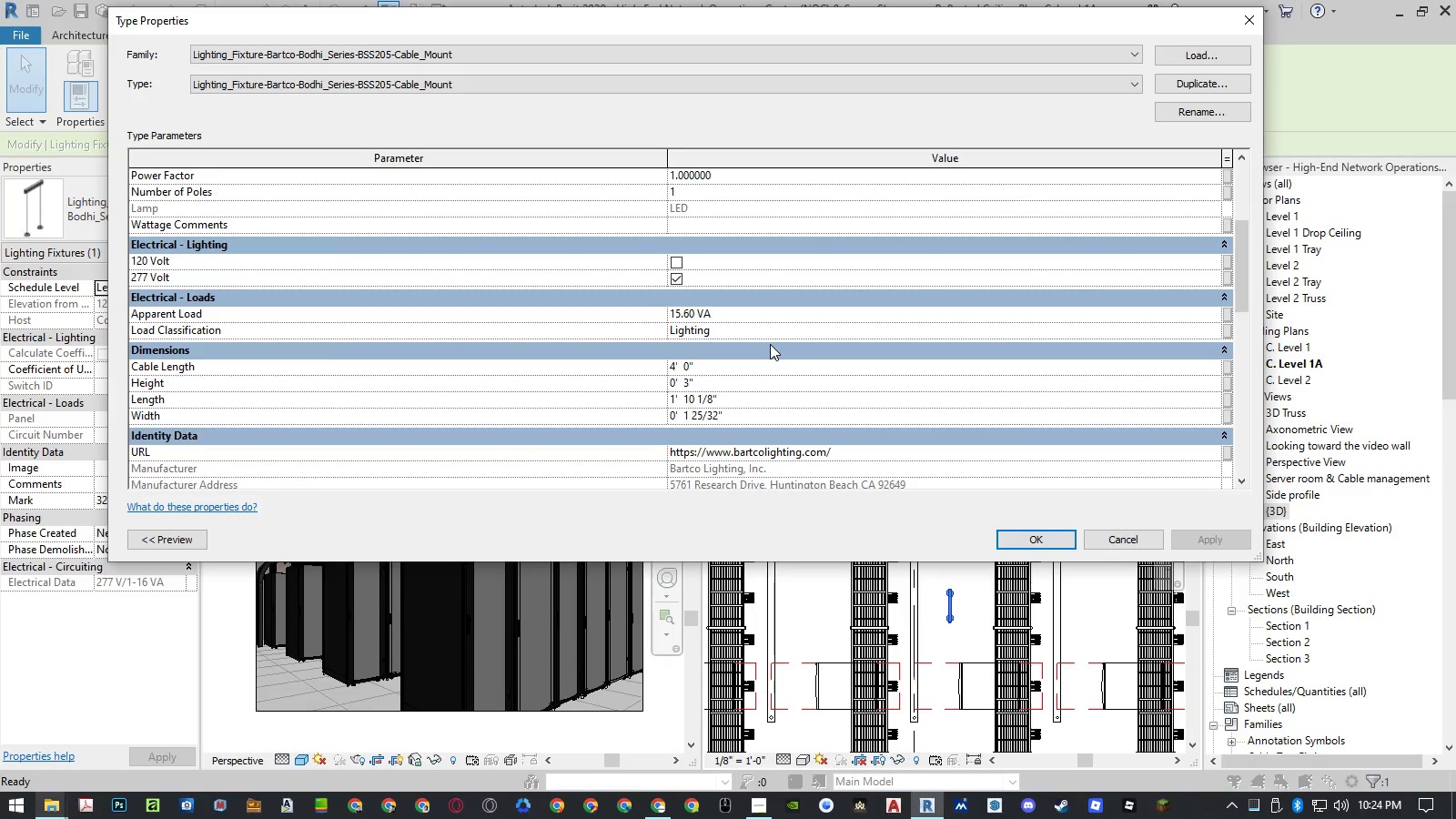 
left_click_drag(start_coordinate=[752, 26], to_coordinate=[635, 122])
 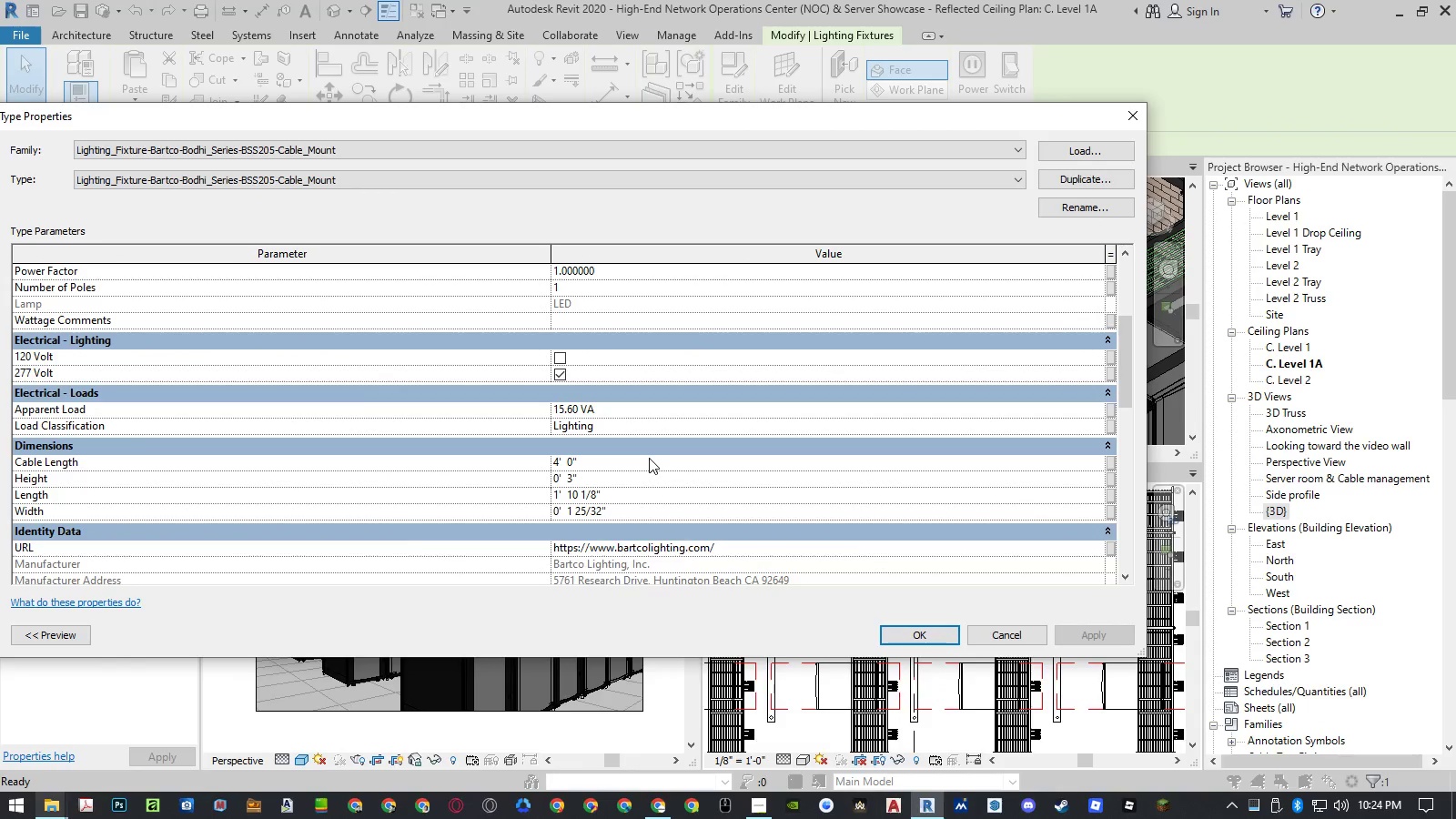 
left_click([649, 459])
 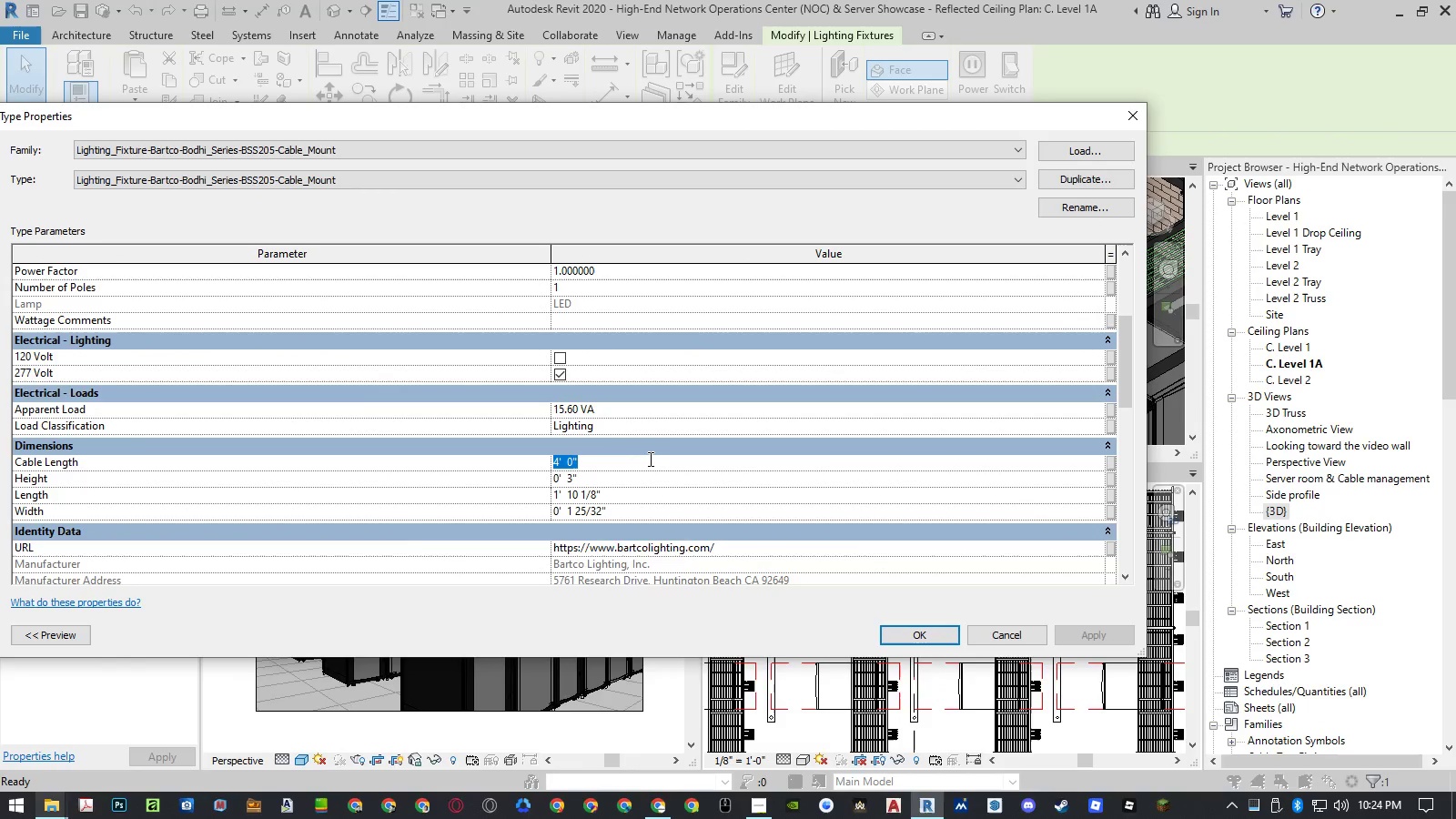 
key(Numpad1)
 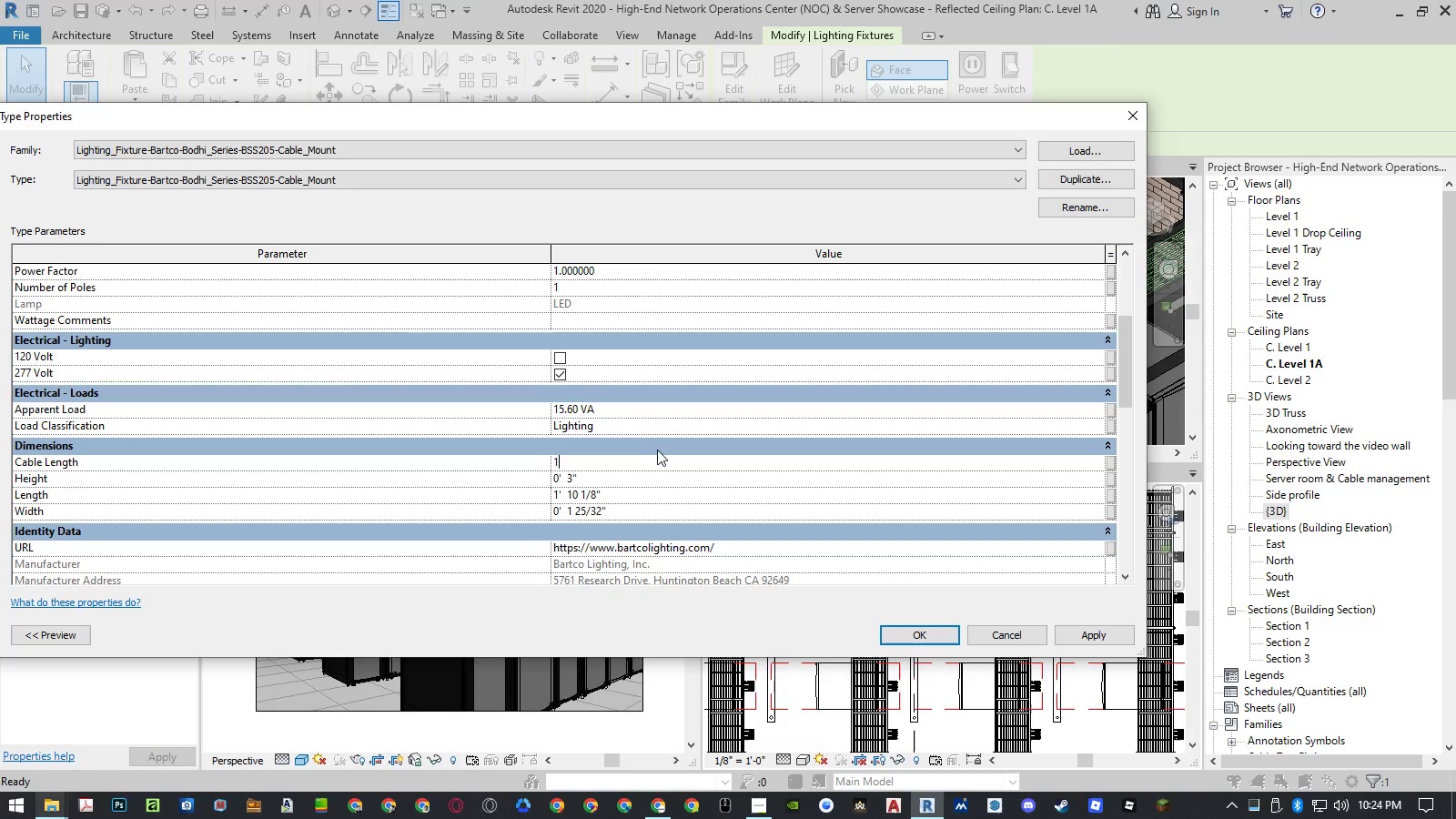 
key(NumpadEnter)
 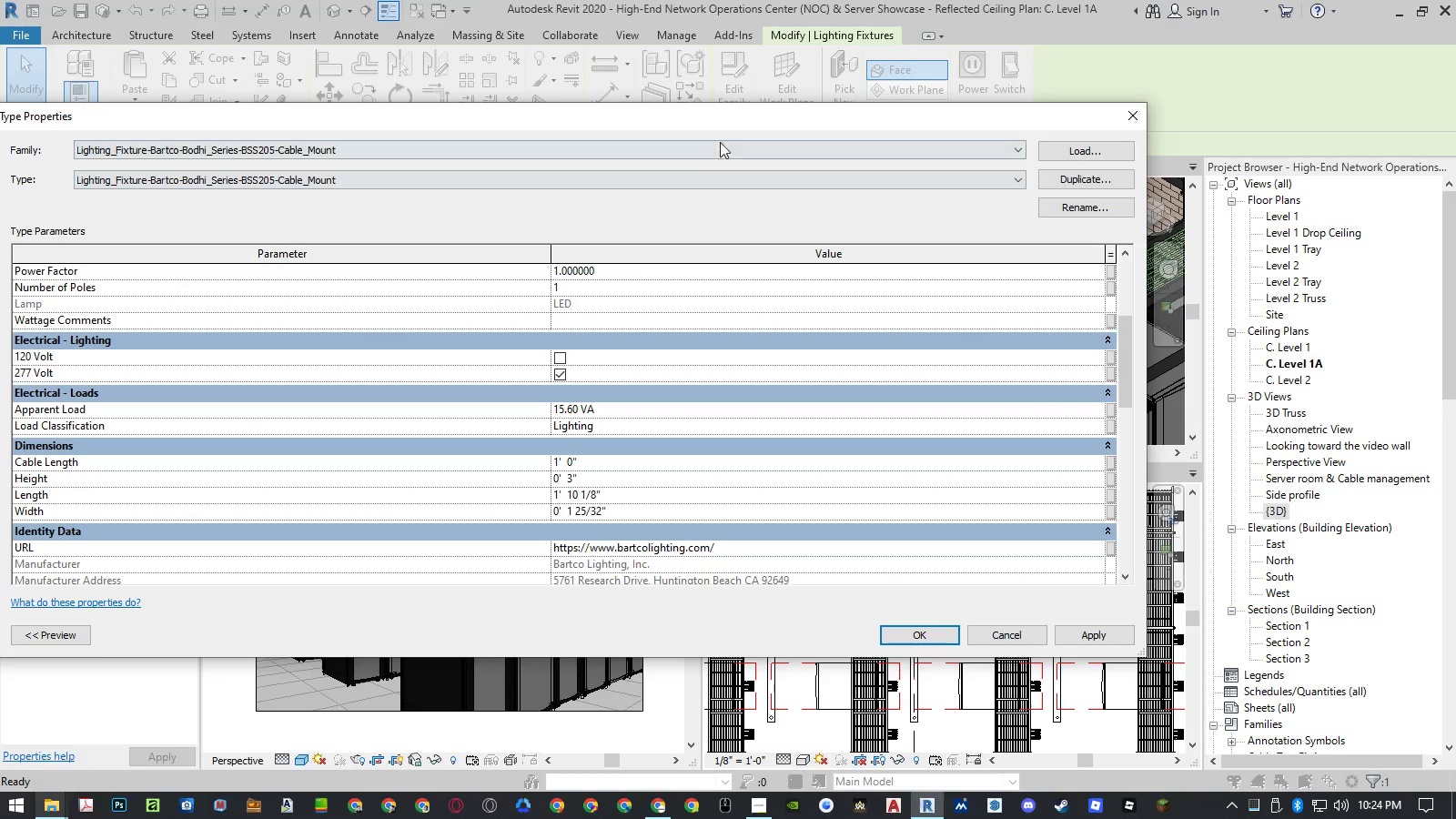 
left_click_drag(start_coordinate=[723, 116], to_coordinate=[460, 162])
 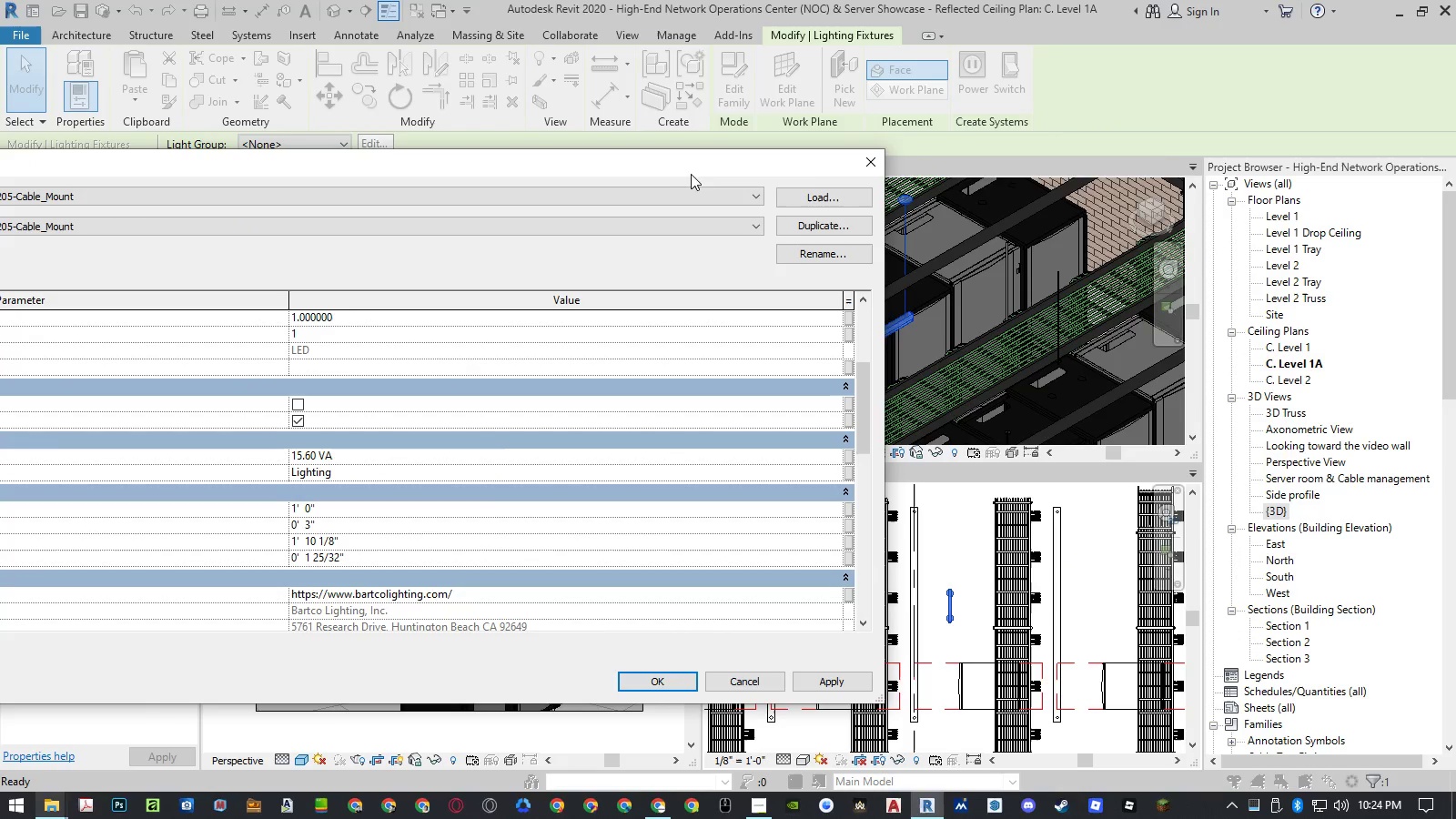 
left_click_drag(start_coordinate=[693, 168], to_coordinate=[554, 131])
 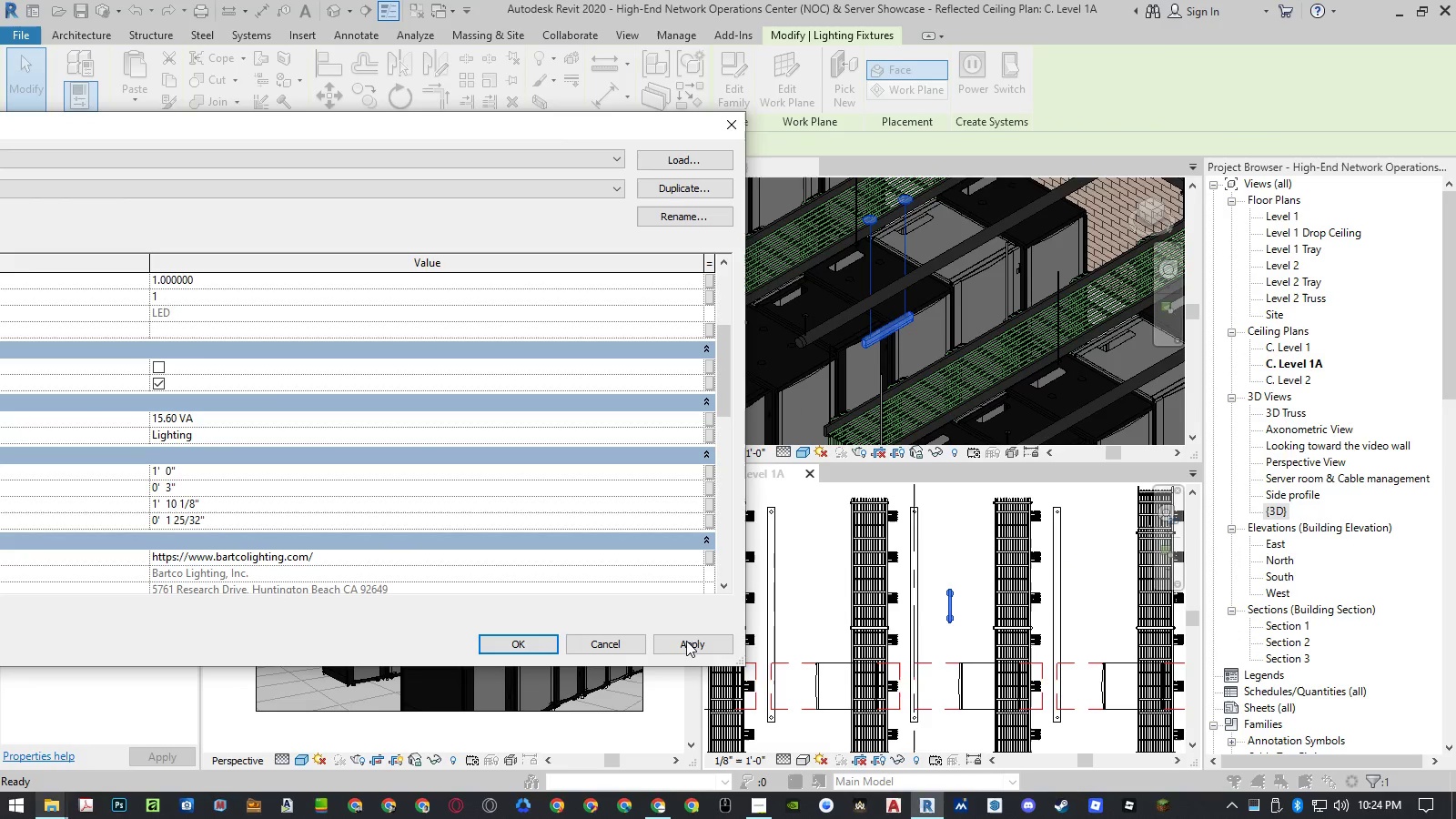 
left_click([687, 643])
 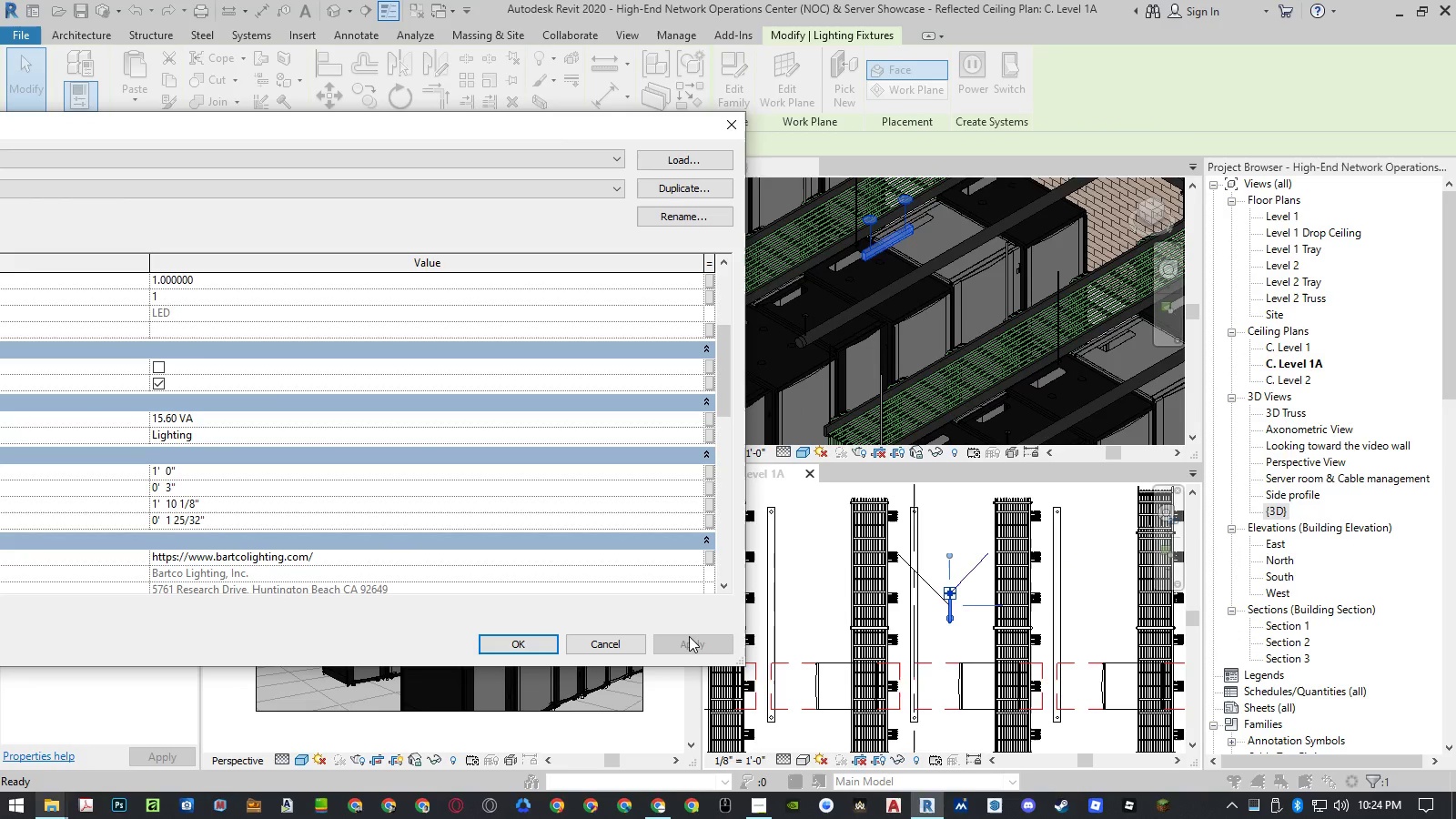 
left_click([523, 647])
 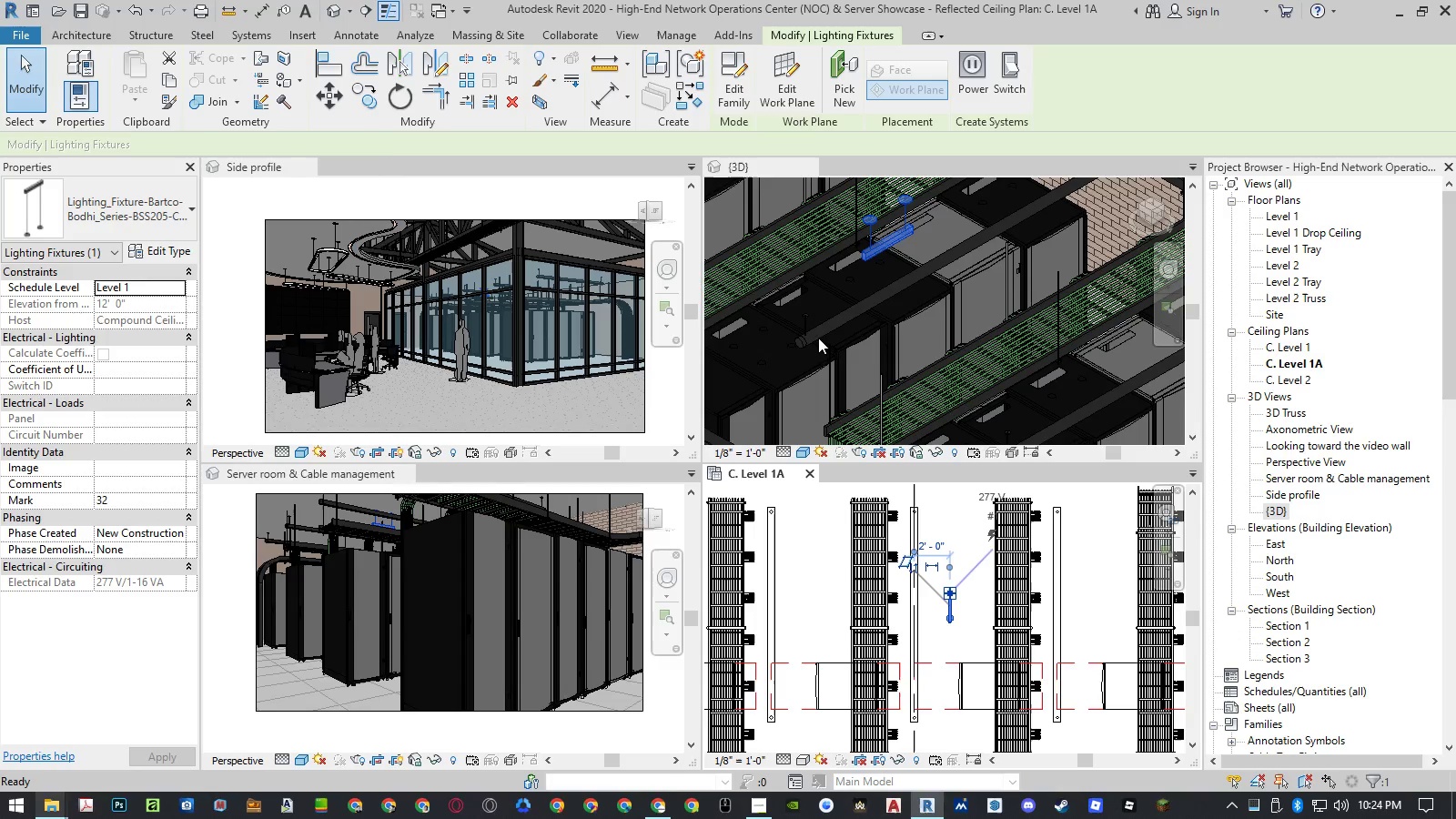 
left_click([813, 334])
 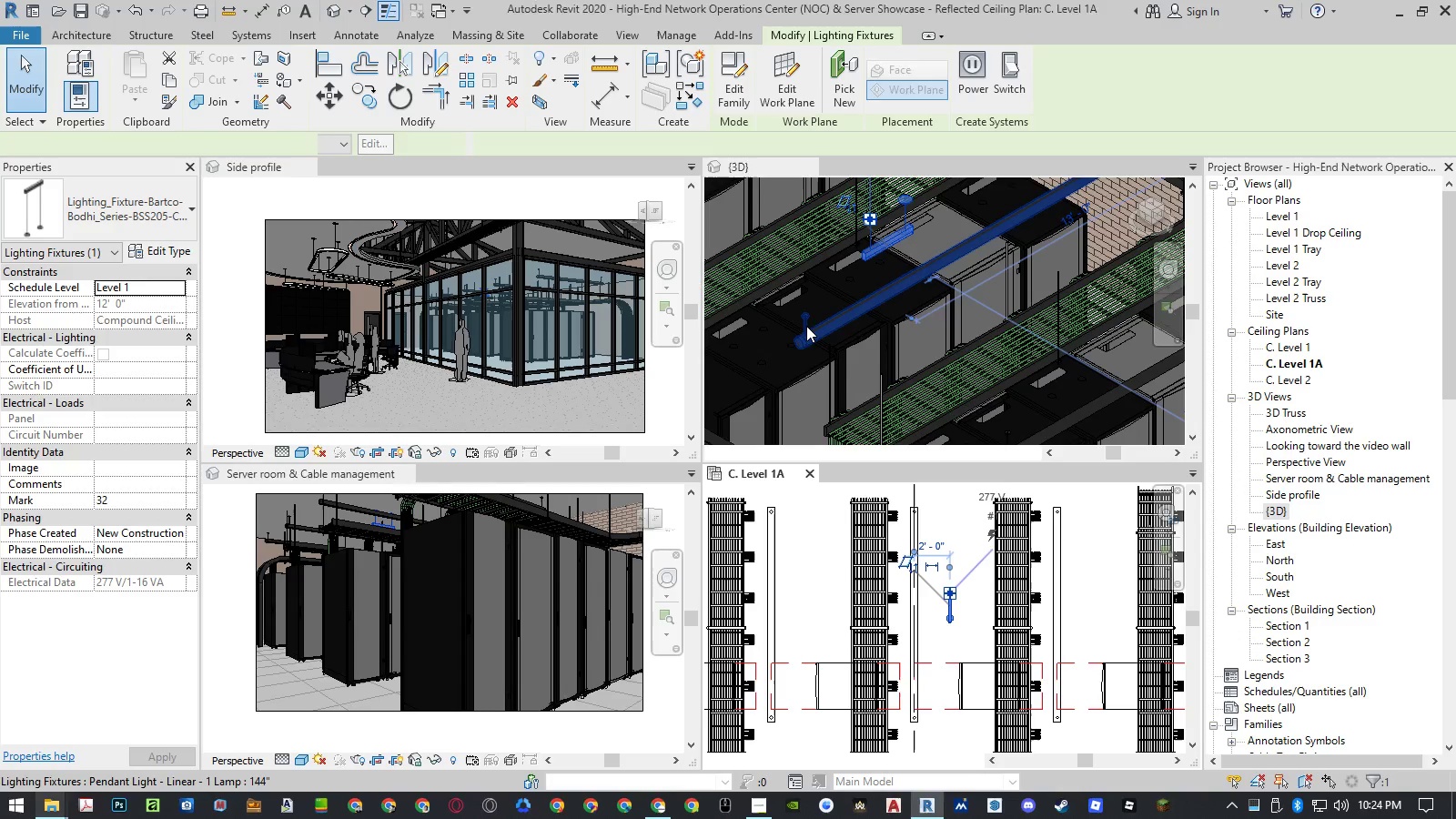 
left_click([806, 326])
 